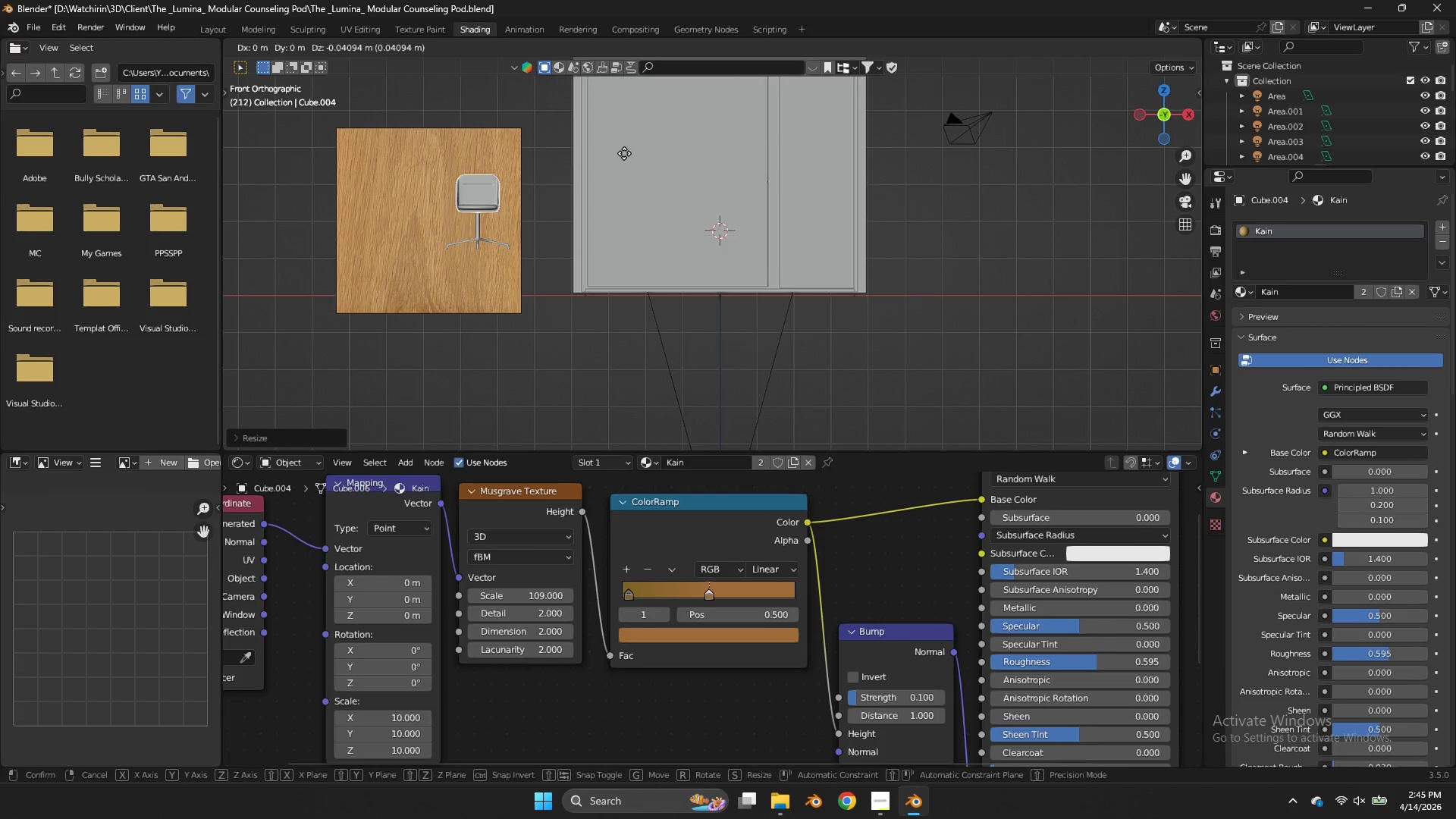 
type(gz)
 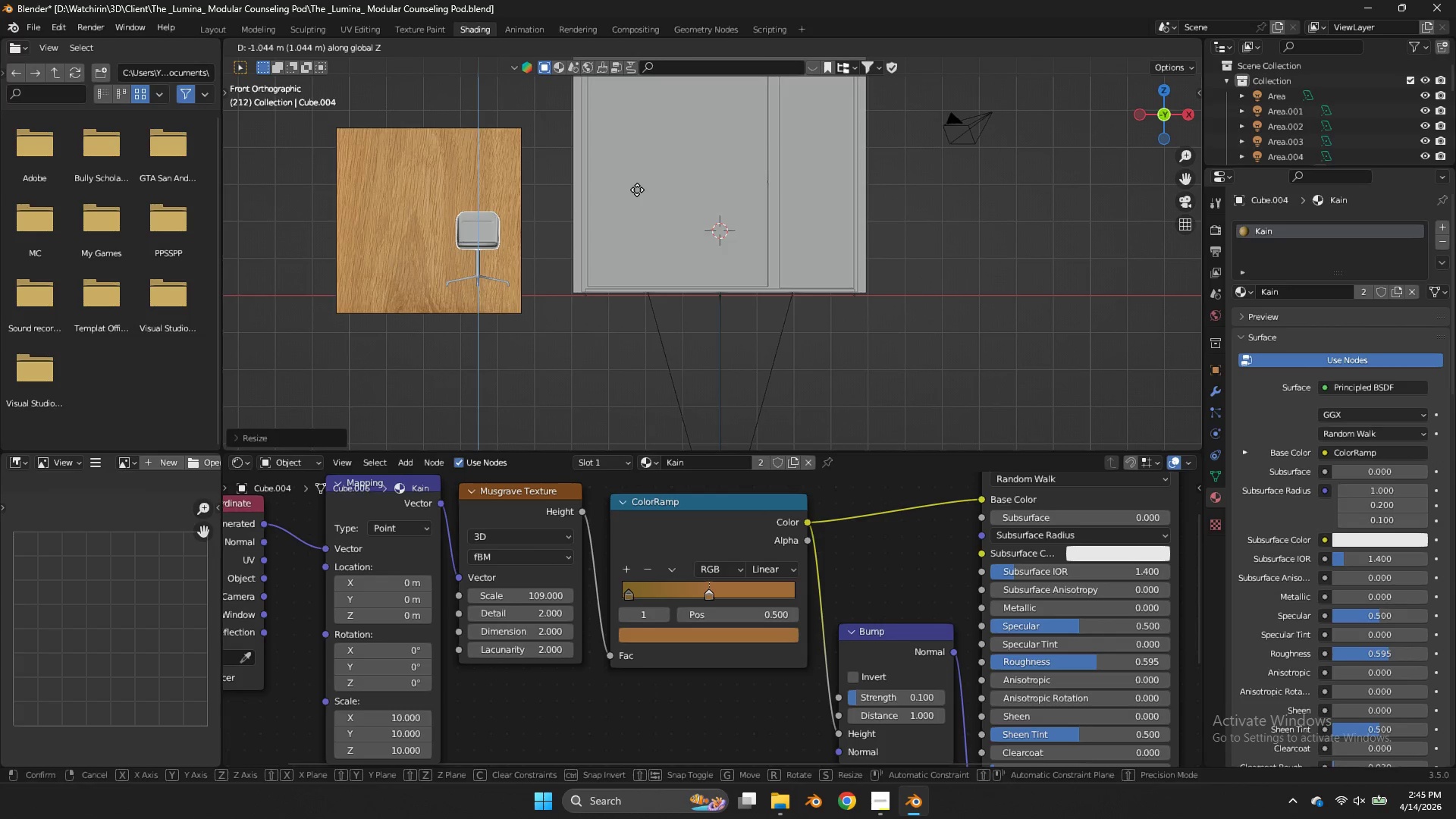 
left_click([637, 190])
 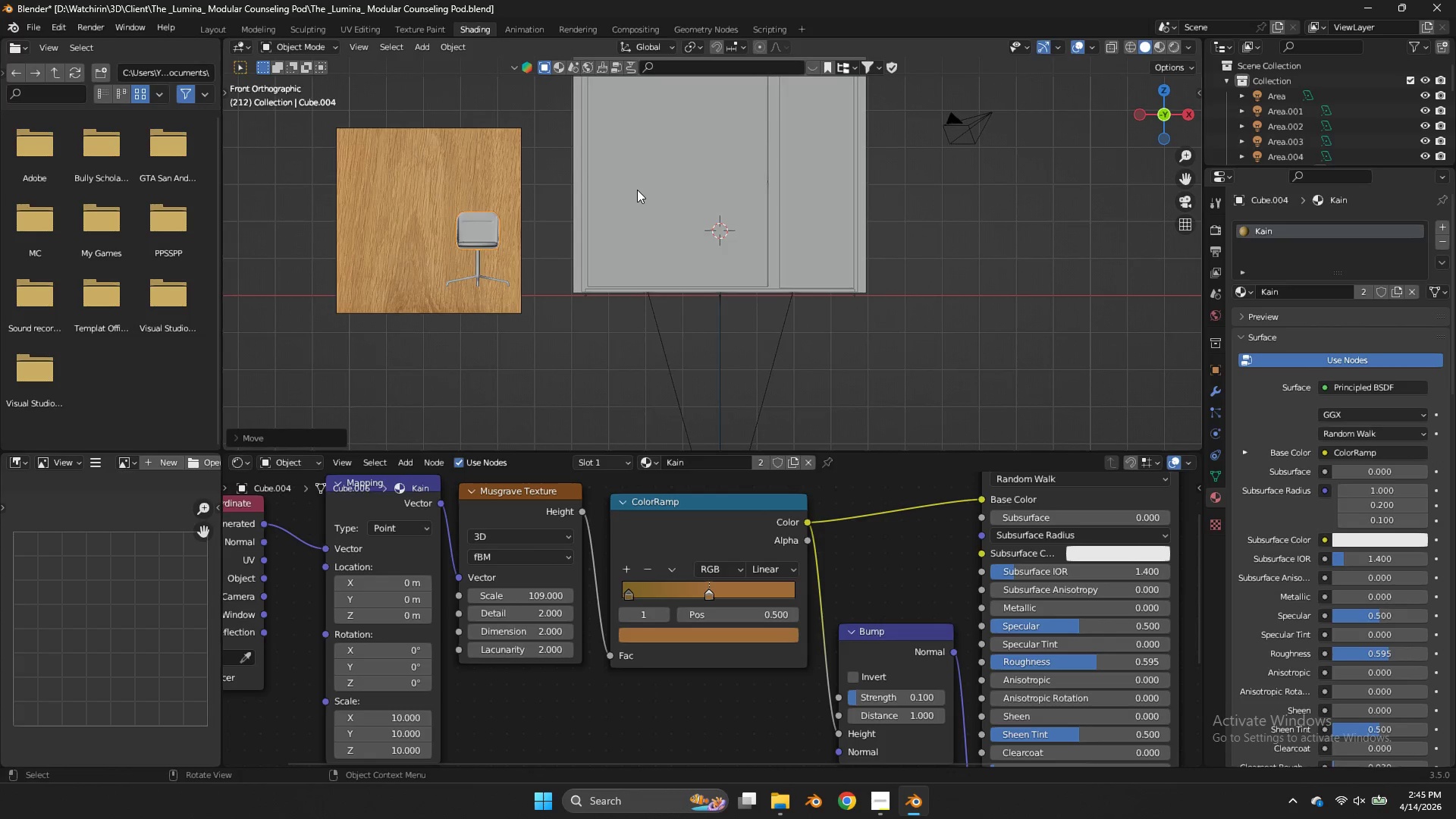 
key(Control+S)
 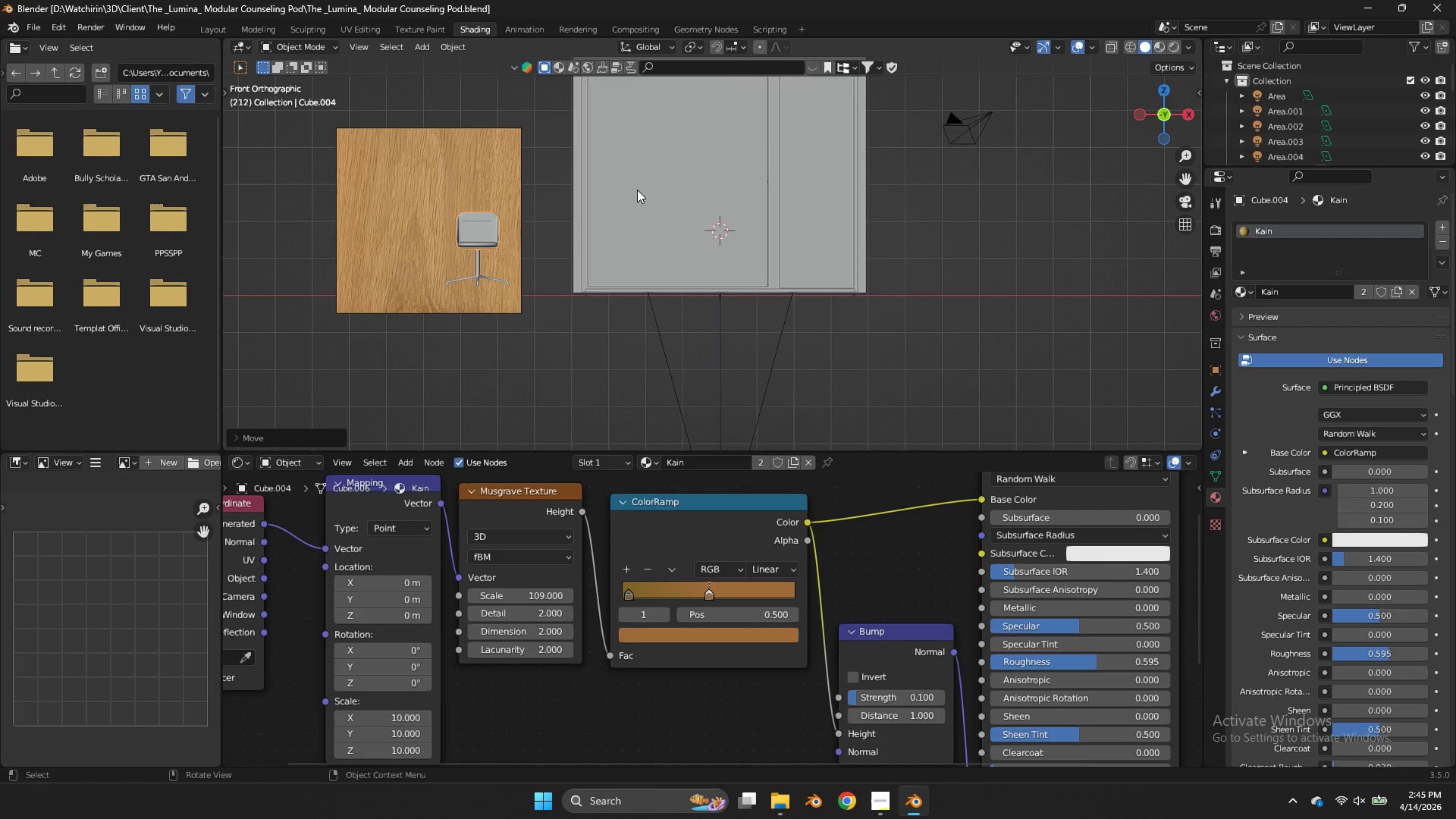 
wait(15.84)
 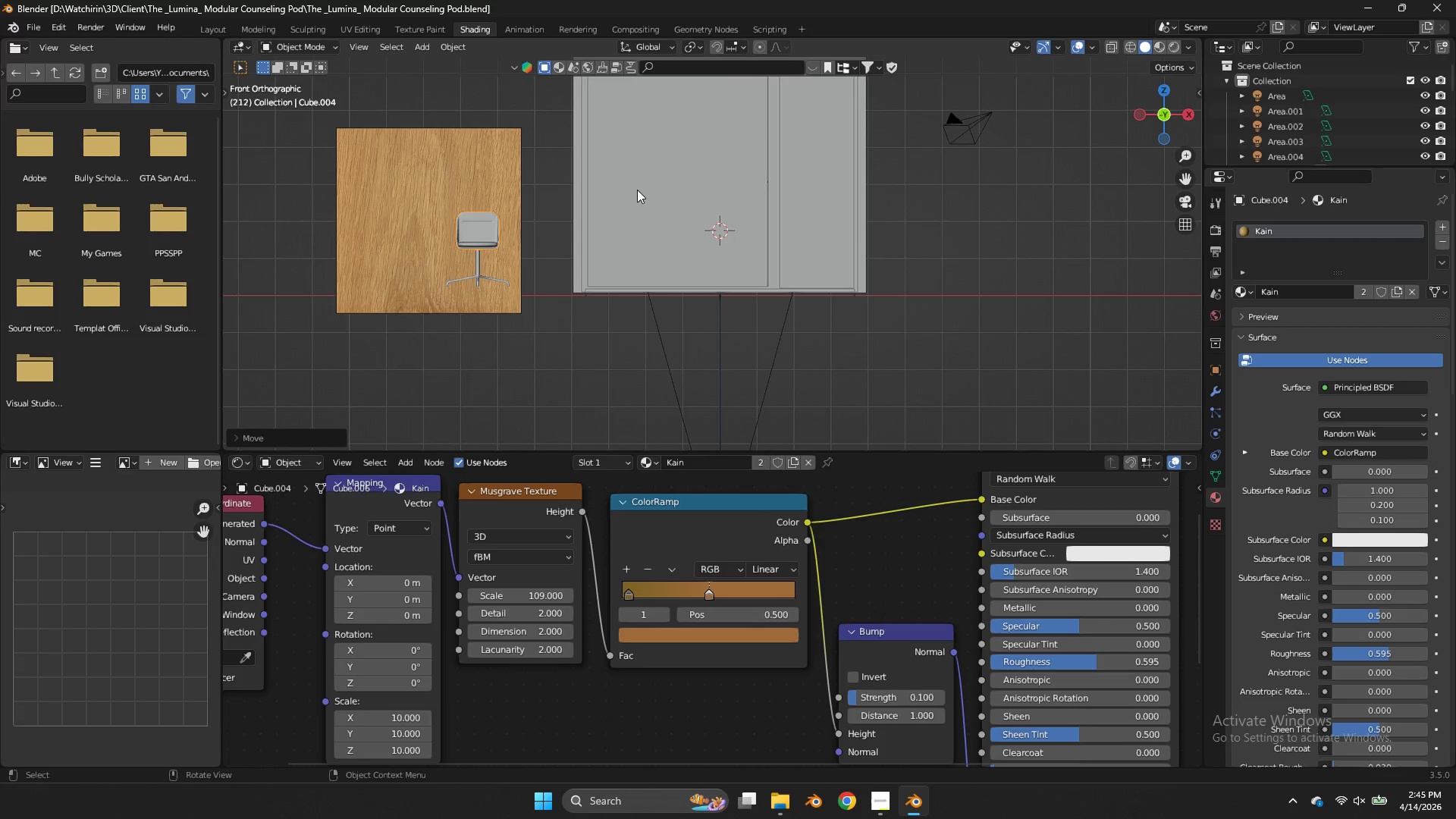 
scroll: coordinate [1018, 147], scroll_direction: up, amount: 3.0
 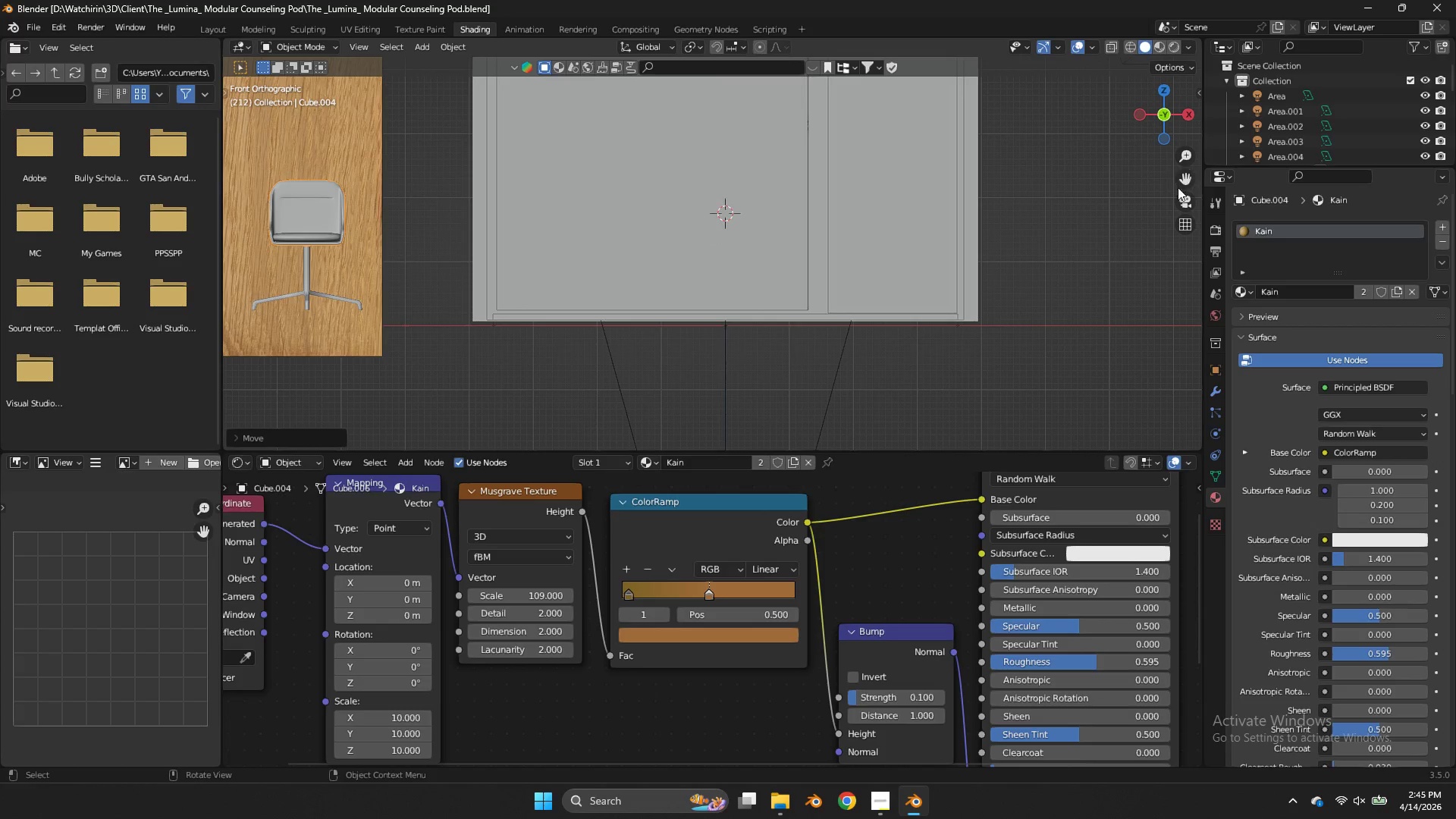 
left_click_drag(start_coordinate=[1178, 187], to_coordinate=[1320, 163])
 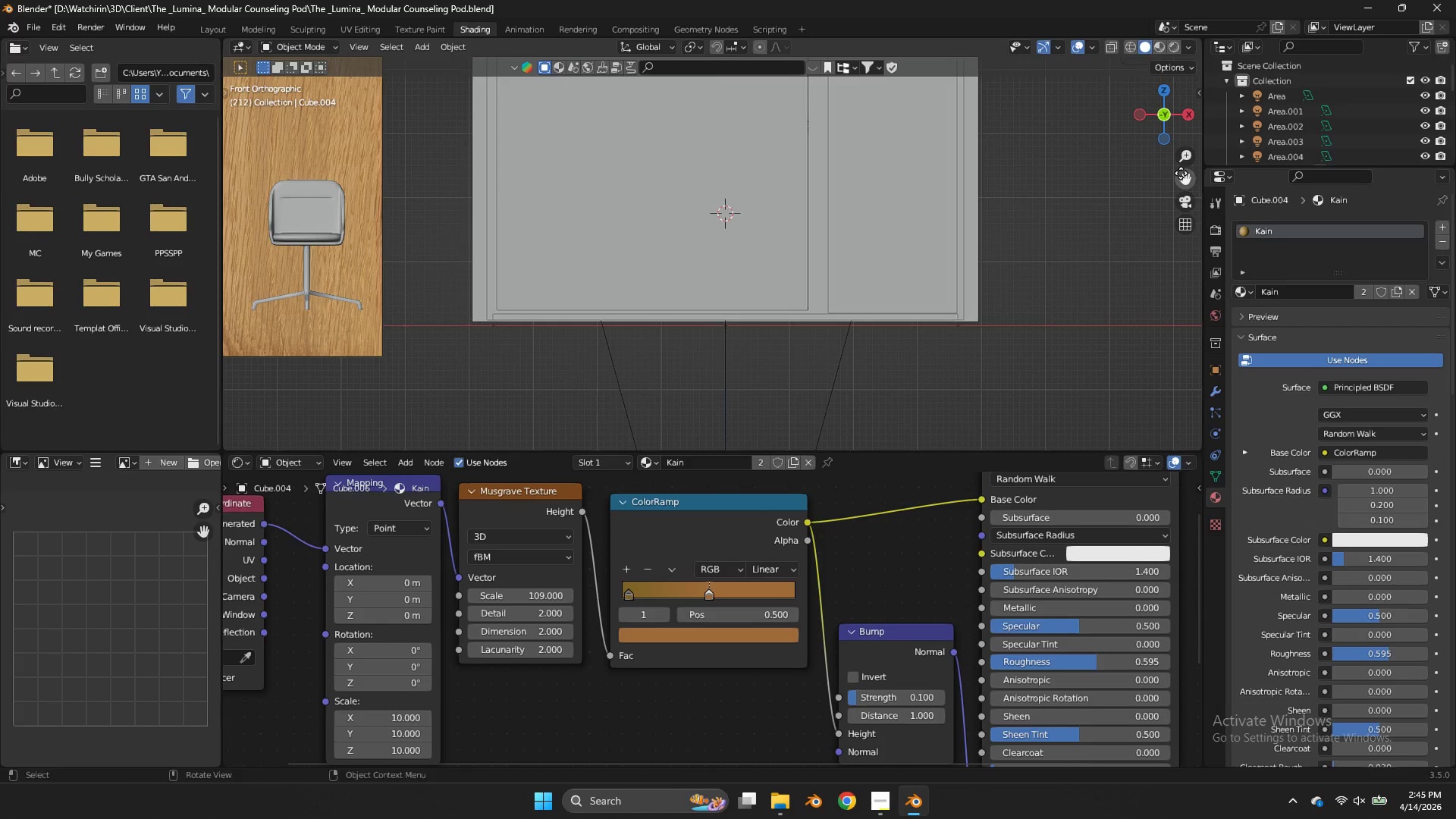 
left_click_drag(start_coordinate=[1181, 173], to_coordinate=[636, 180])
 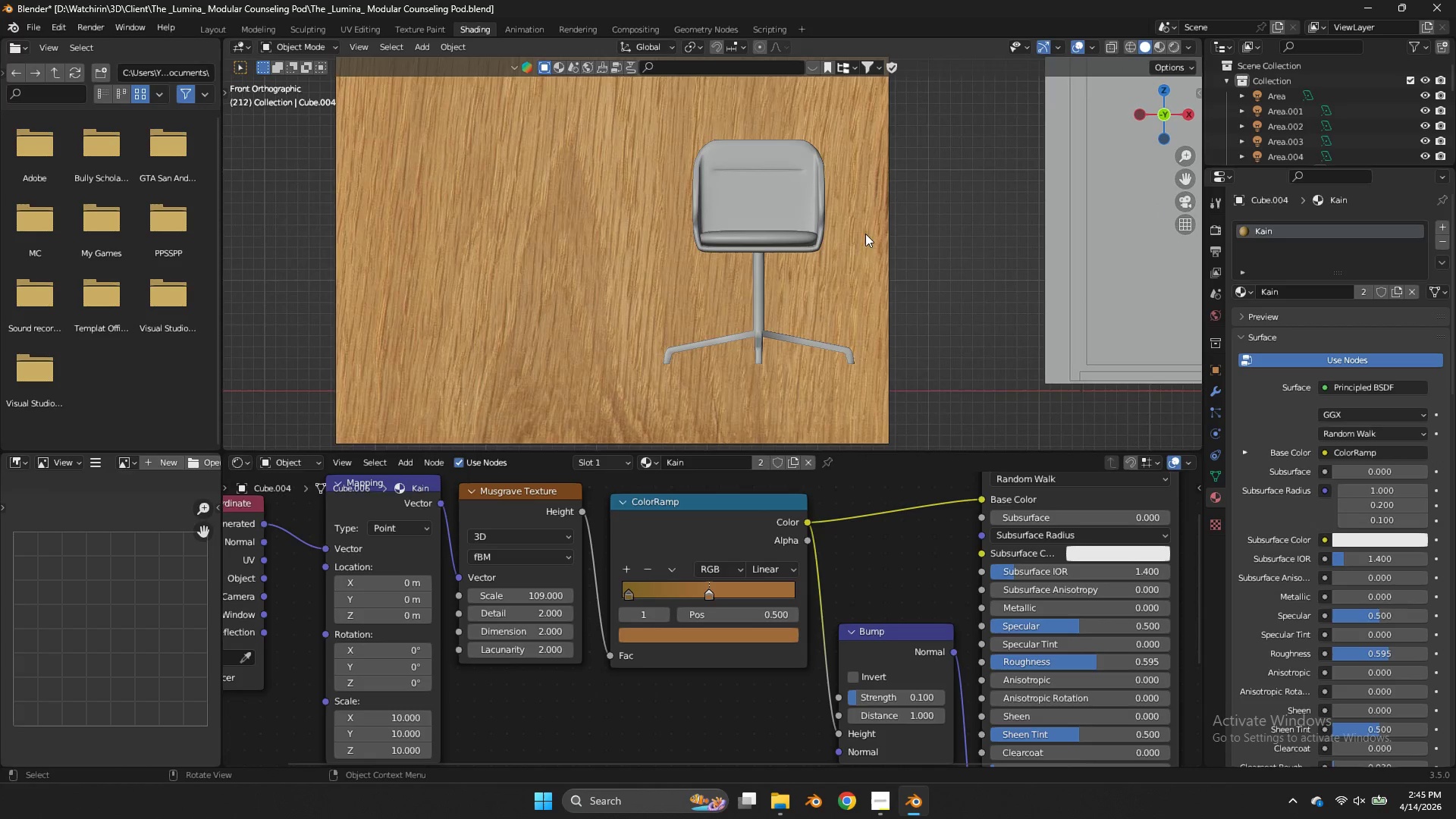 
scroll: coordinate [868, 234], scroll_direction: up, amount: 3.0
 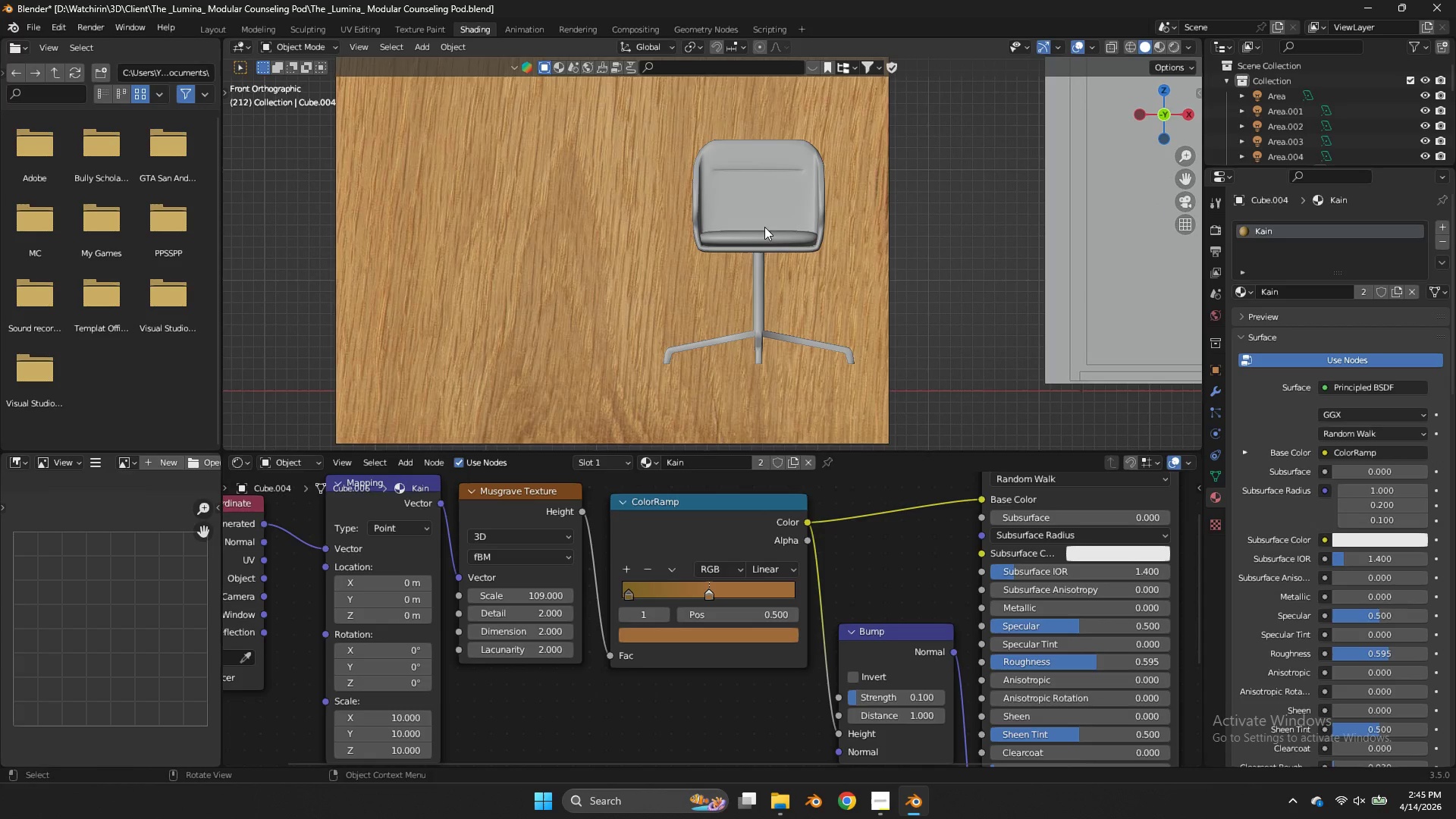 
left_click([767, 235])
 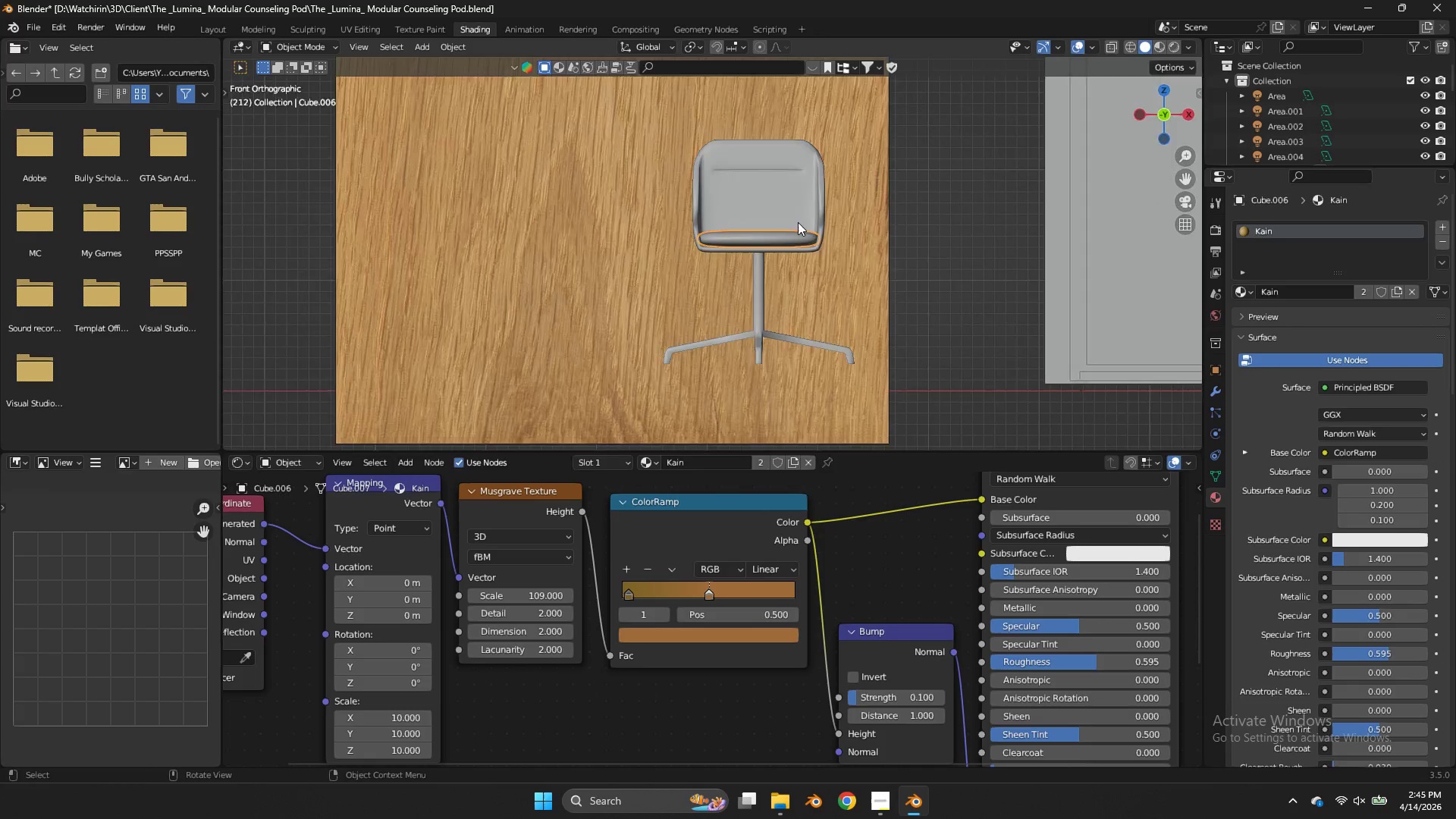 
key(Tab)
 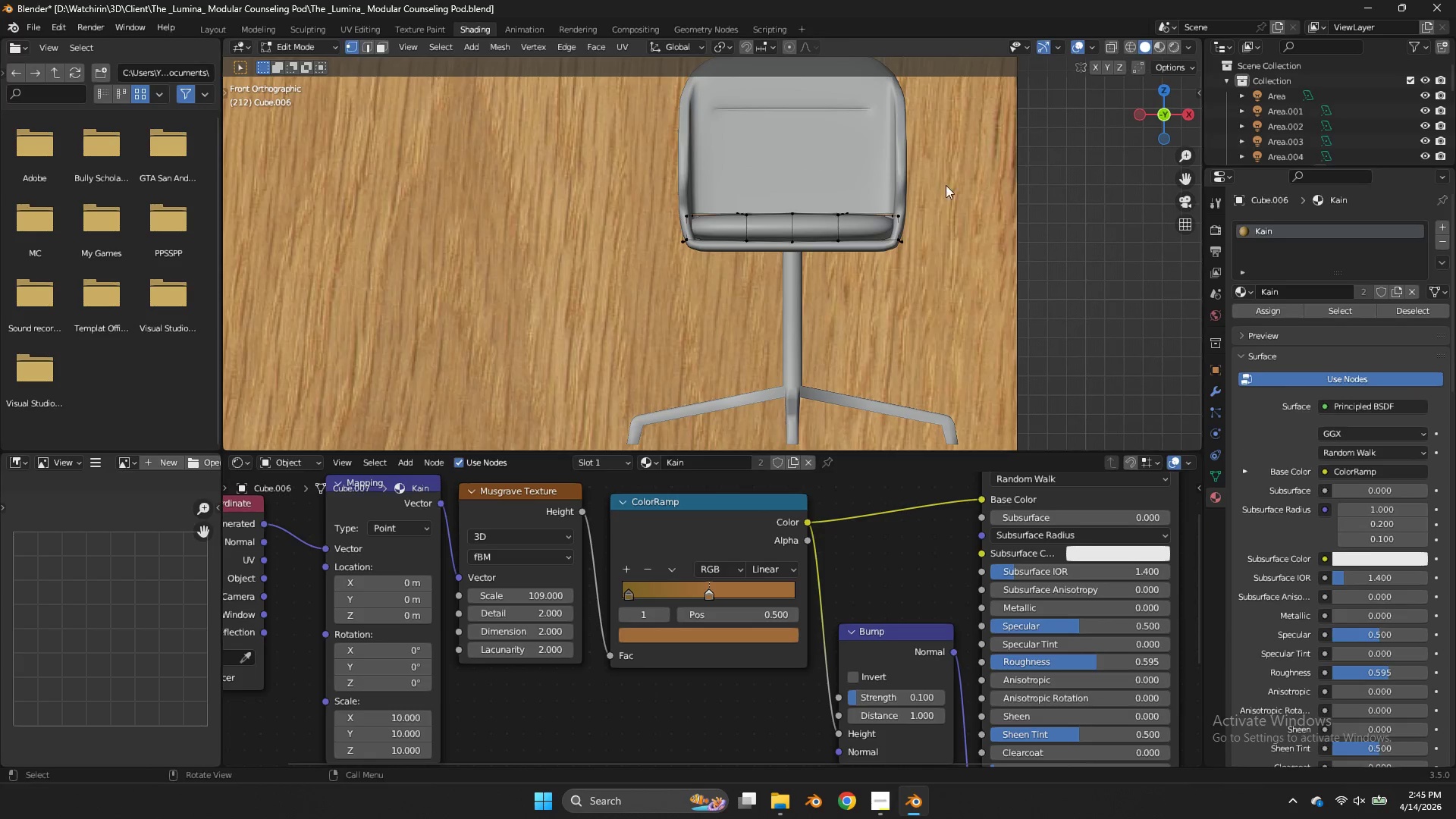 
key(Tab)
 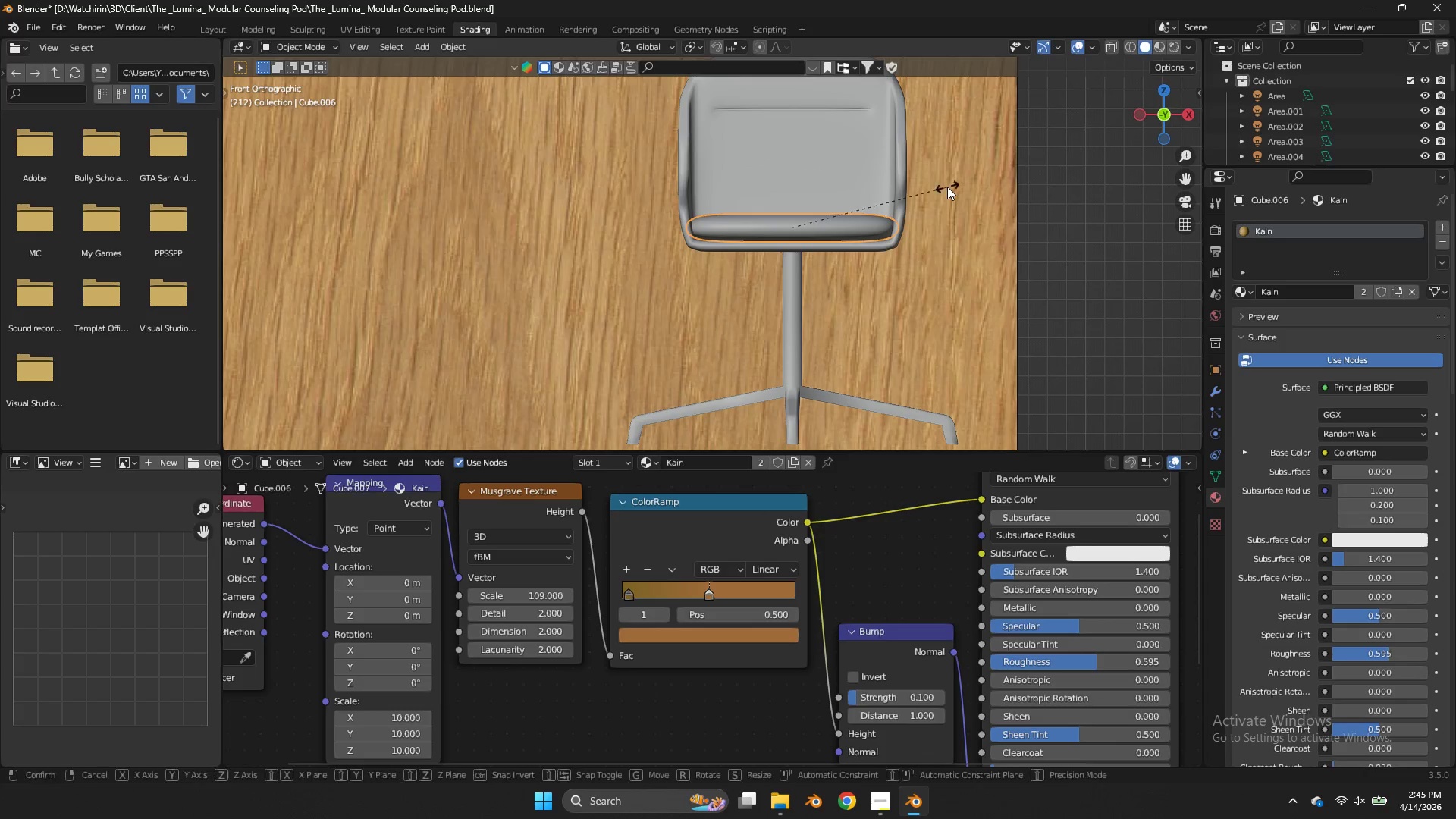 
scroll: coordinate [803, 218], scroll_direction: up, amount: 3.0
 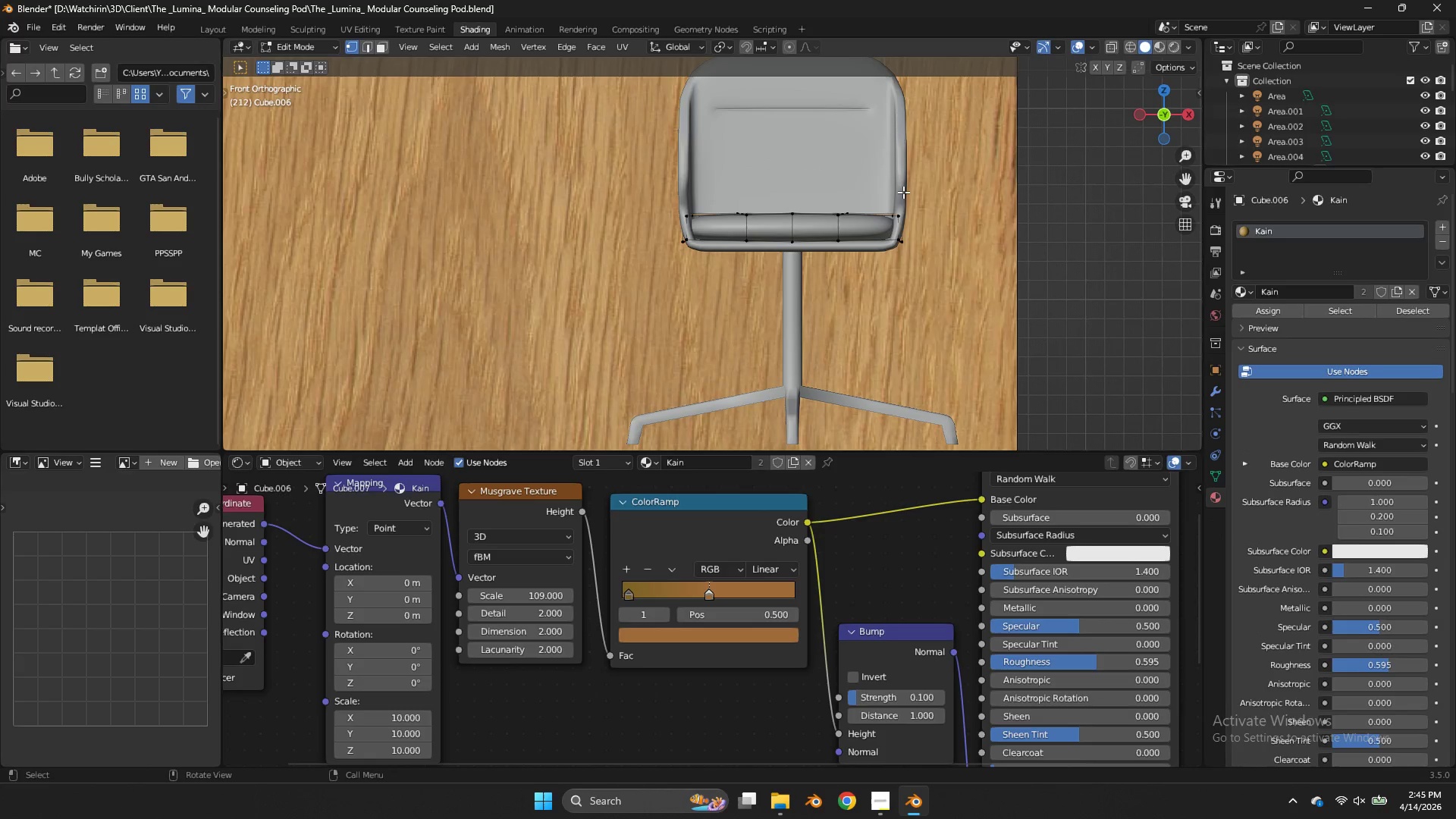 
type(sz)
 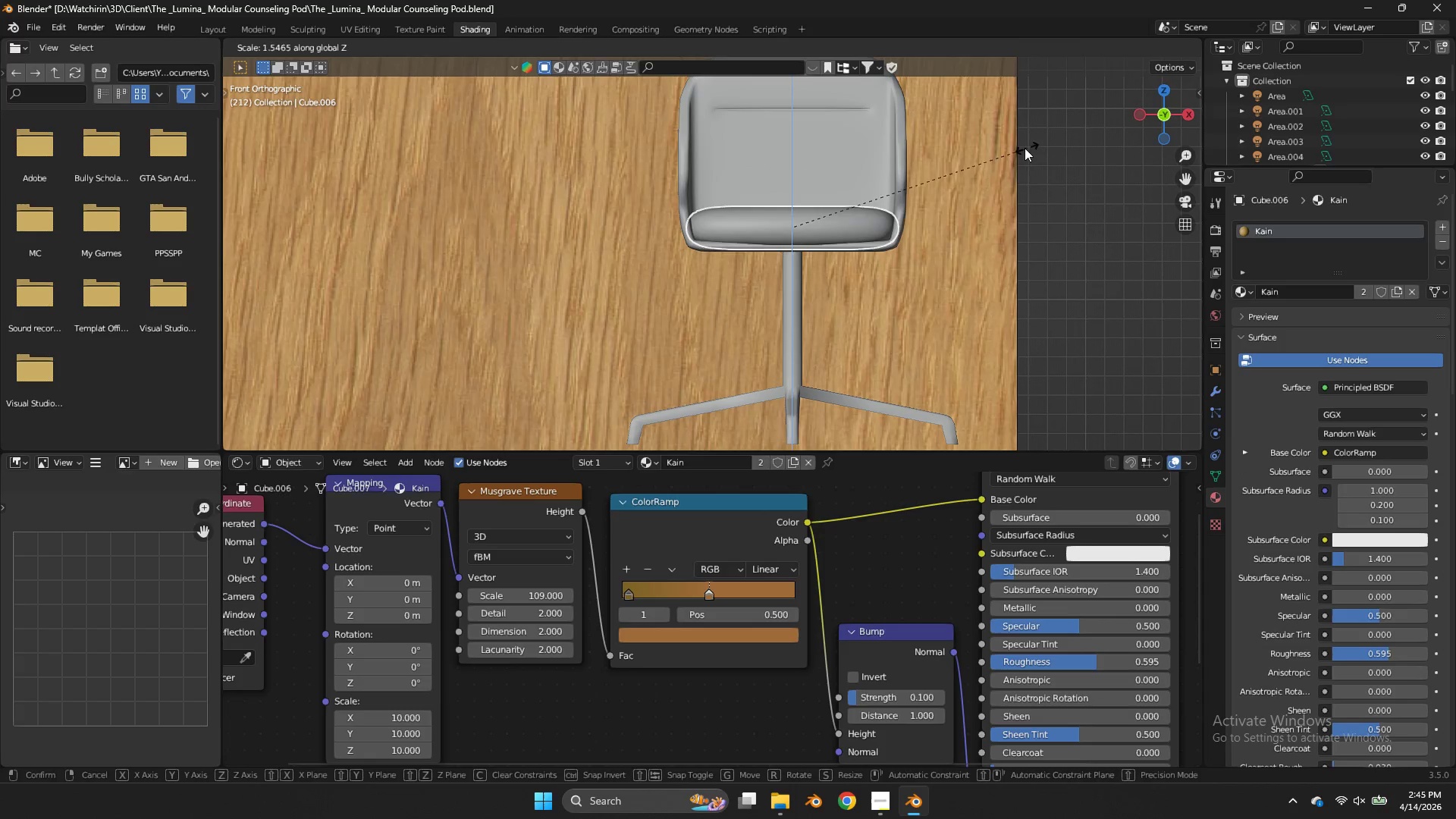 
left_click([1020, 149])
 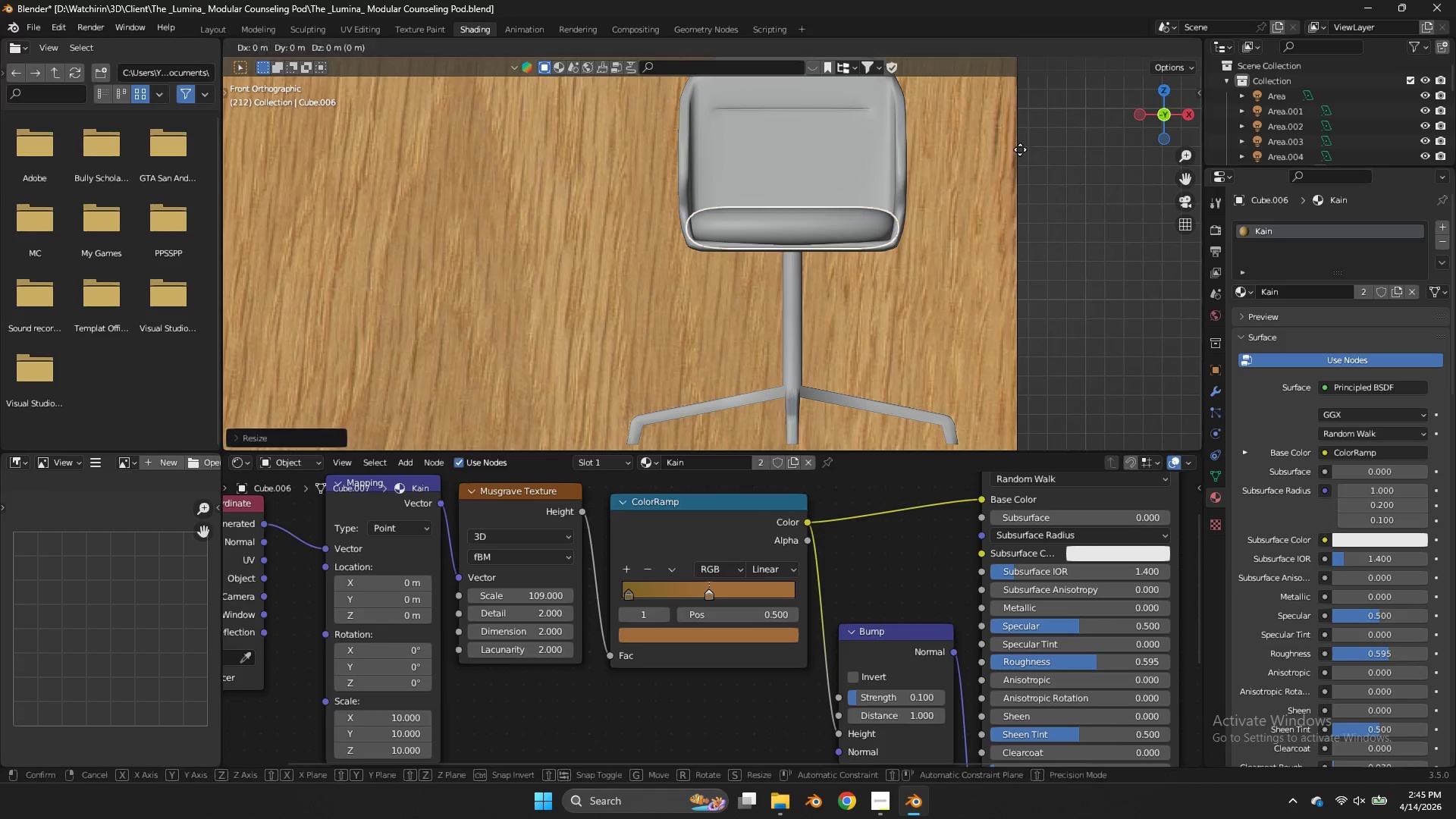 
type(gz)
 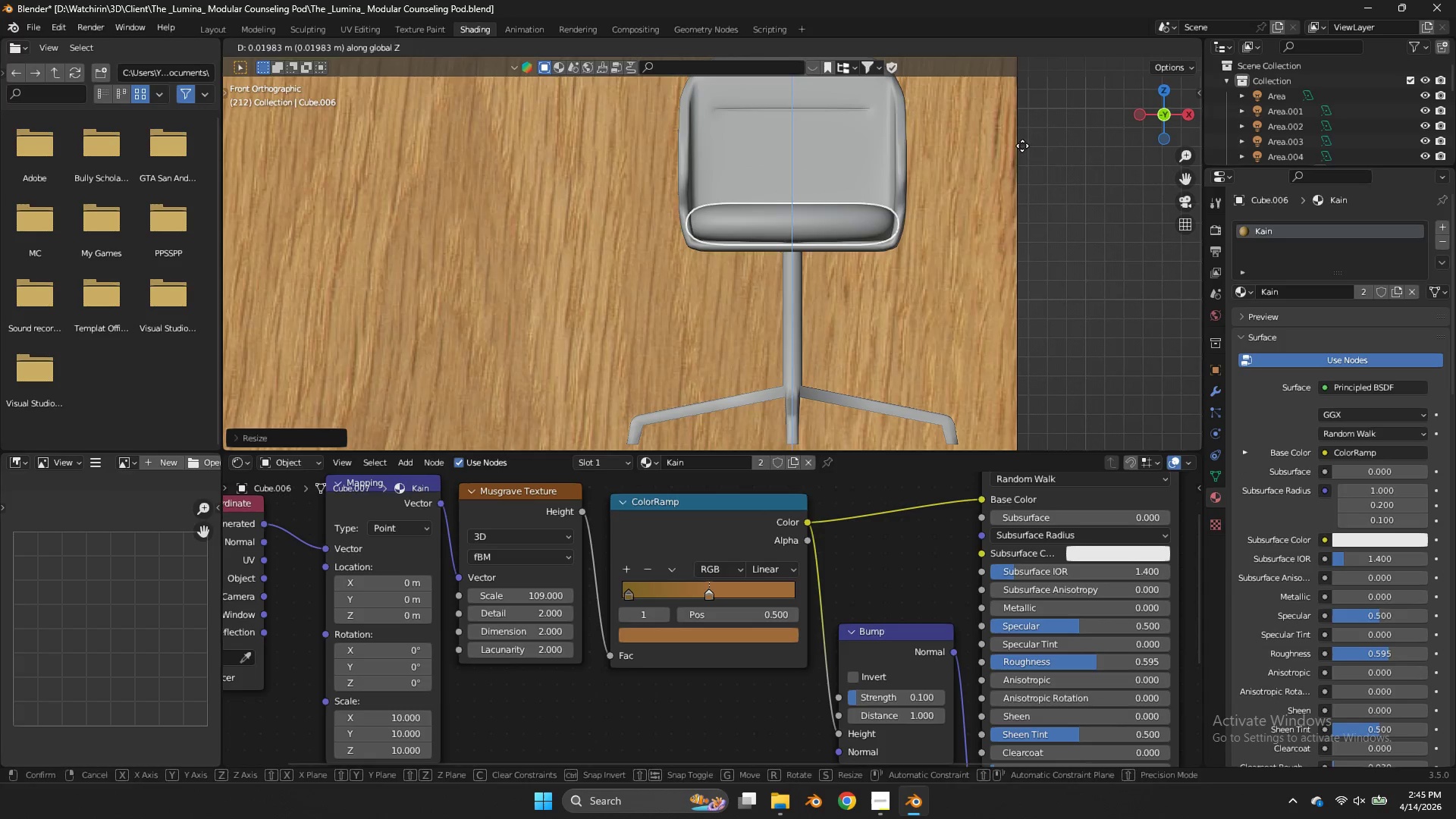 
left_click([1022, 146])
 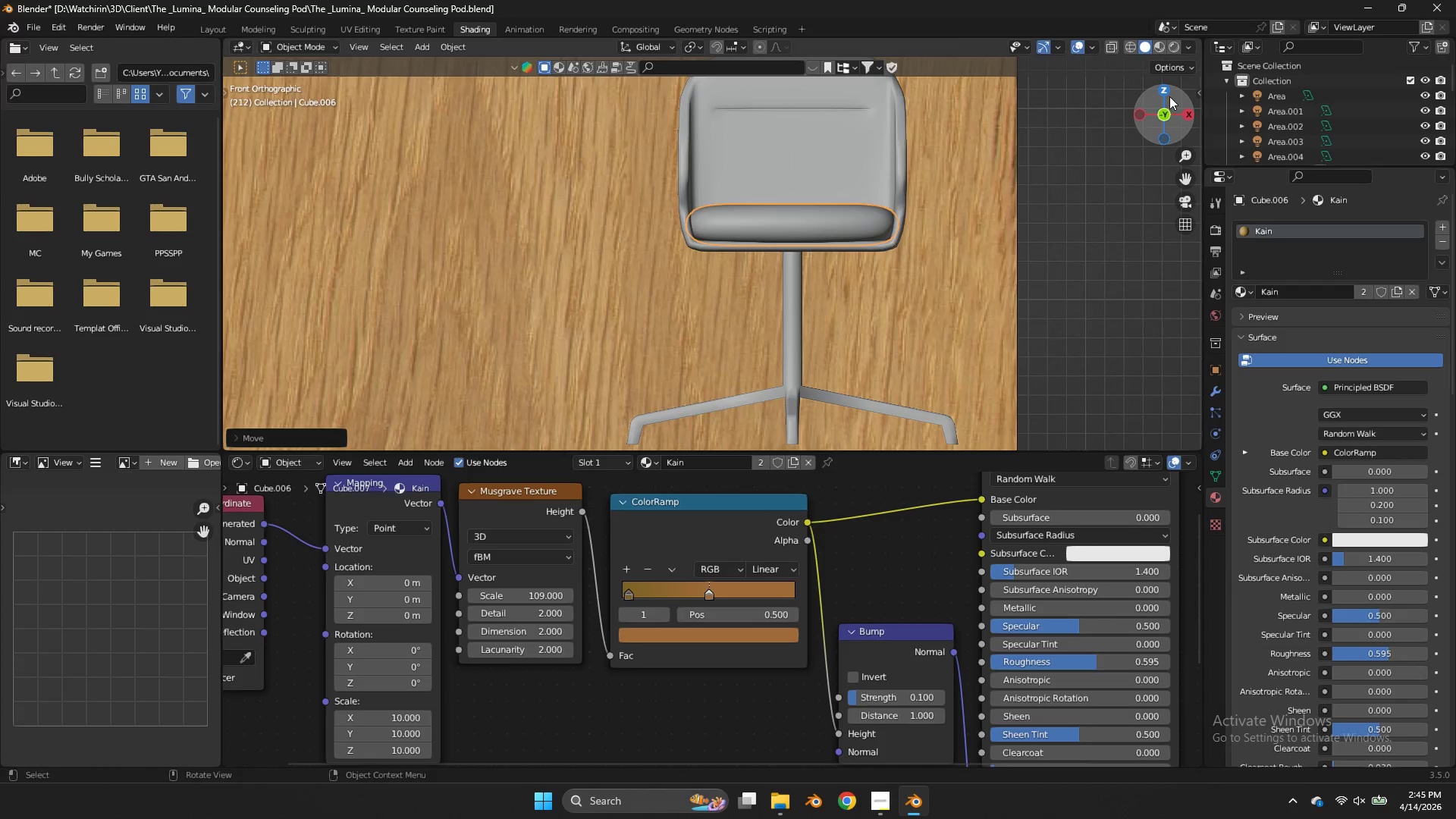 
left_click_drag(start_coordinate=[1169, 98], to_coordinate=[1160, 130])
 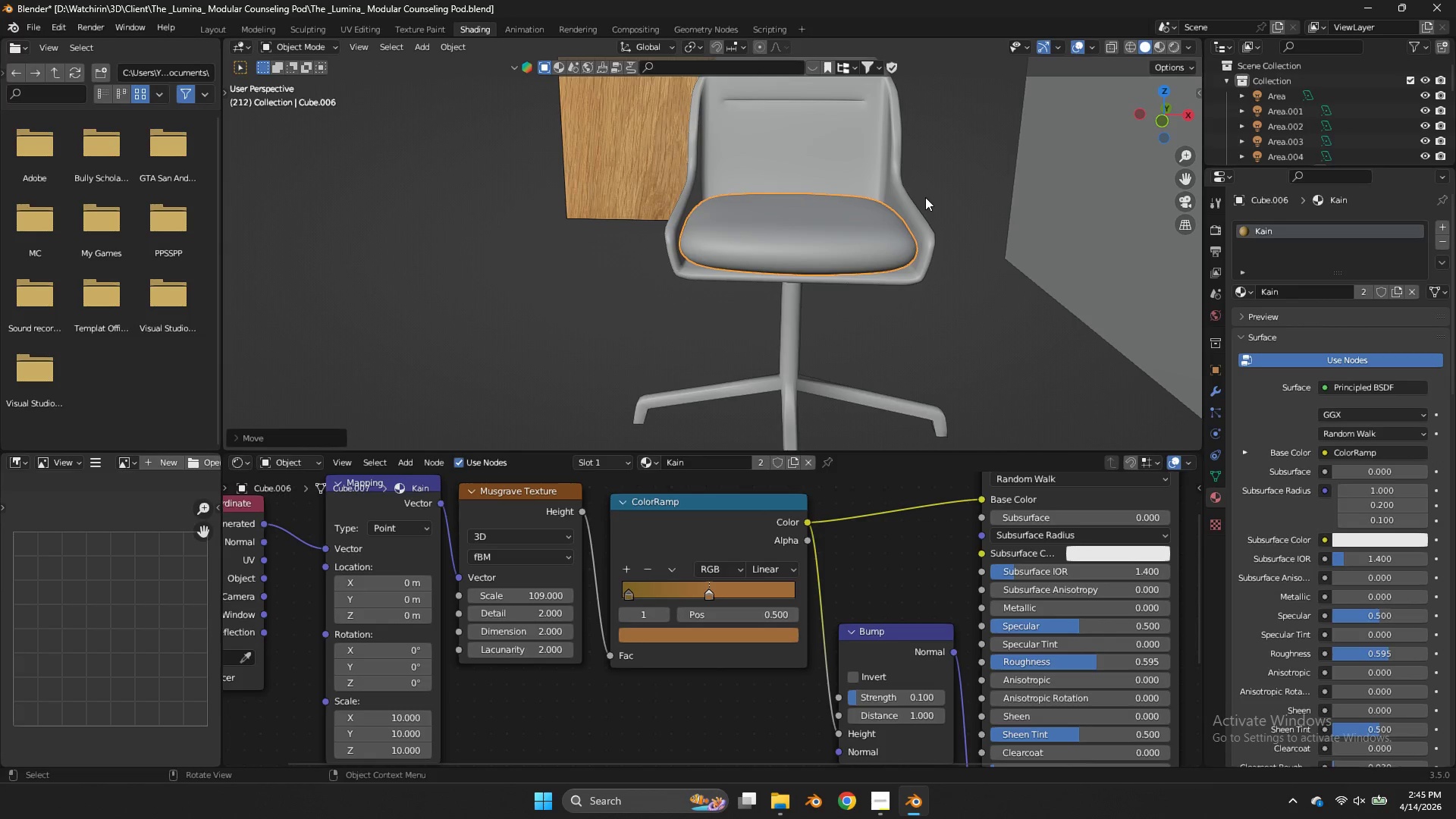 
double_click([925, 197])
 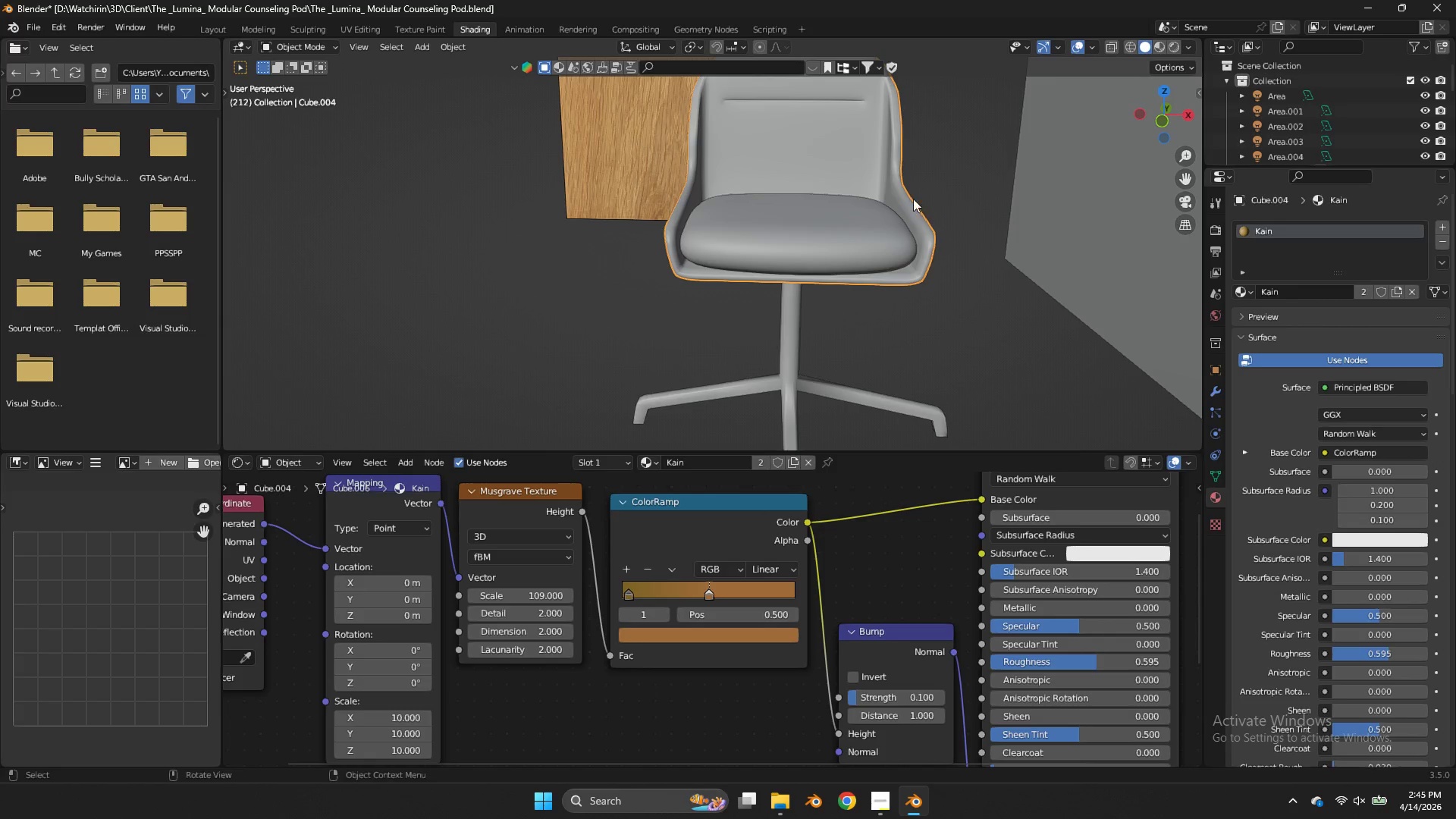 
triple_click([913, 199])
 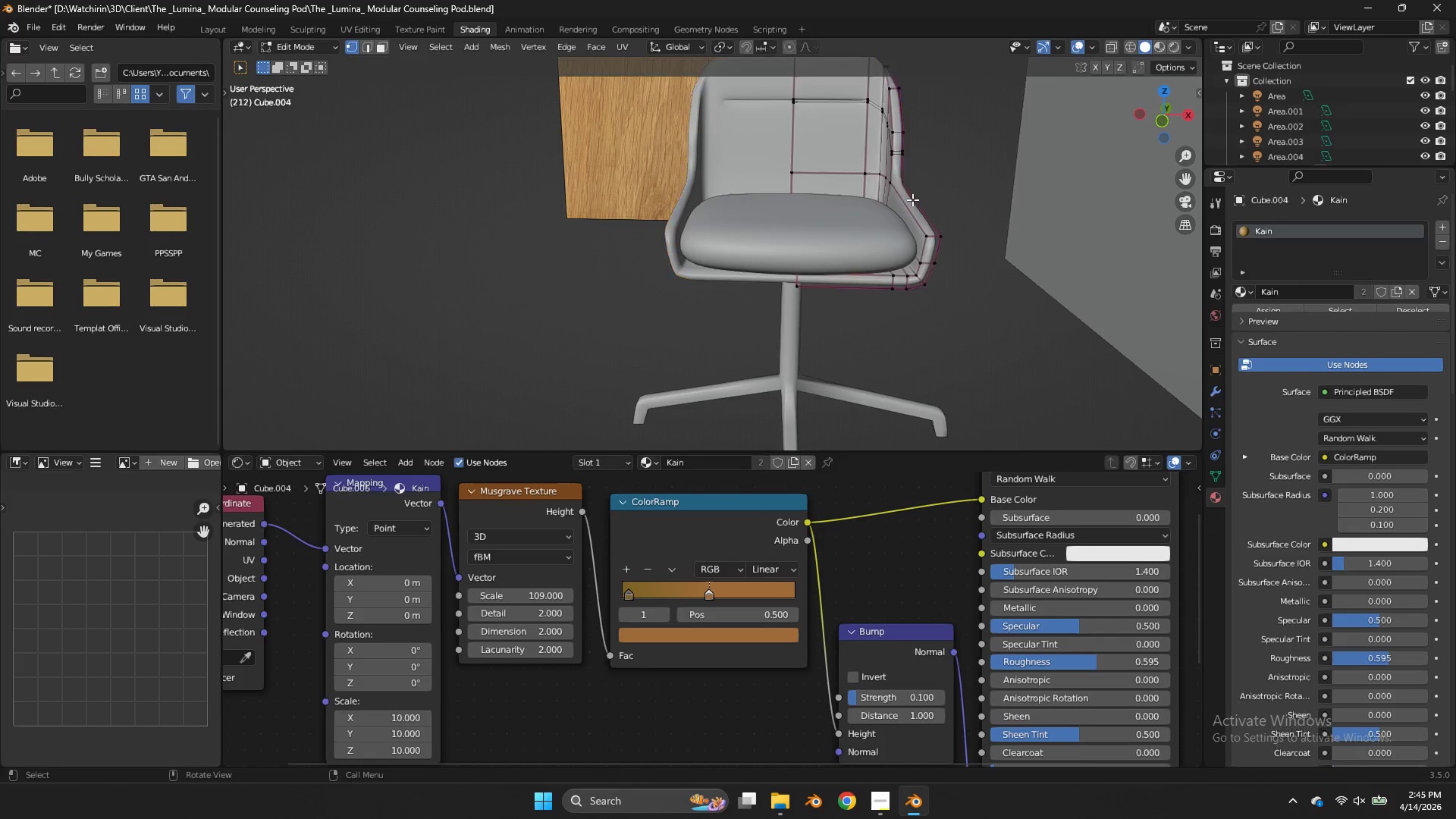 
key(Tab)
 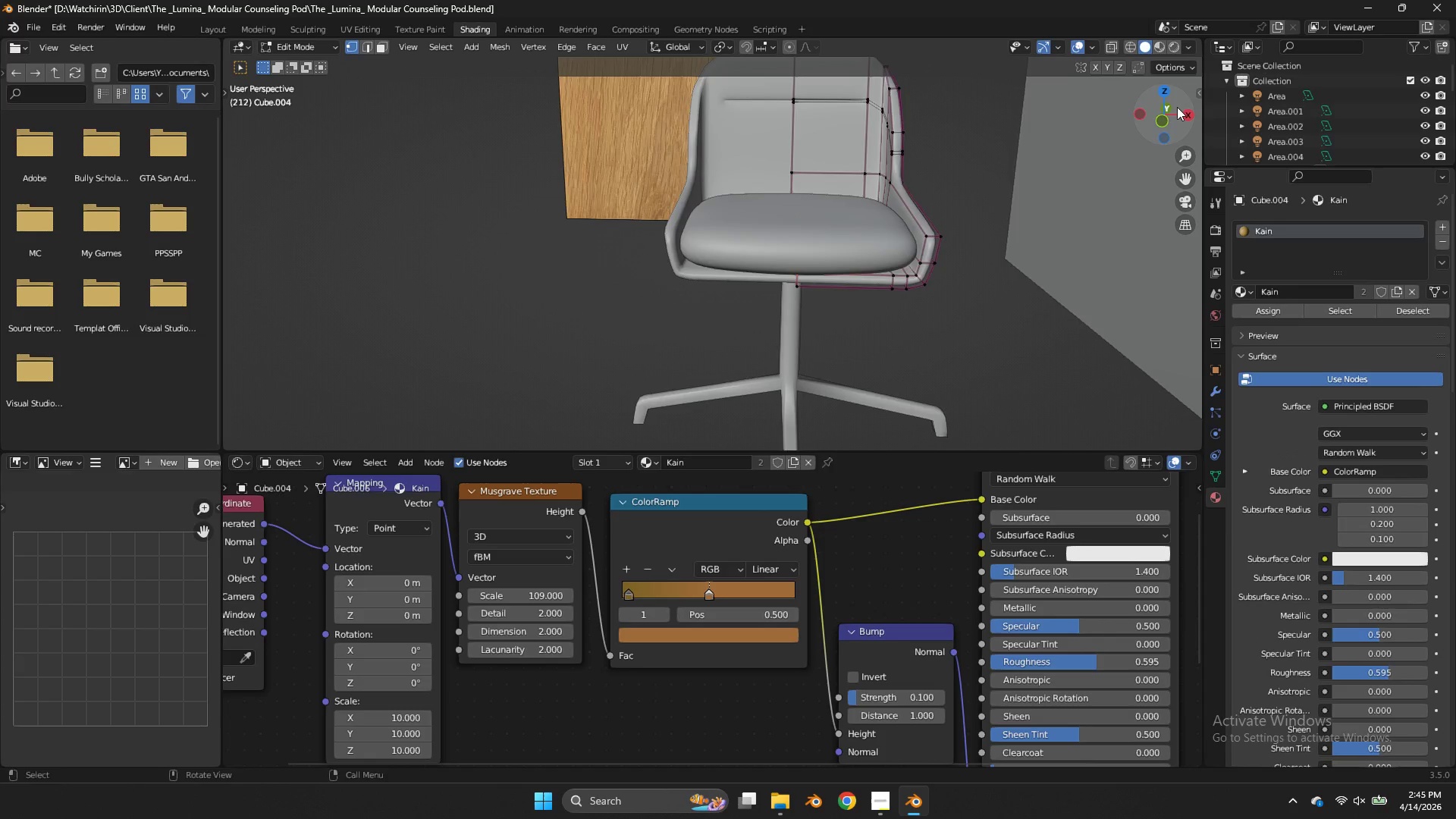 
left_click_drag(start_coordinate=[1172, 107], to_coordinate=[1090, 98])
 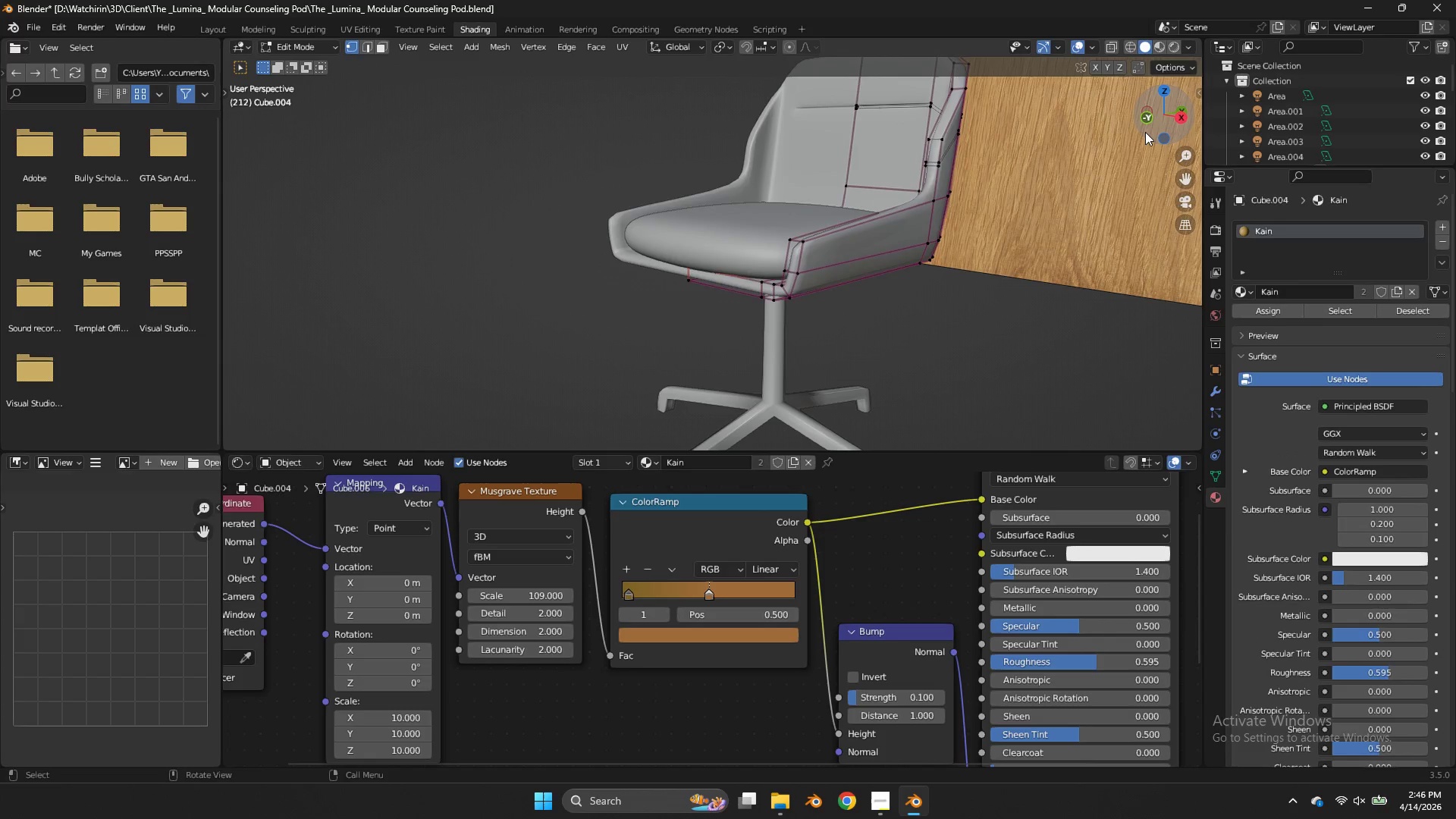 
left_click_drag(start_coordinate=[1145, 132], to_coordinate=[1089, 163])
 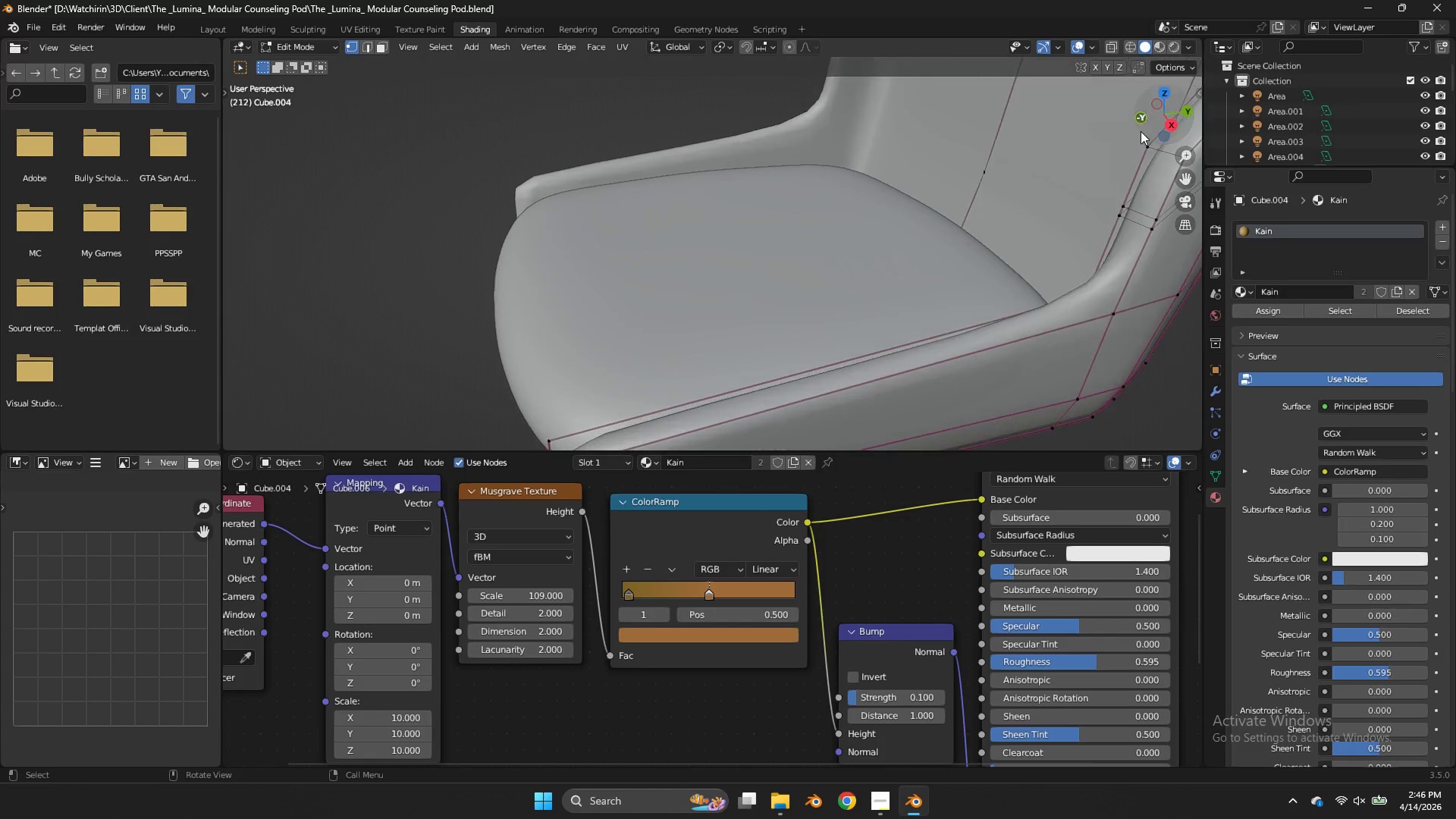 
left_click_drag(start_coordinate=[1143, 119], to_coordinate=[1094, 108])
 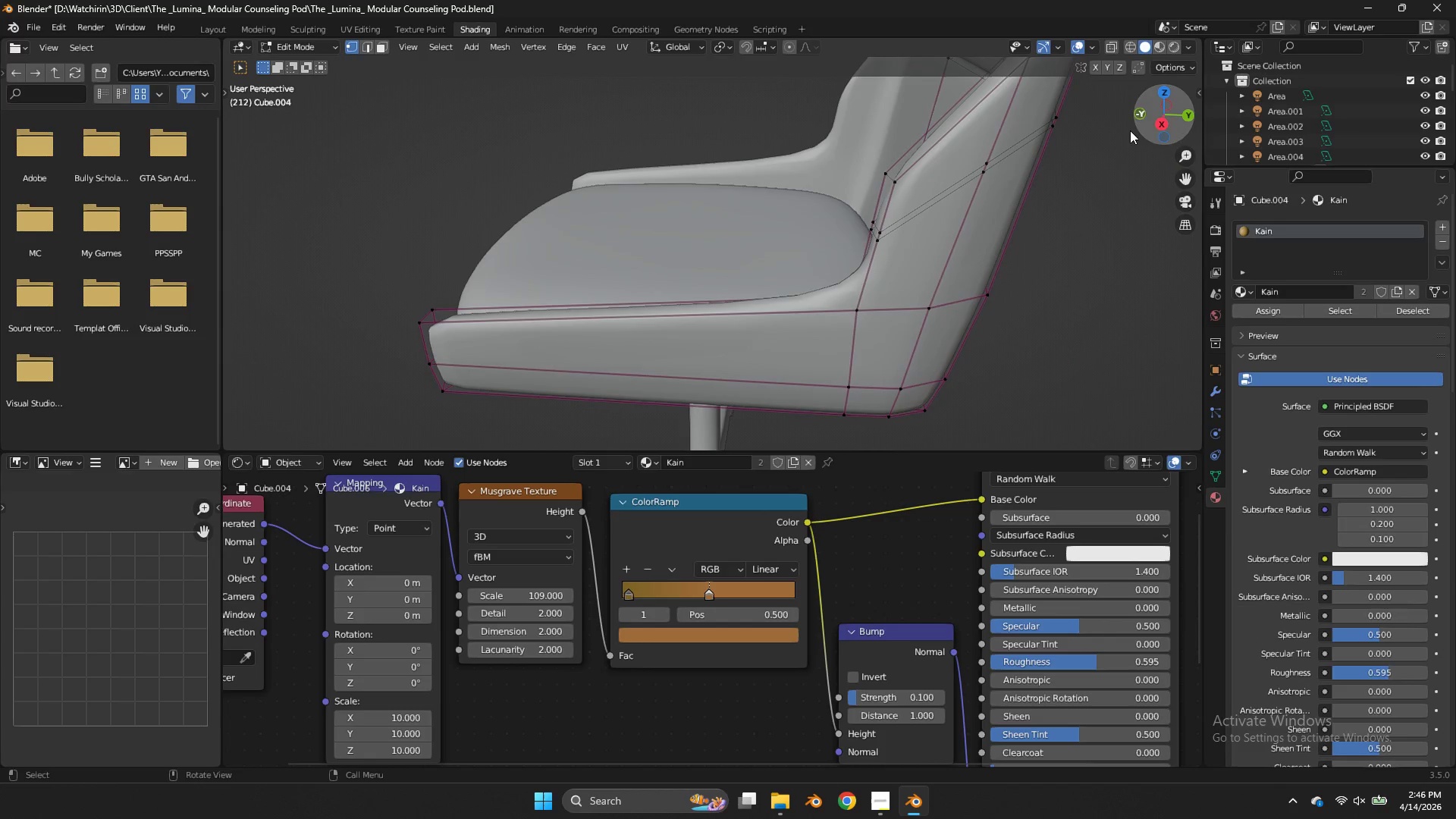 
scroll: coordinate [1141, 131], scroll_direction: up, amount: 3.0
 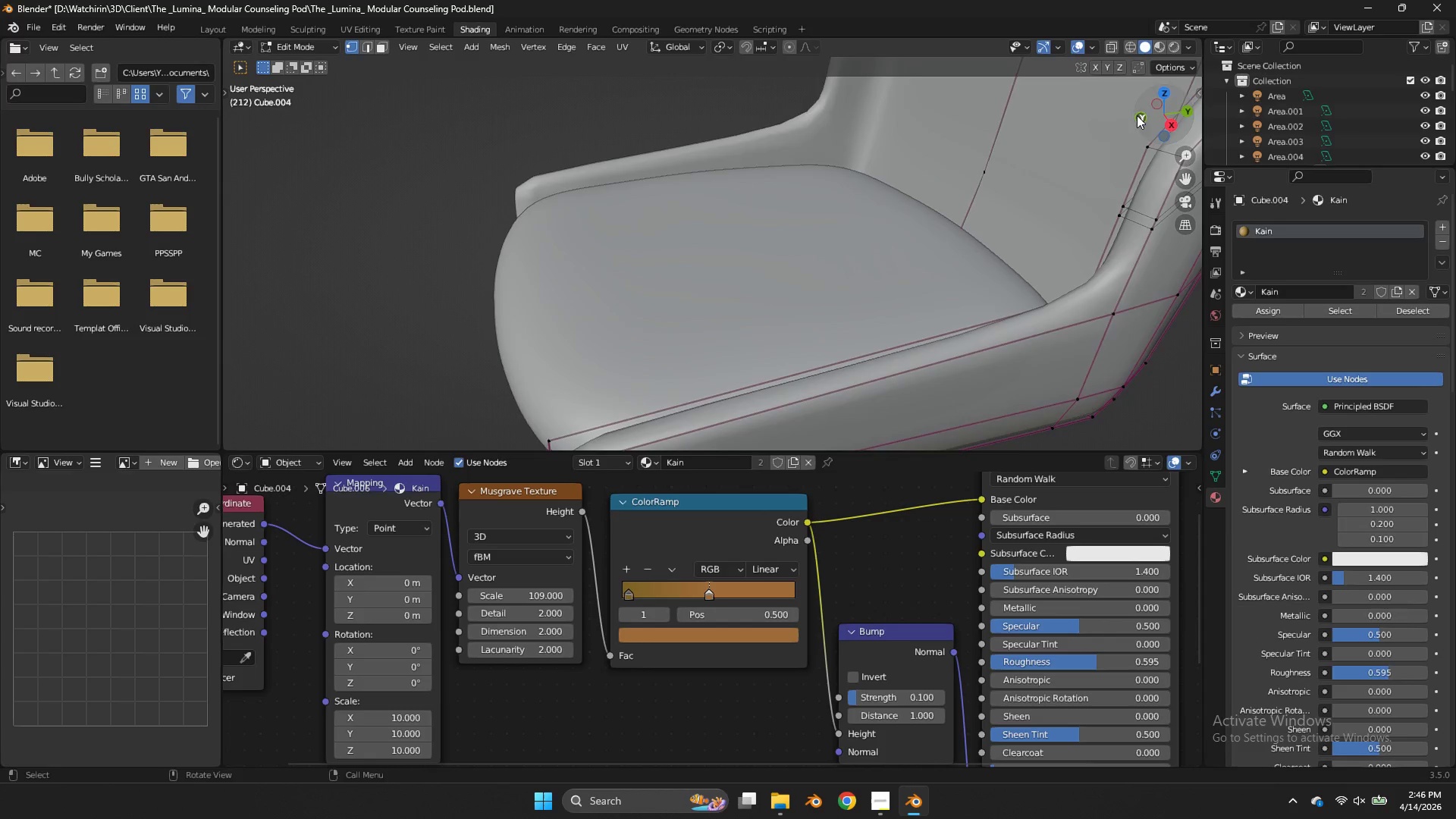 
scroll: coordinate [1144, 124], scroll_direction: down, amount: 1.0
 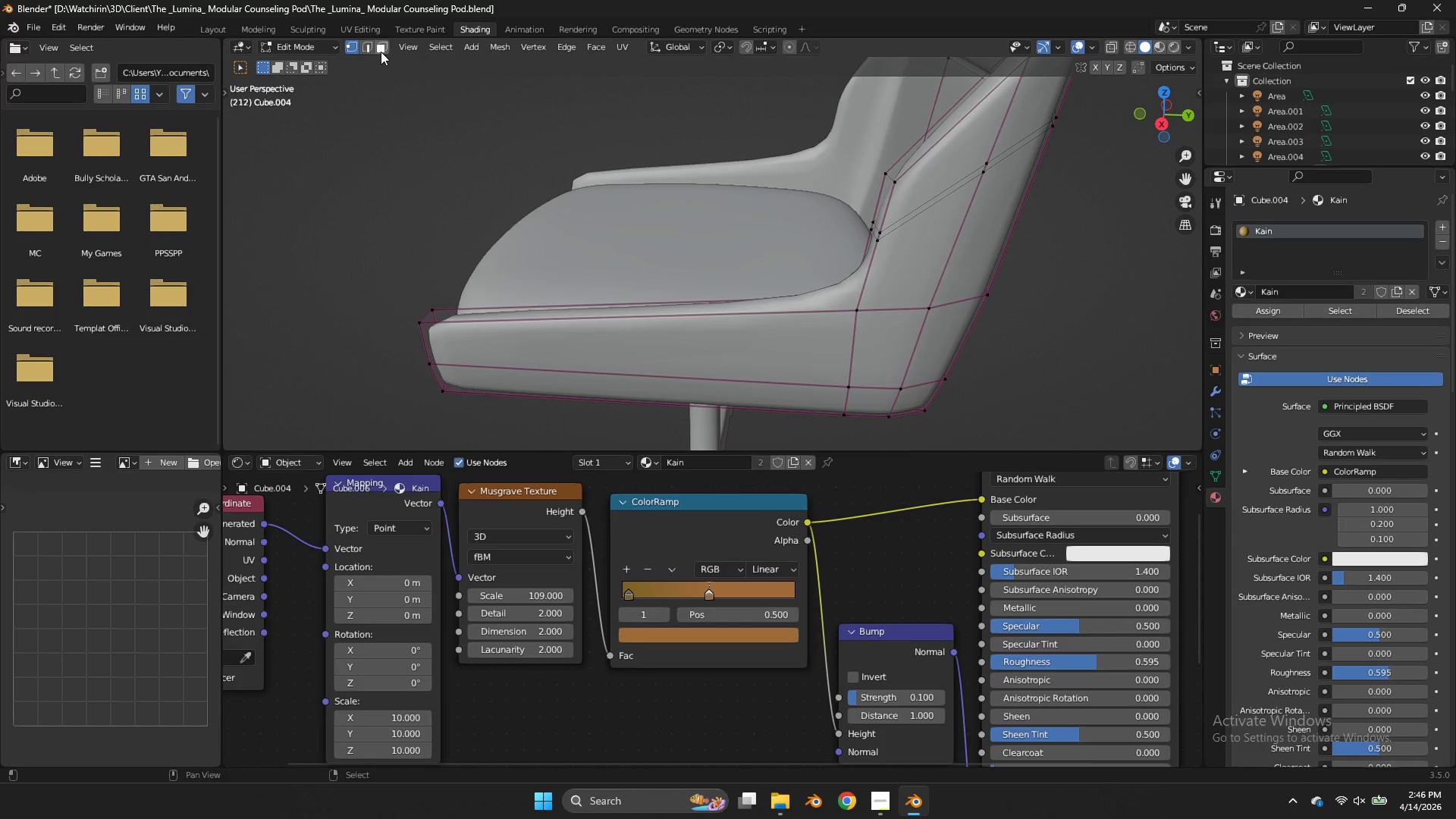 
left_click([381, 52])
 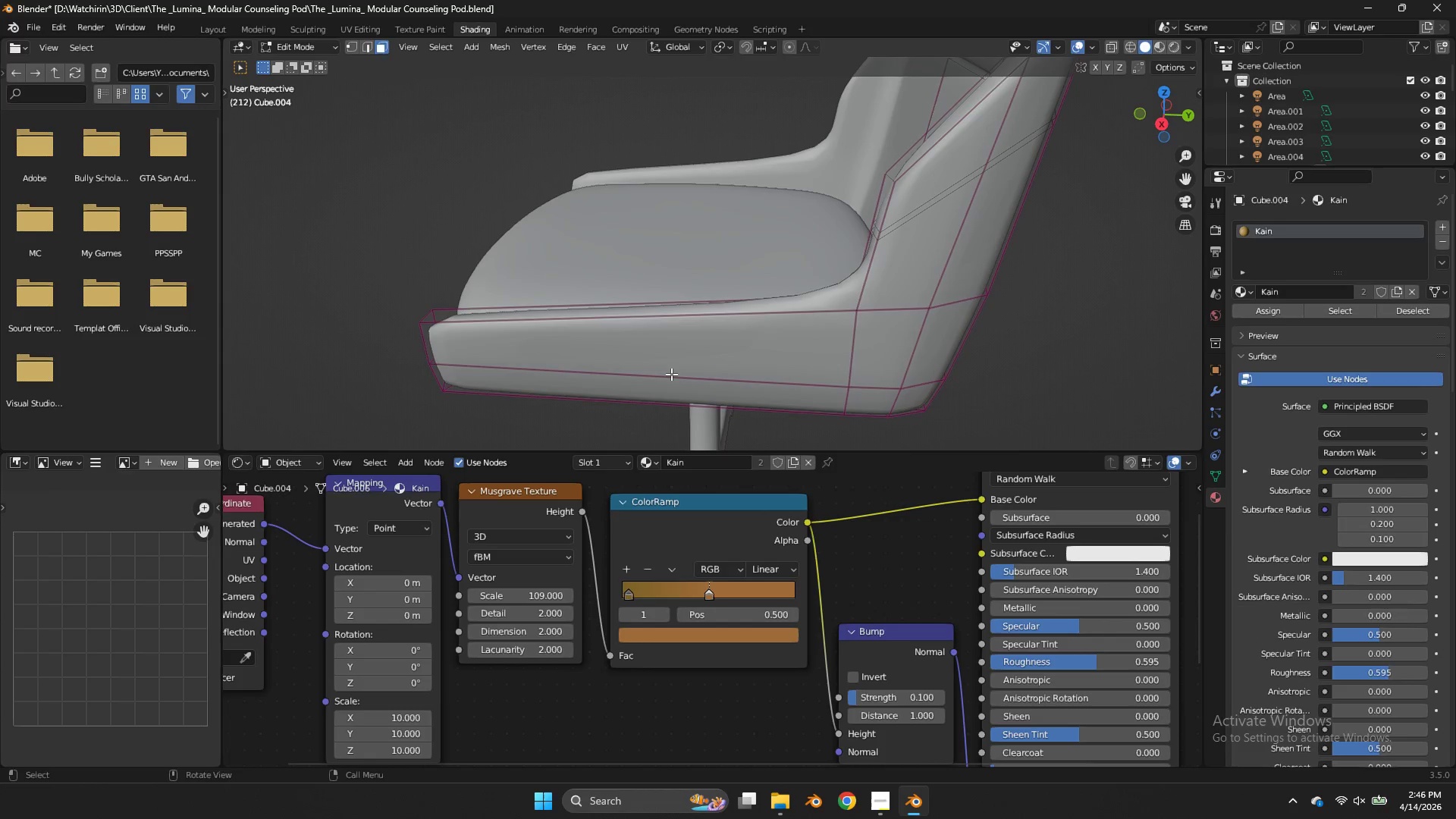 
left_click([674, 357])
 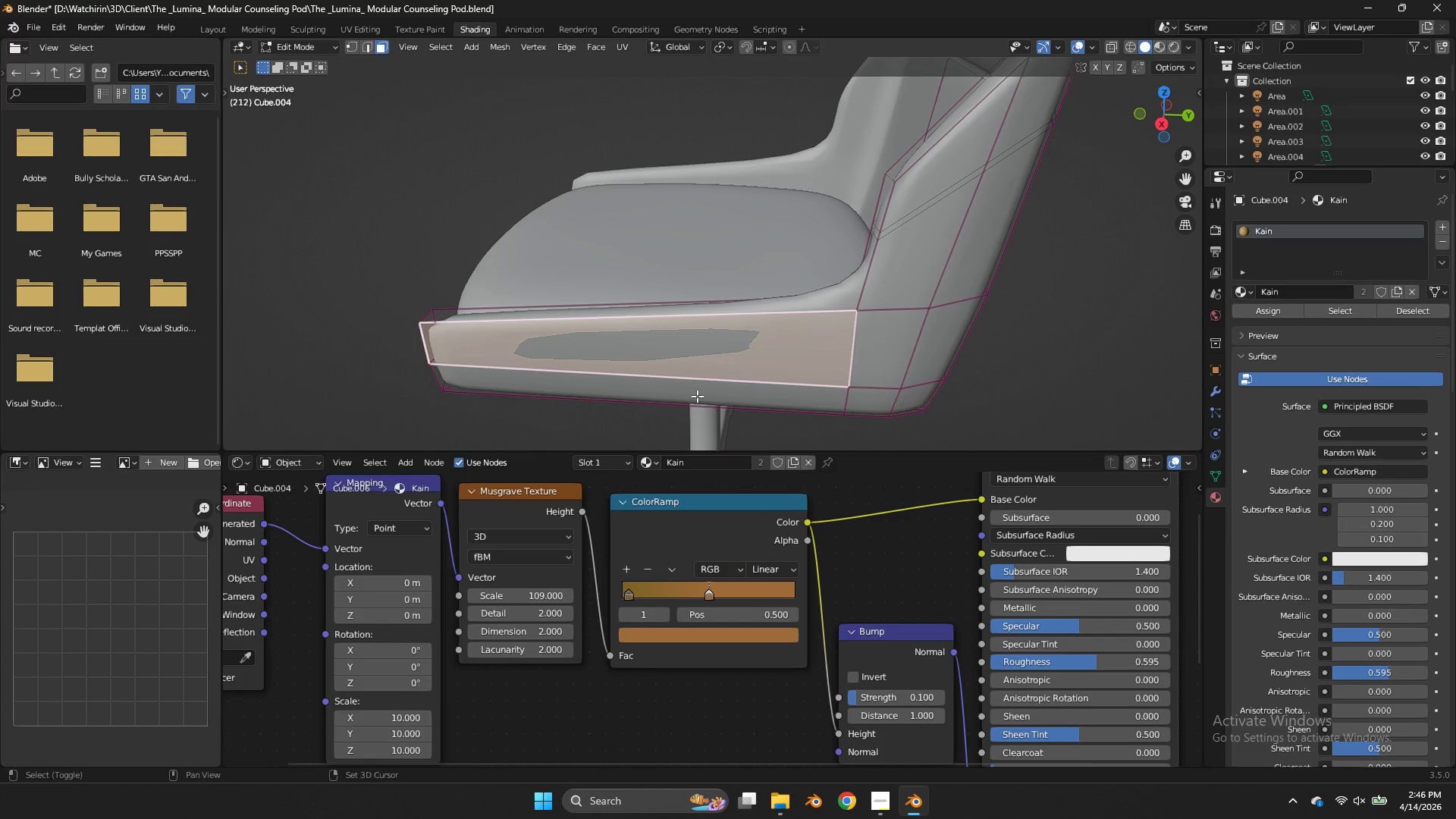 
hold_key(key=ShiftLeft, duration=5.0)
double_click([698, 398])
 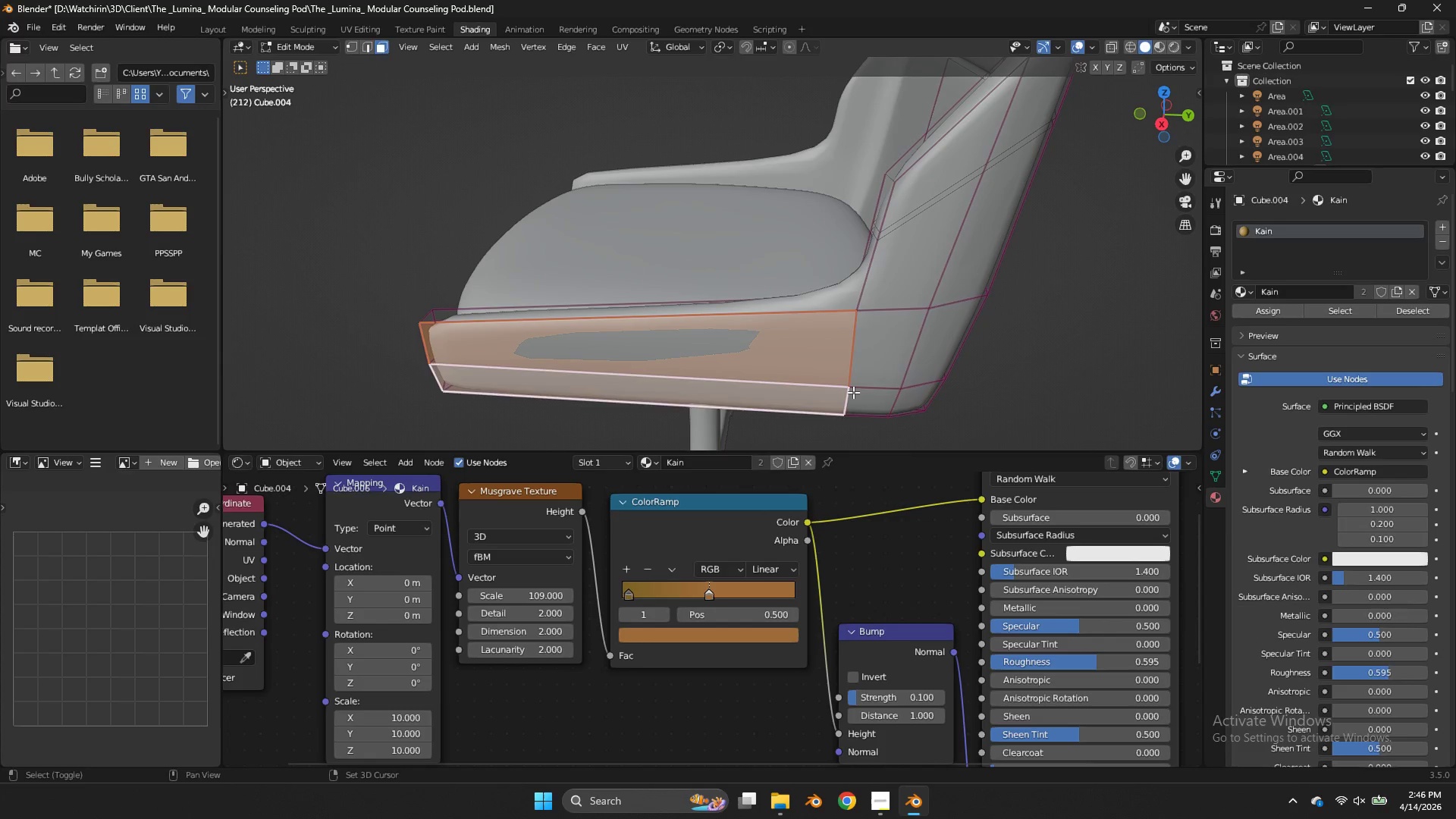 
triple_click([853, 392])
 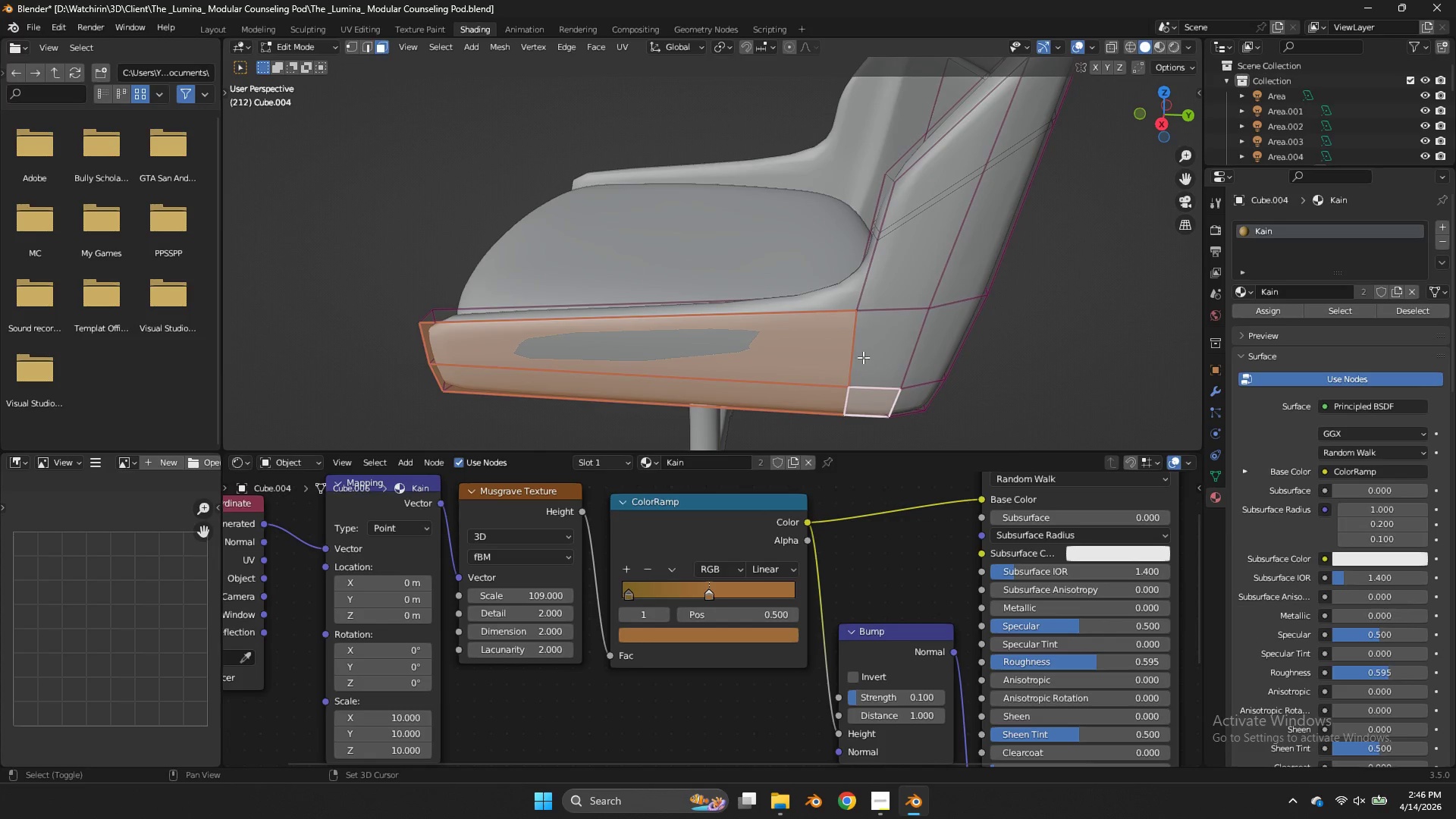 
triple_click([863, 357])
 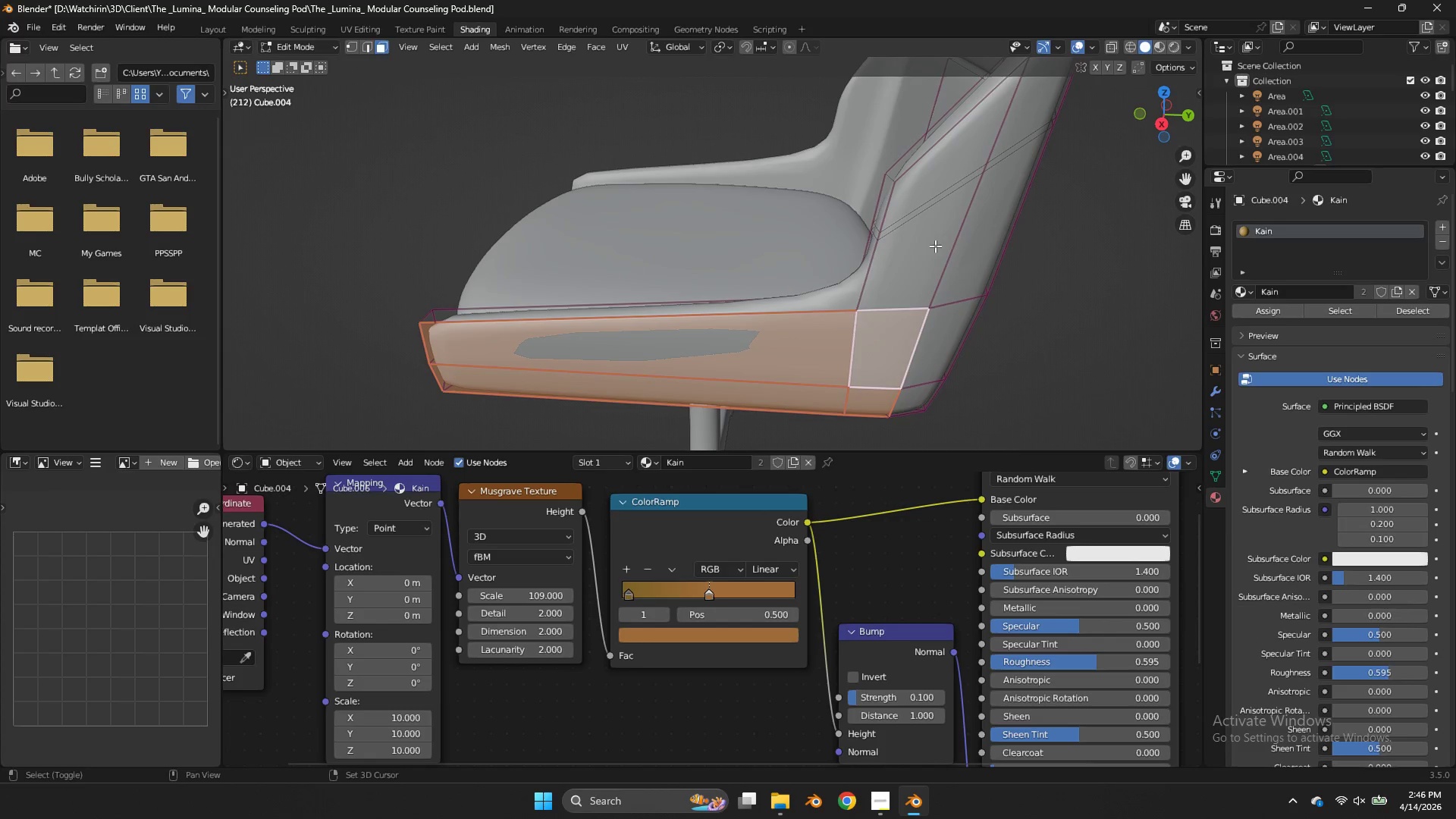 
double_click([971, 230])
 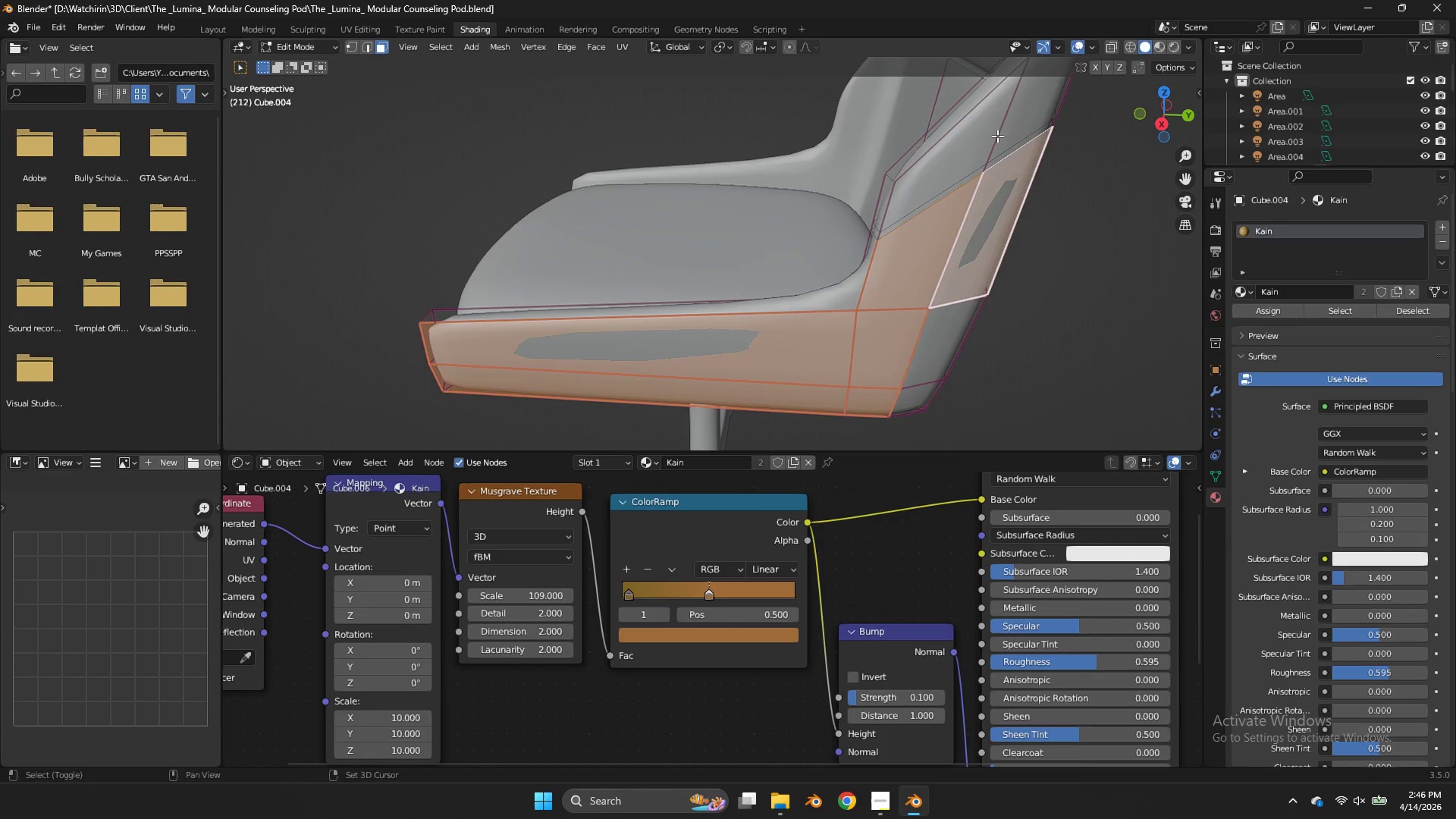 
triple_click([997, 134])
 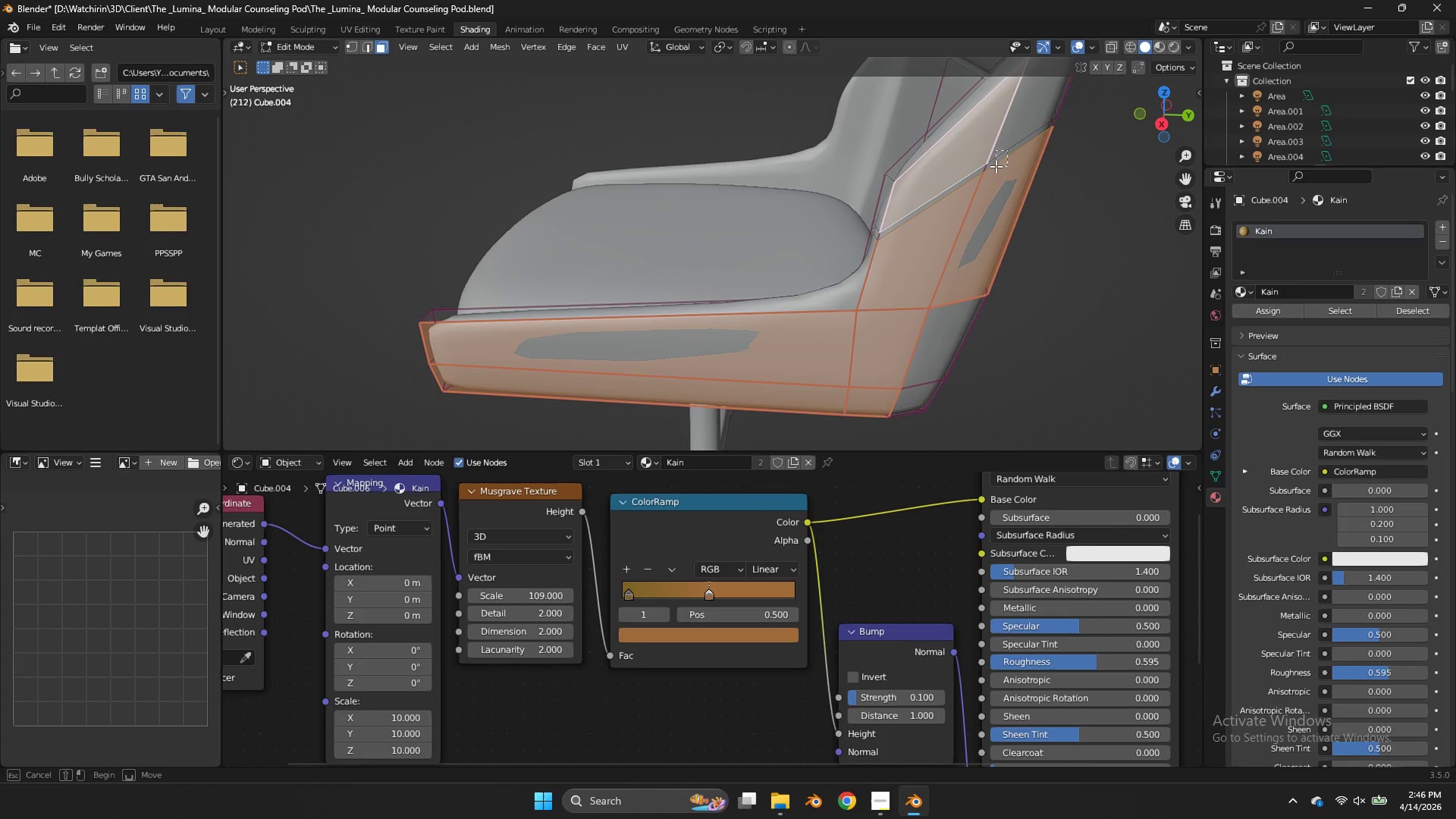 
left_click_drag(start_coordinate=[1007, 150], to_coordinate=[977, 184])
 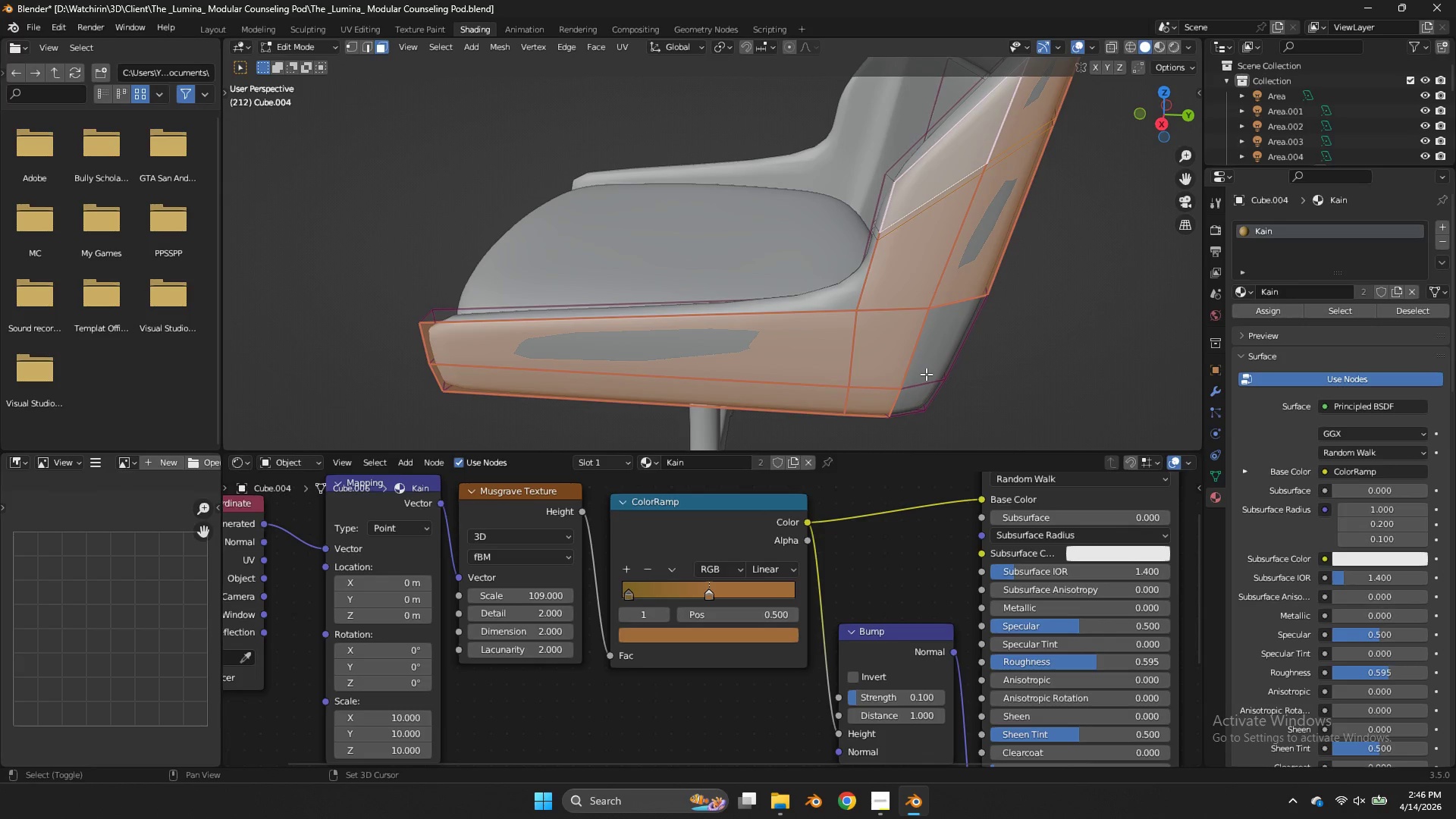 
left_click_drag(start_coordinate=[917, 369], to_coordinate=[902, 400])
 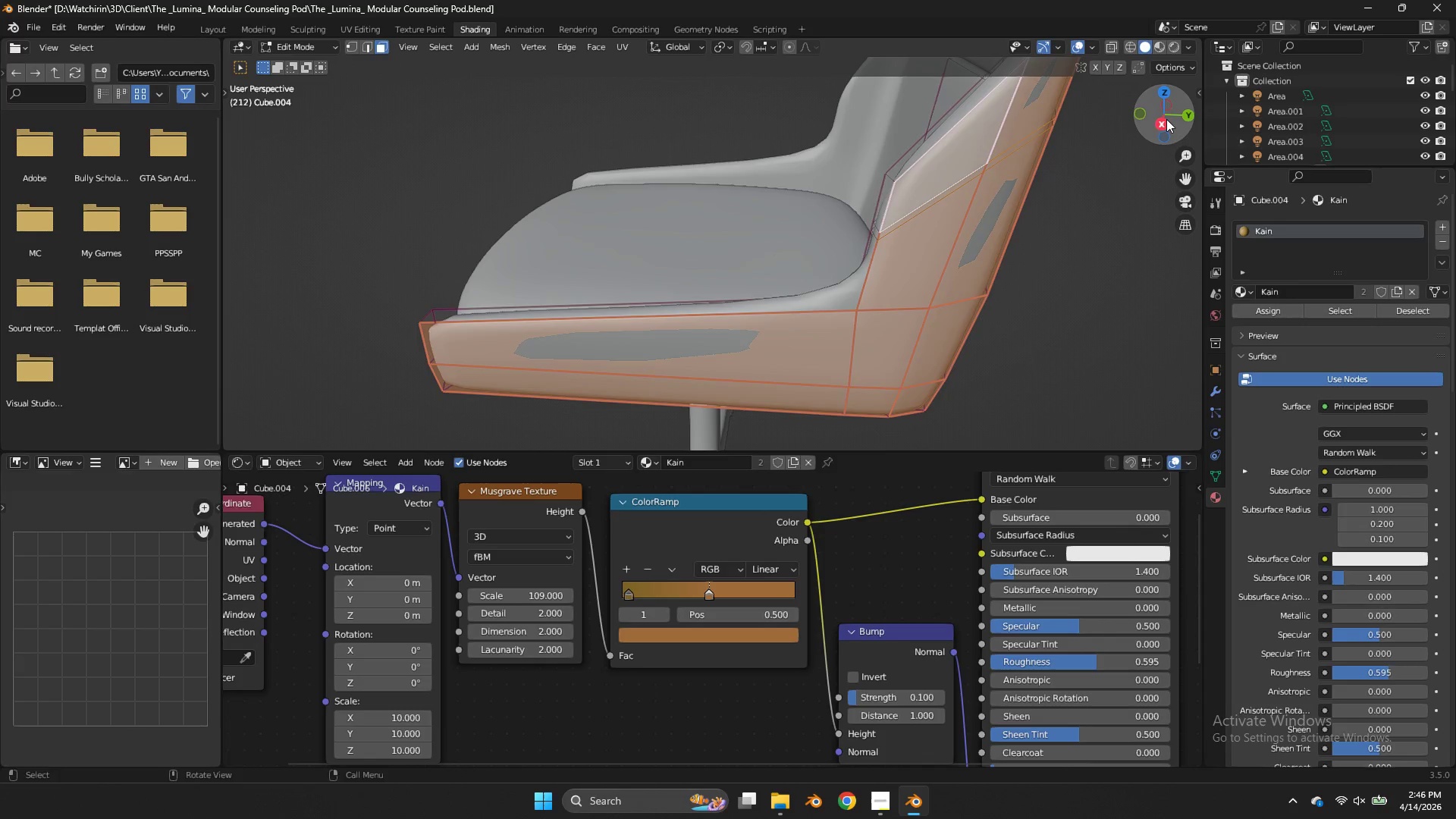 
left_click_drag(start_coordinate=[1159, 121], to_coordinate=[272, 147])
 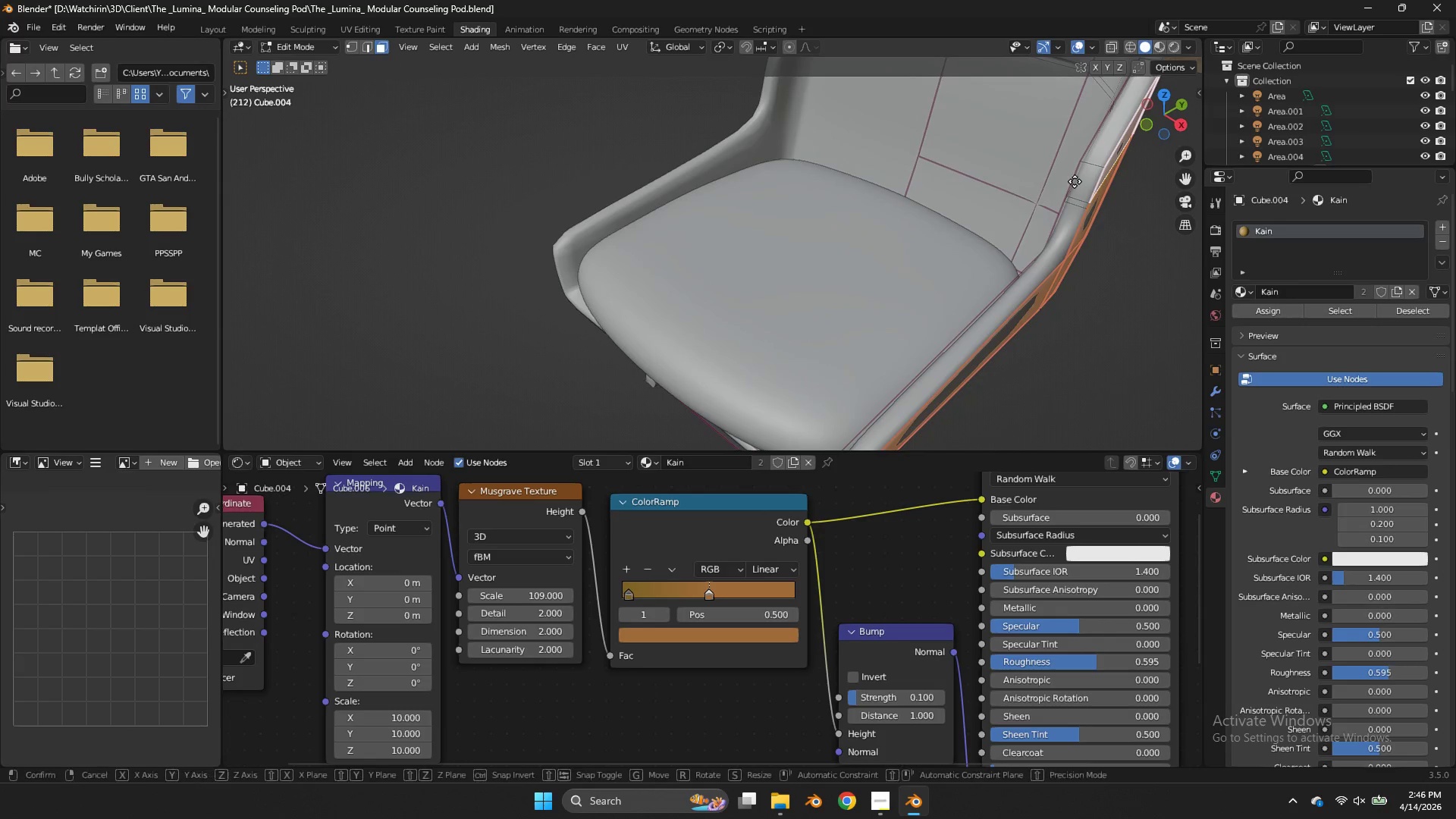 
type(gx)
 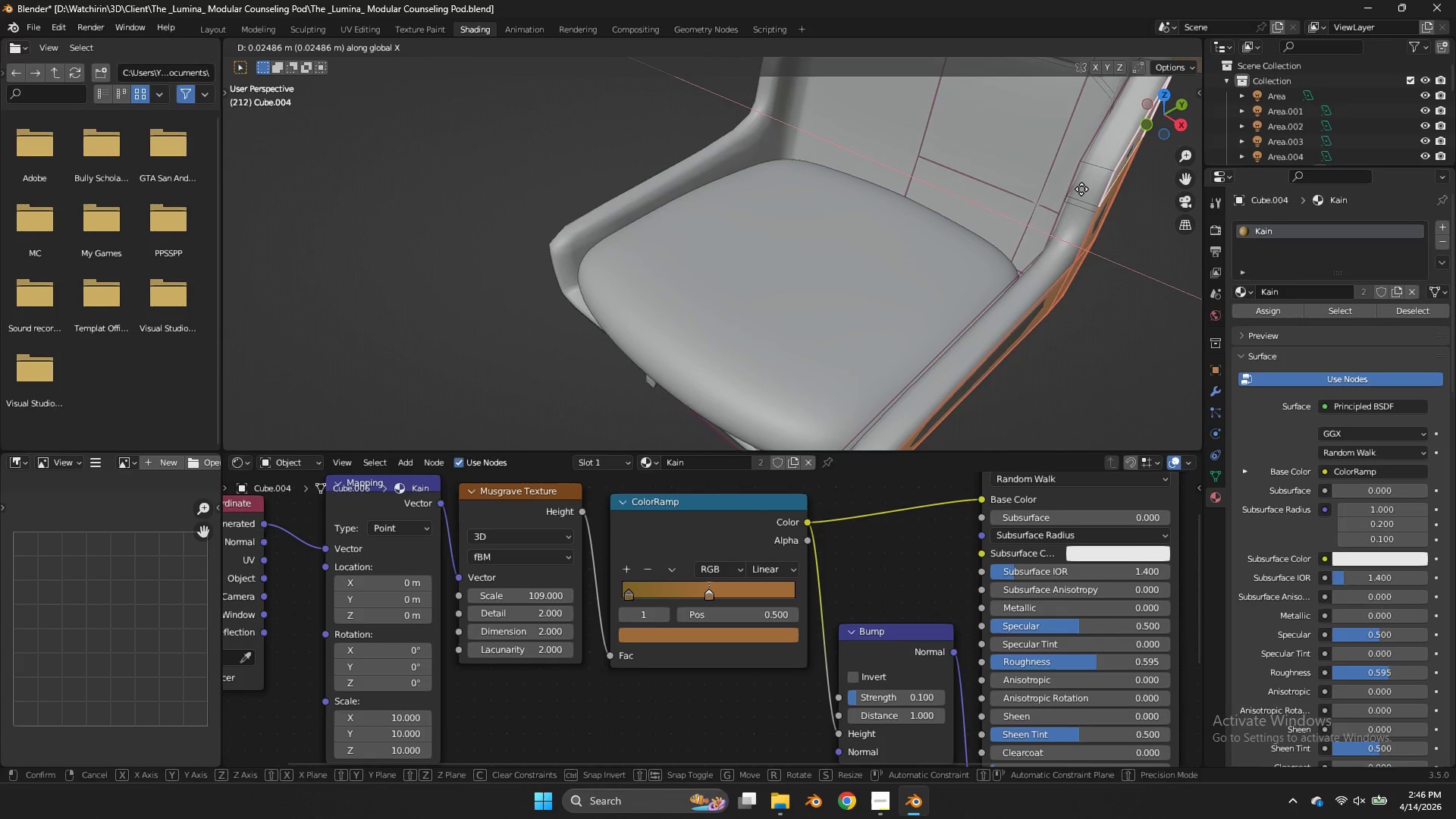 
hold_key(key=ShiftLeft, duration=1.97)
 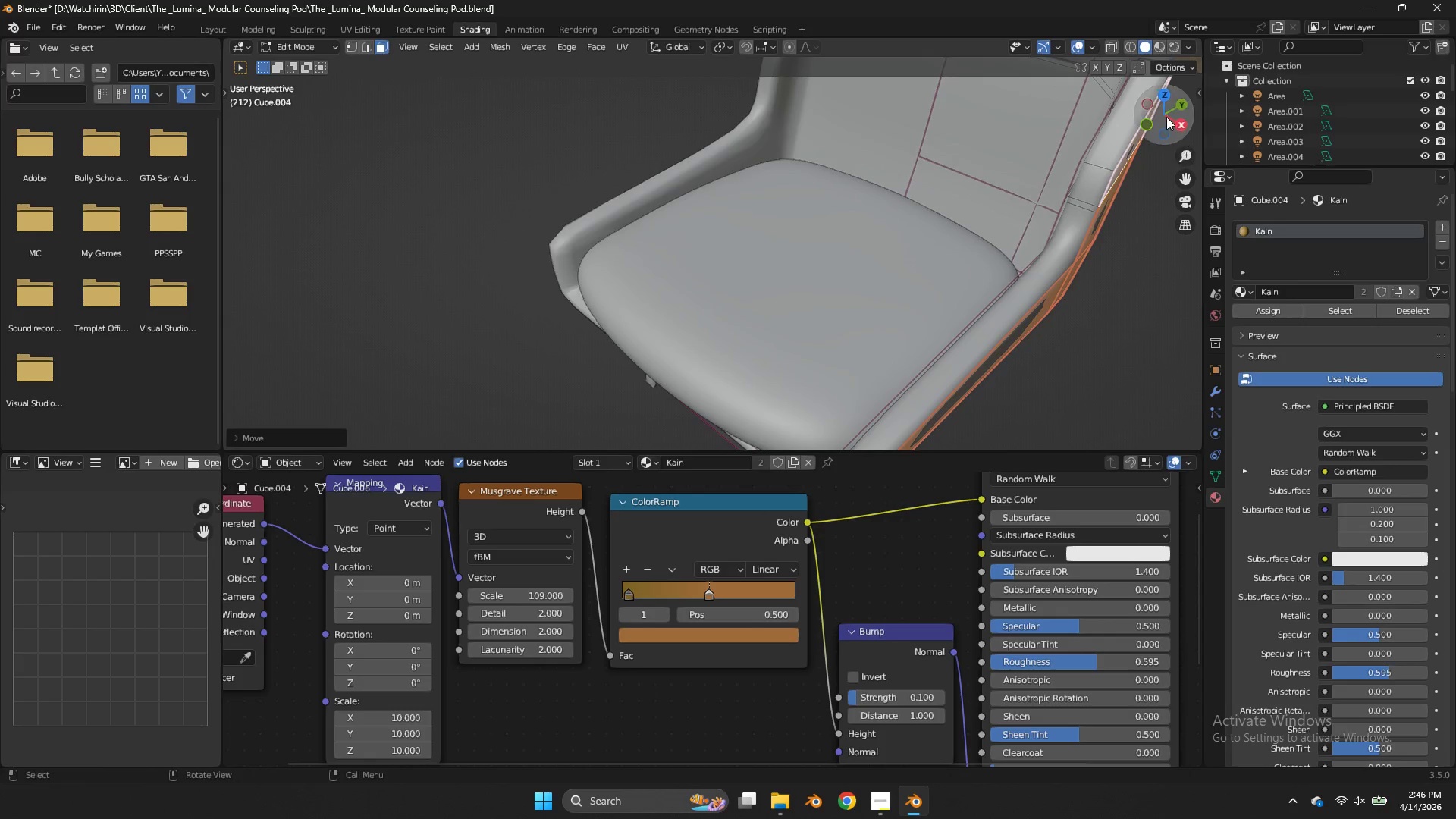 
left_click_drag(start_coordinate=[1166, 117], to_coordinate=[245, 73])
 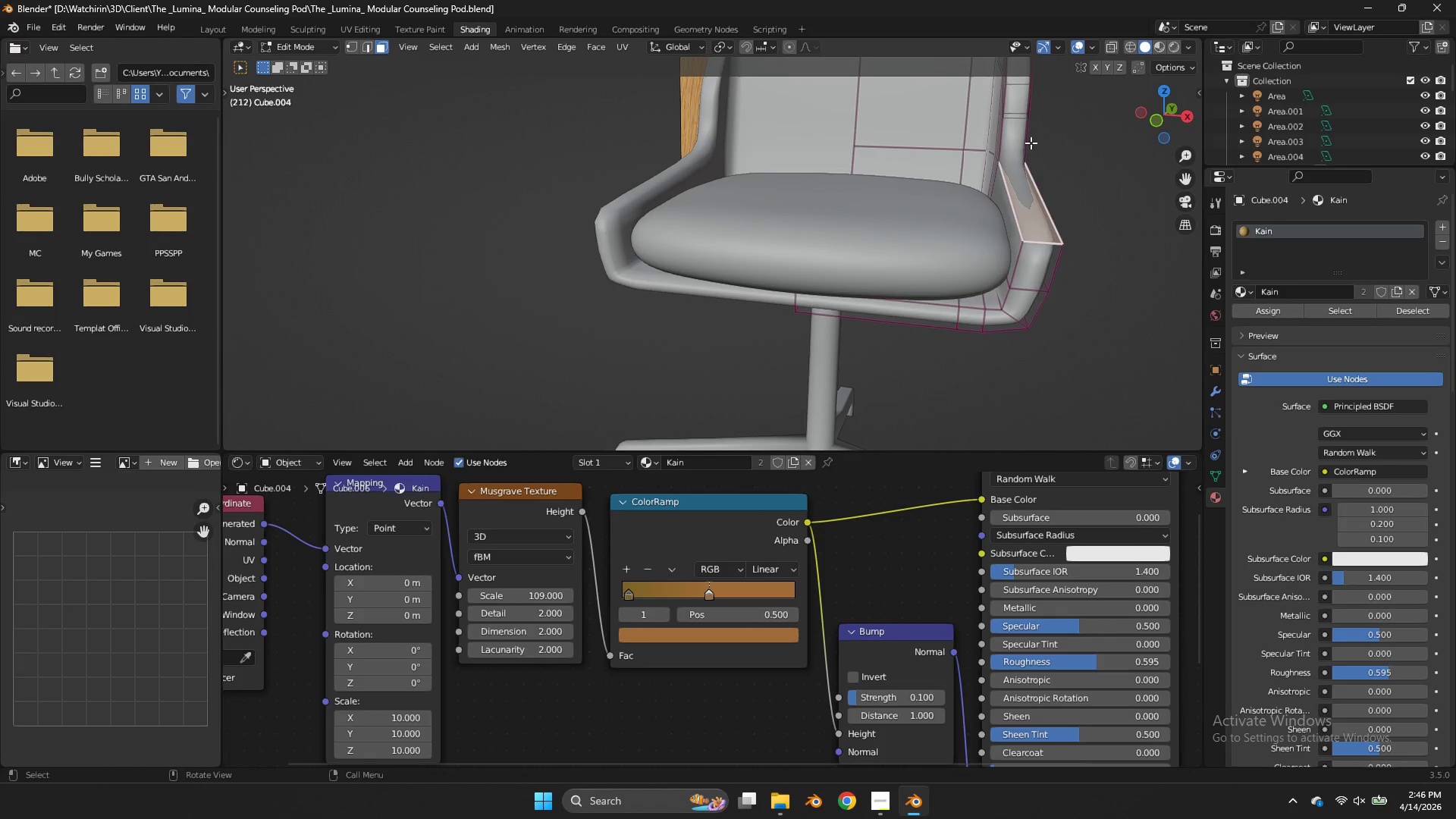 
scroll: coordinate [1031, 142], scroll_direction: down, amount: 2.0
 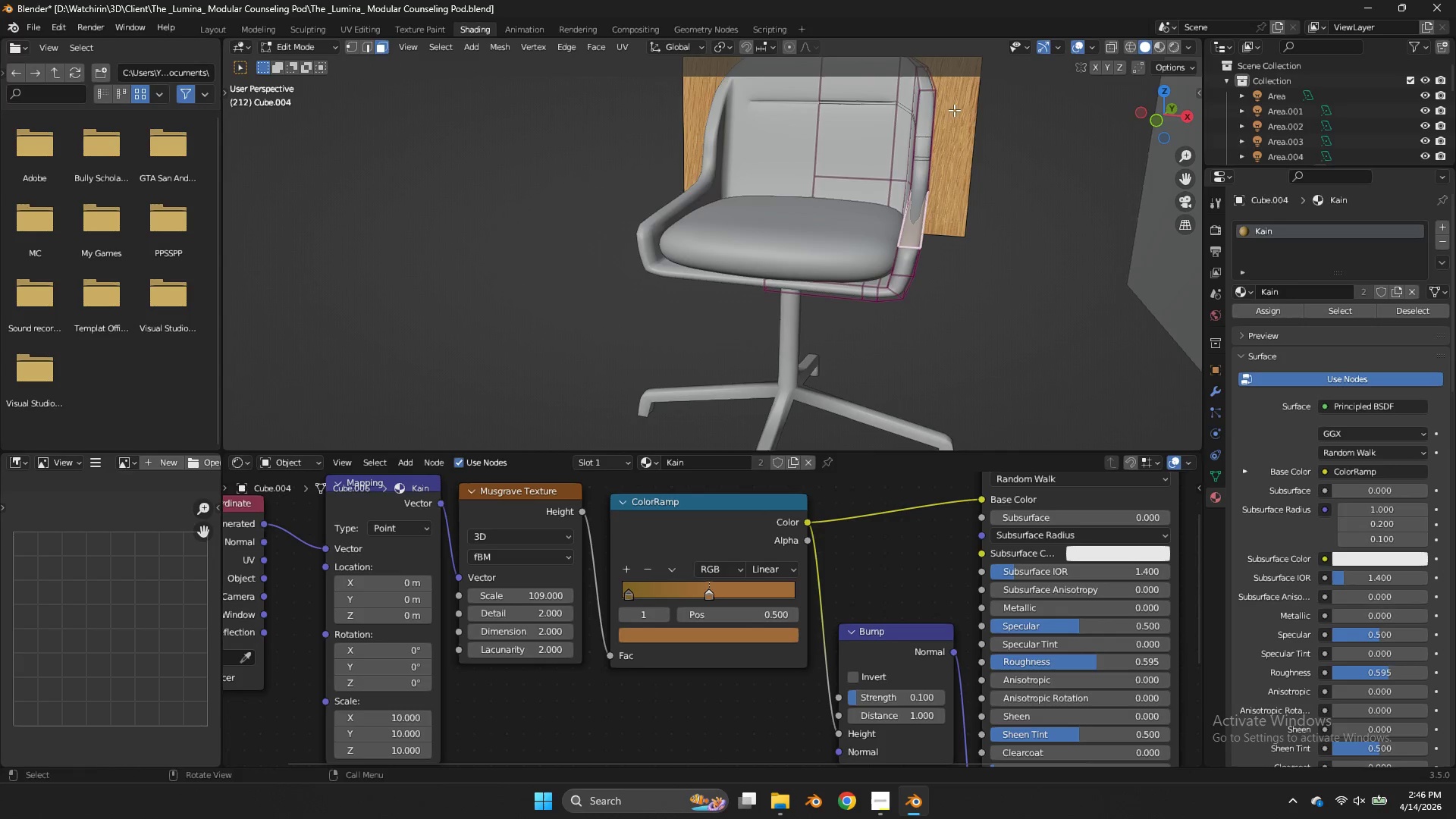 
hold_key(key=ControlLeft, duration=0.81)
left_click([931, 111])
 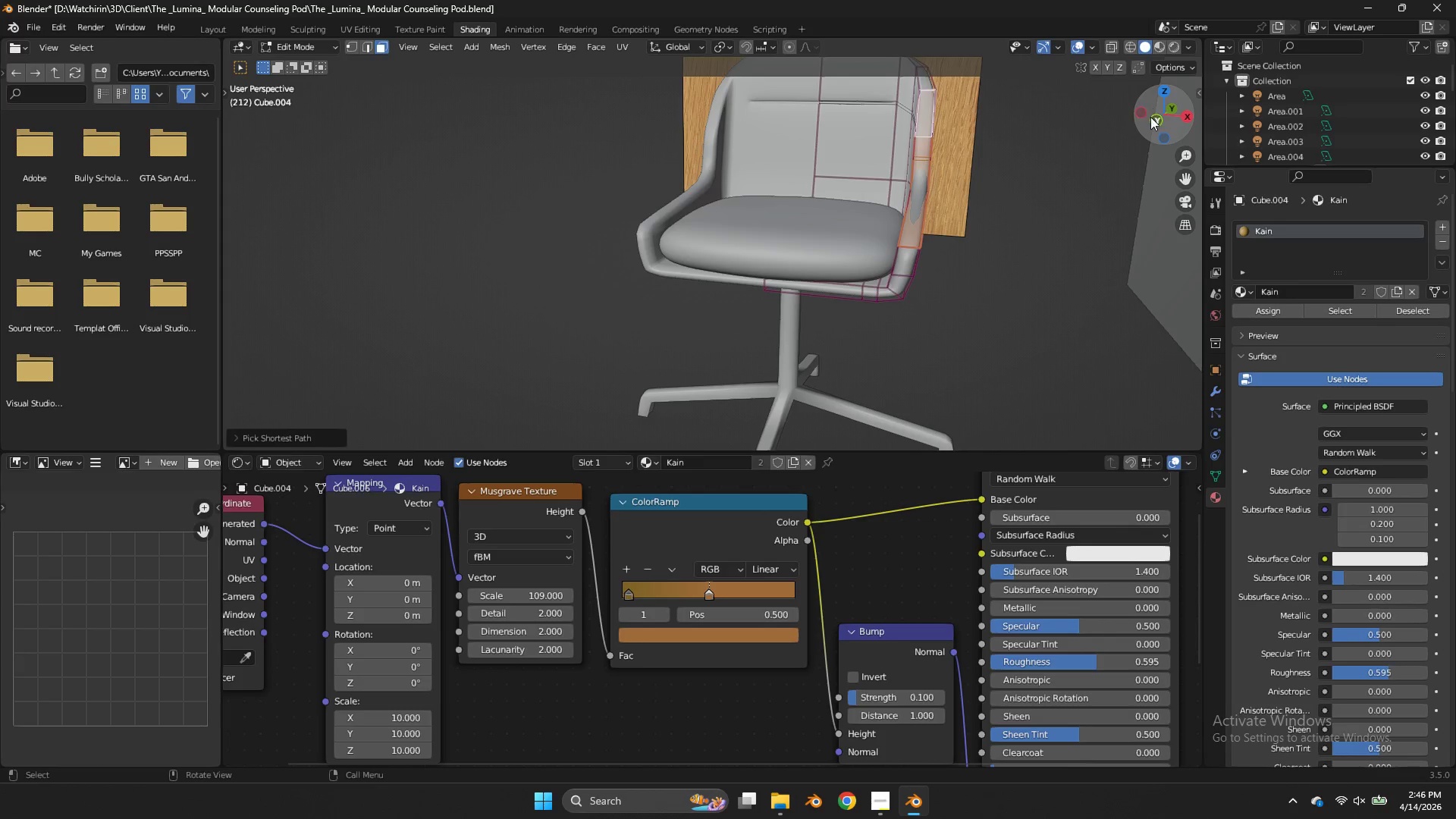 
left_click([1153, 120])
 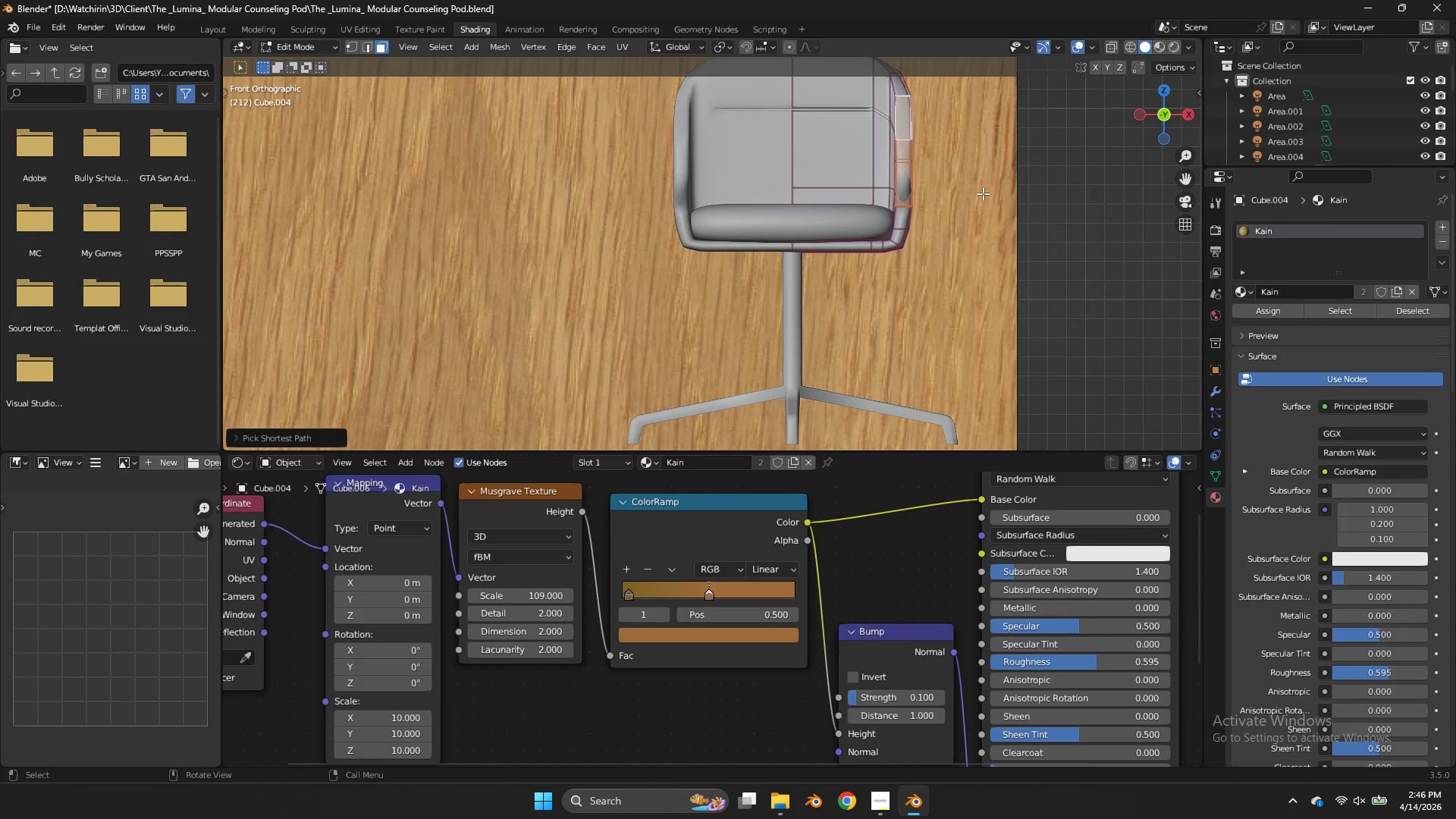 
key(G)
 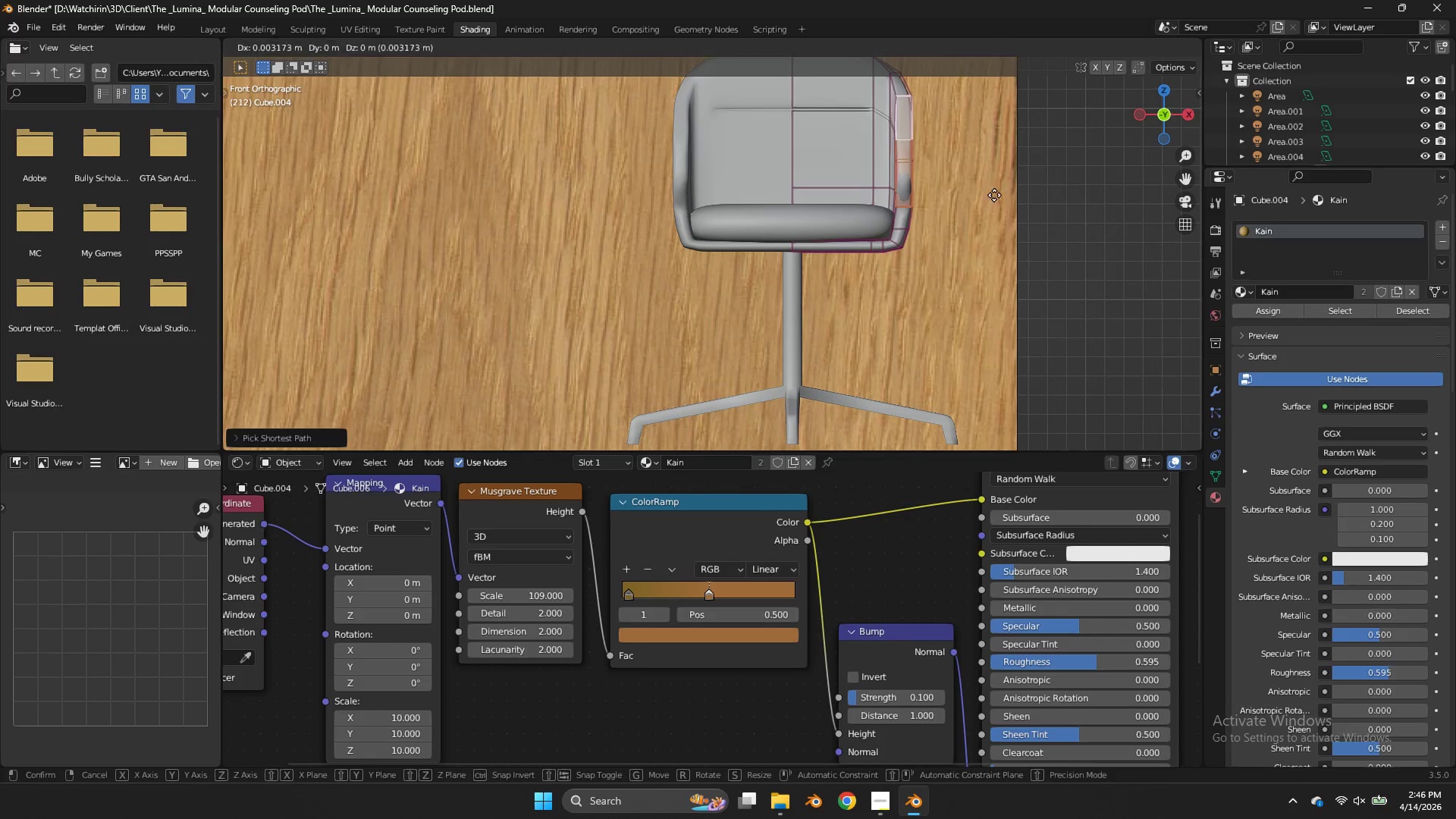 
hold_key(key=ShiftLeft, duration=0.8)
left_click([1033, 200])
 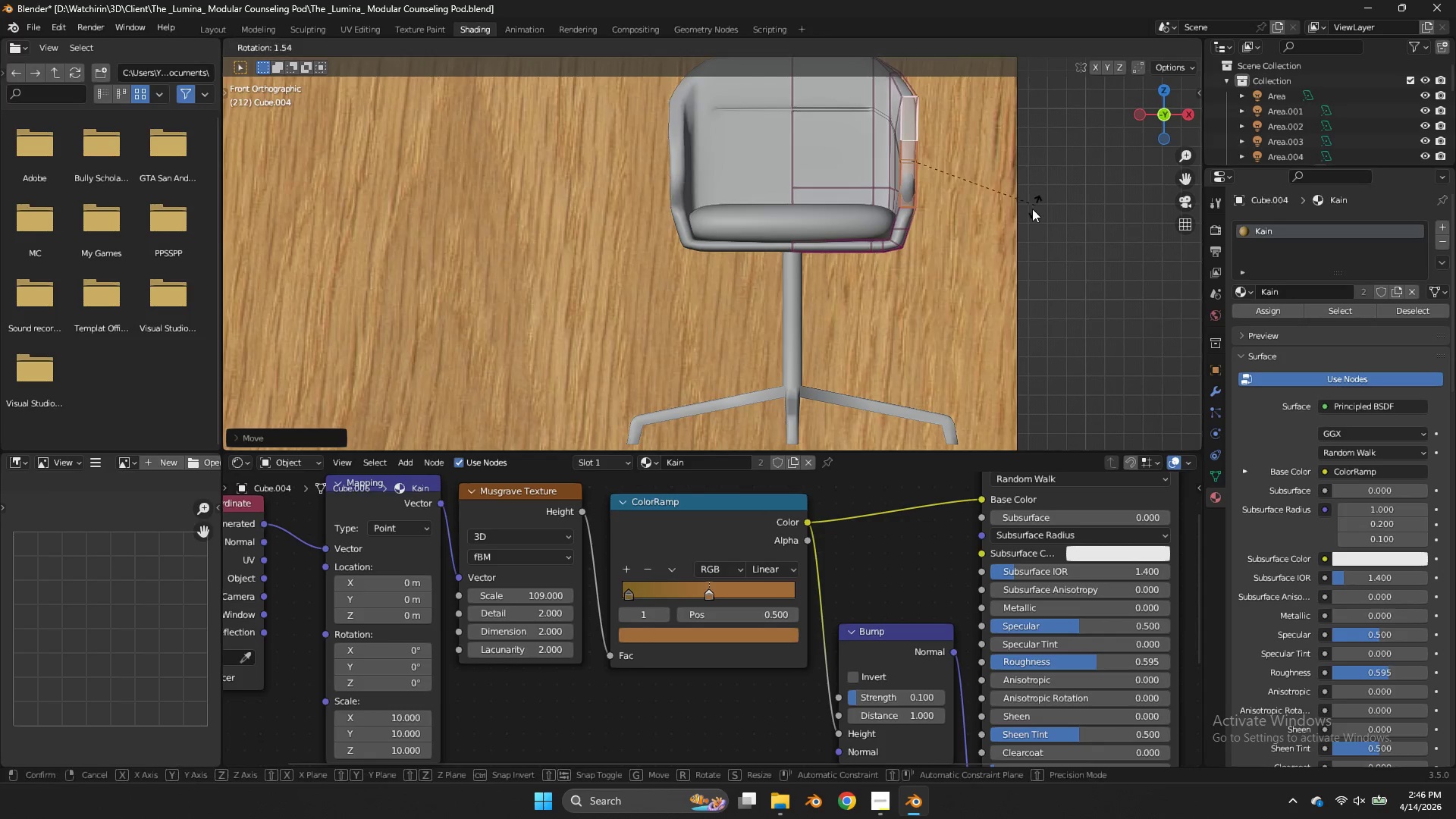 
key(R)
 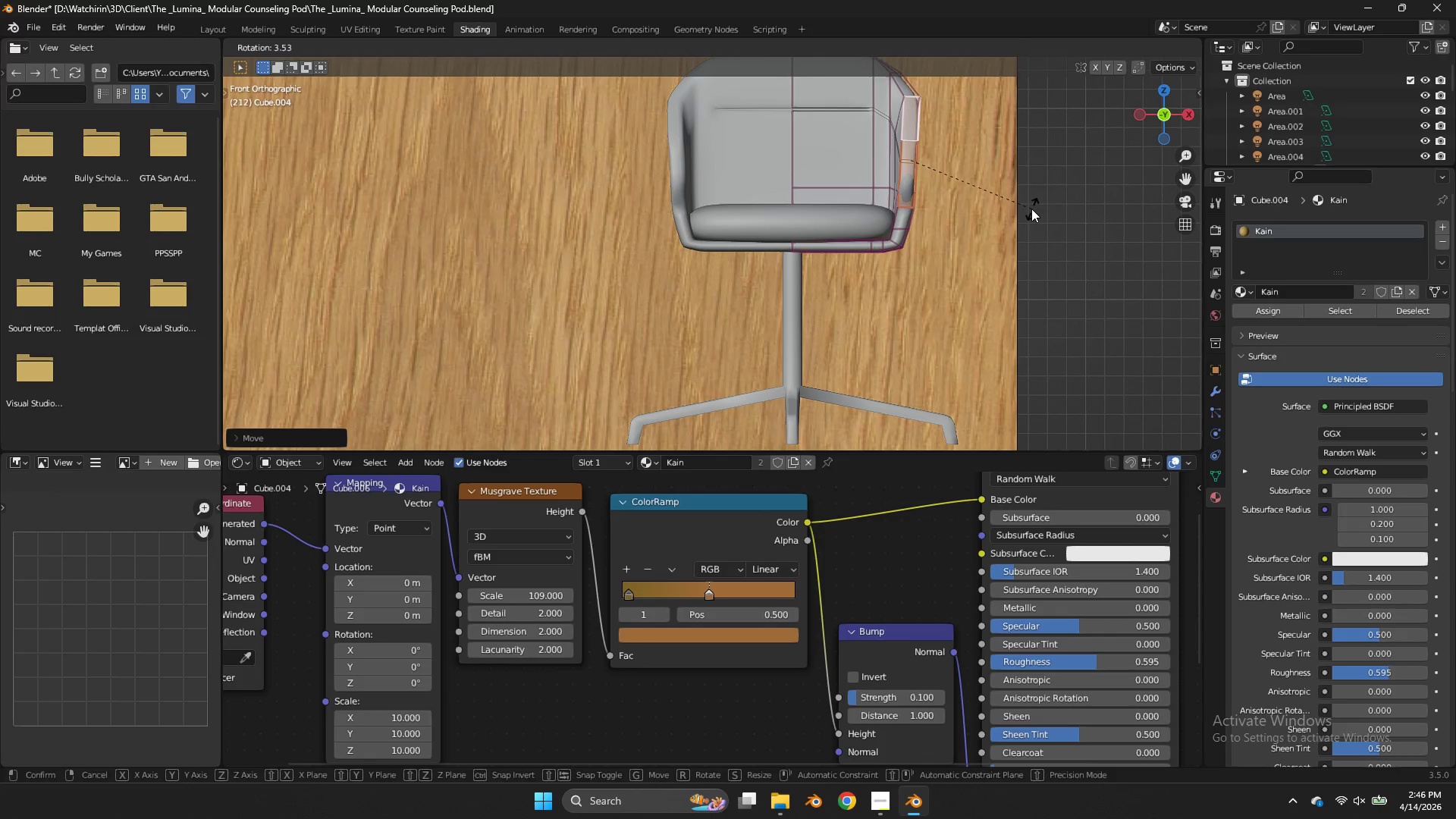 
left_click([1031, 209])
 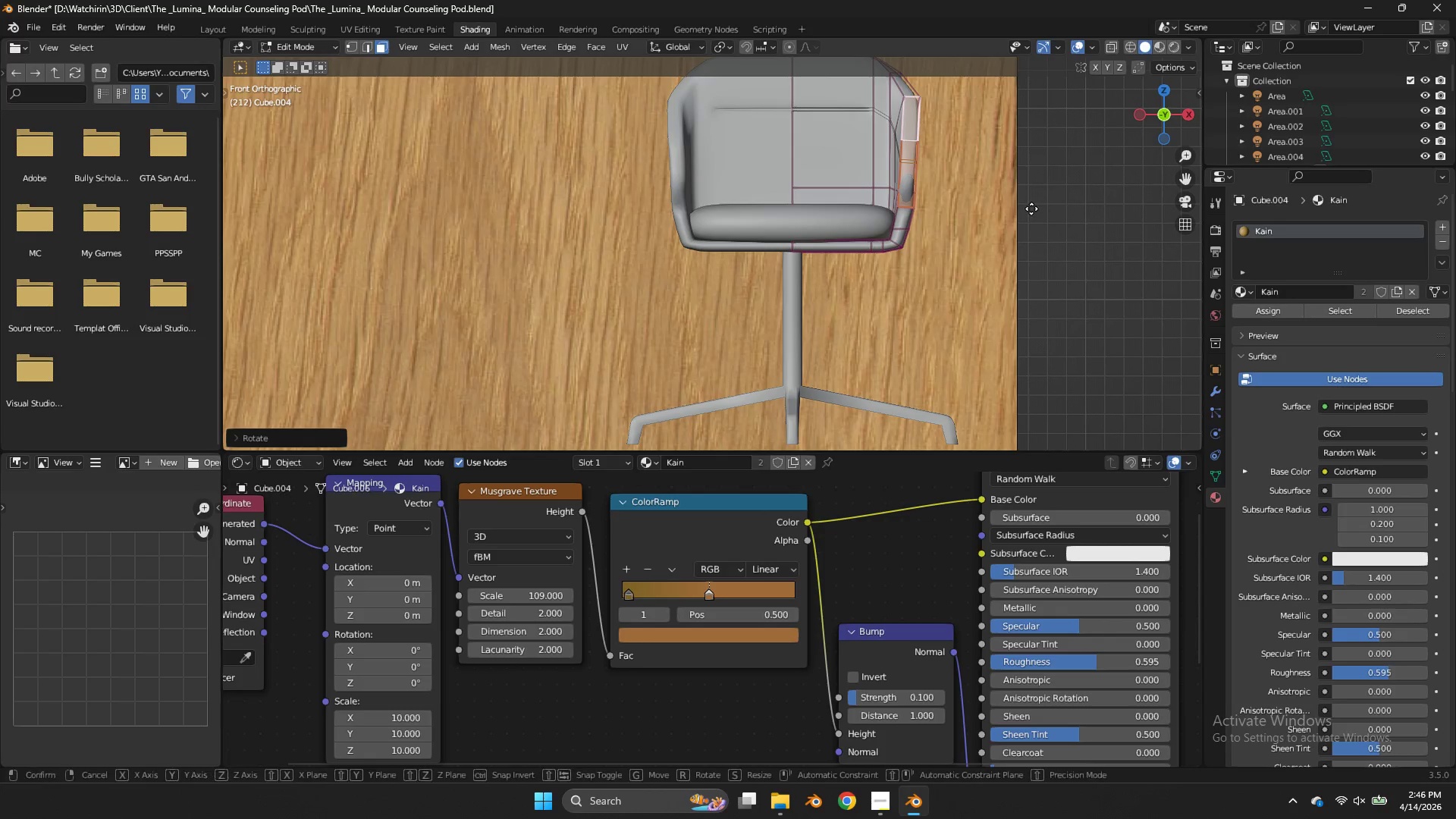 
key(G)
 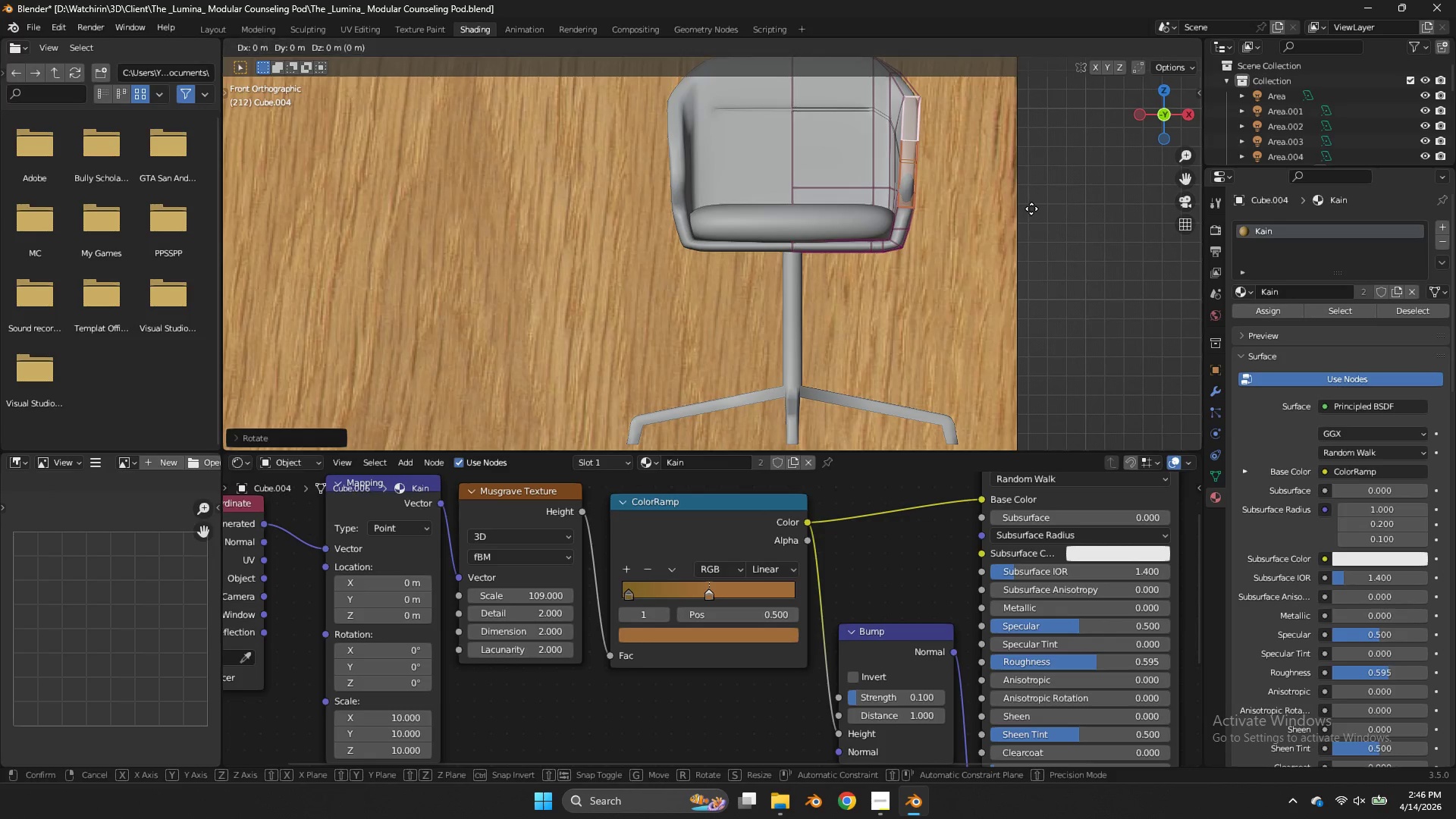 
hold_key(key=ShiftLeft, duration=0.36)
left_click([1031, 209])
 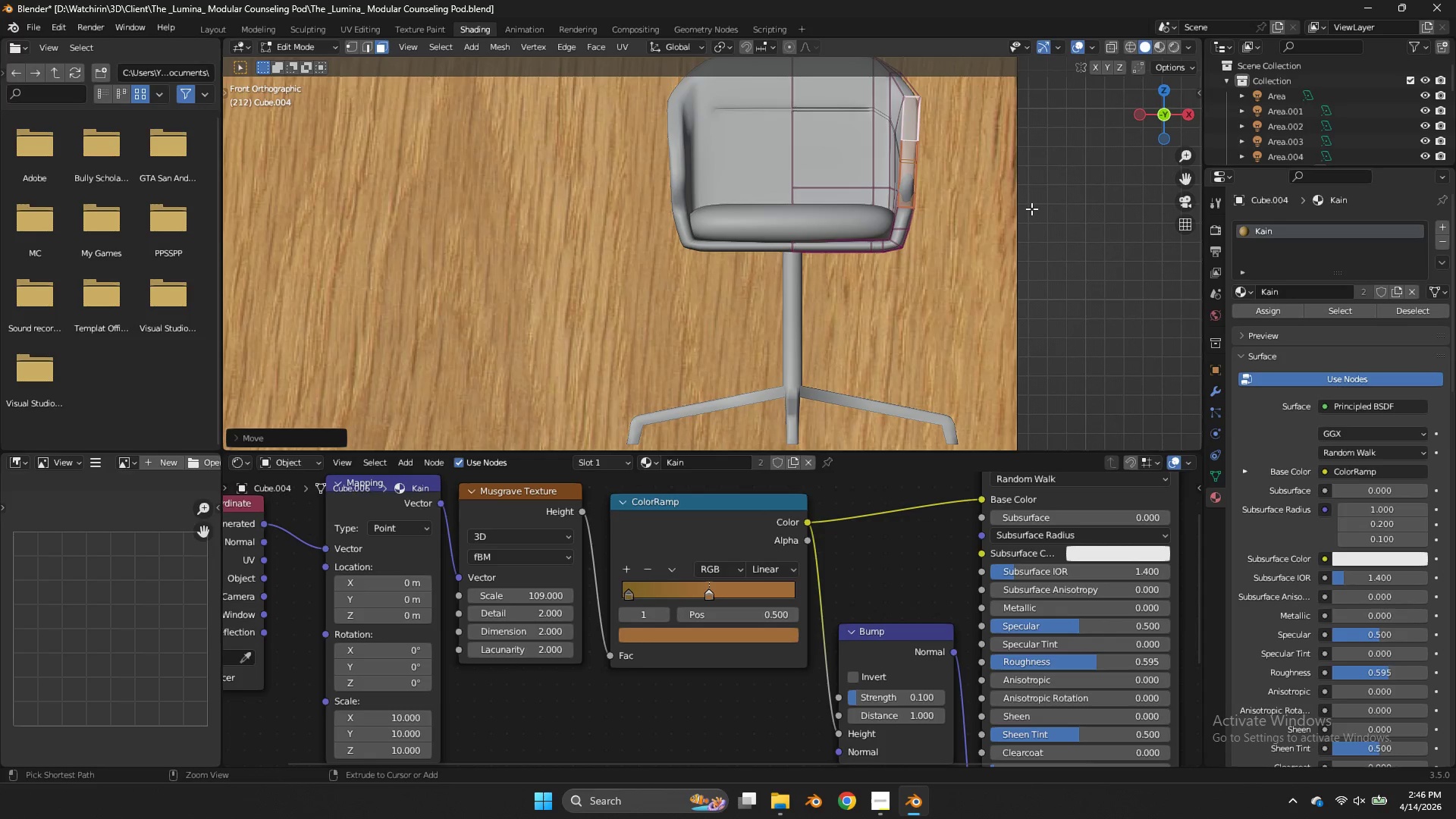 
key(Control+ControlLeft)
 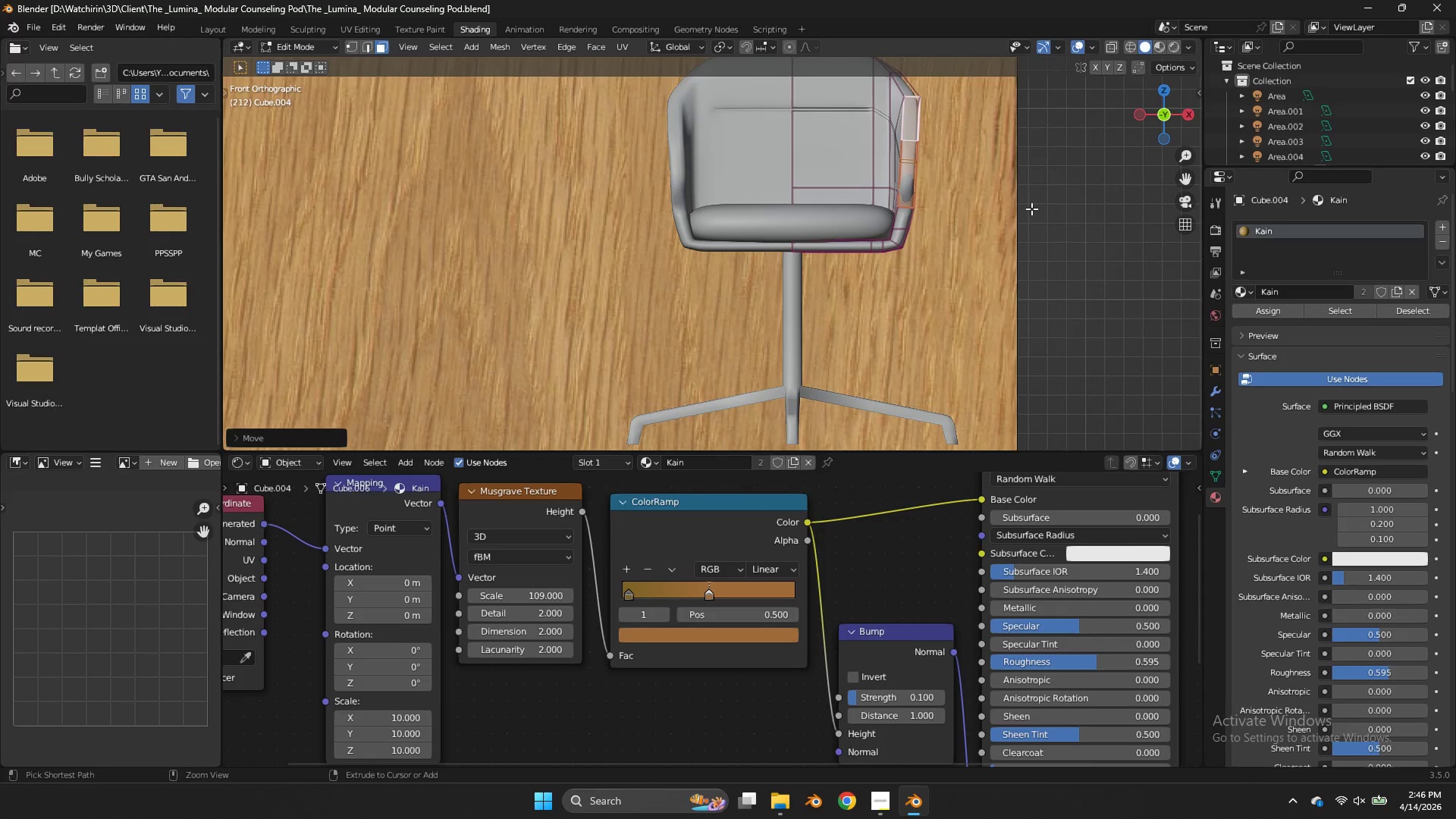 
key(Control+S)
 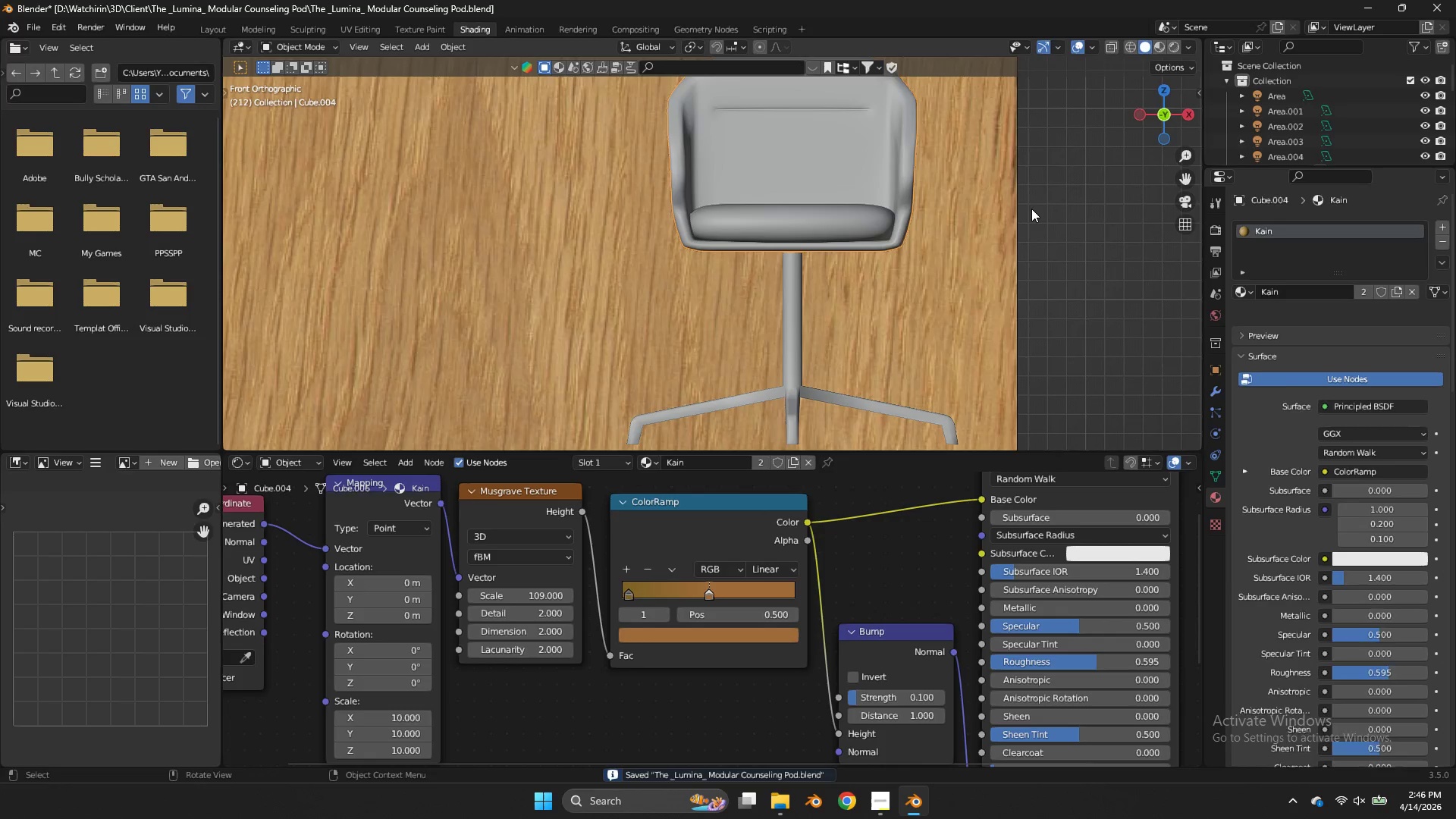 
key(Tab)
 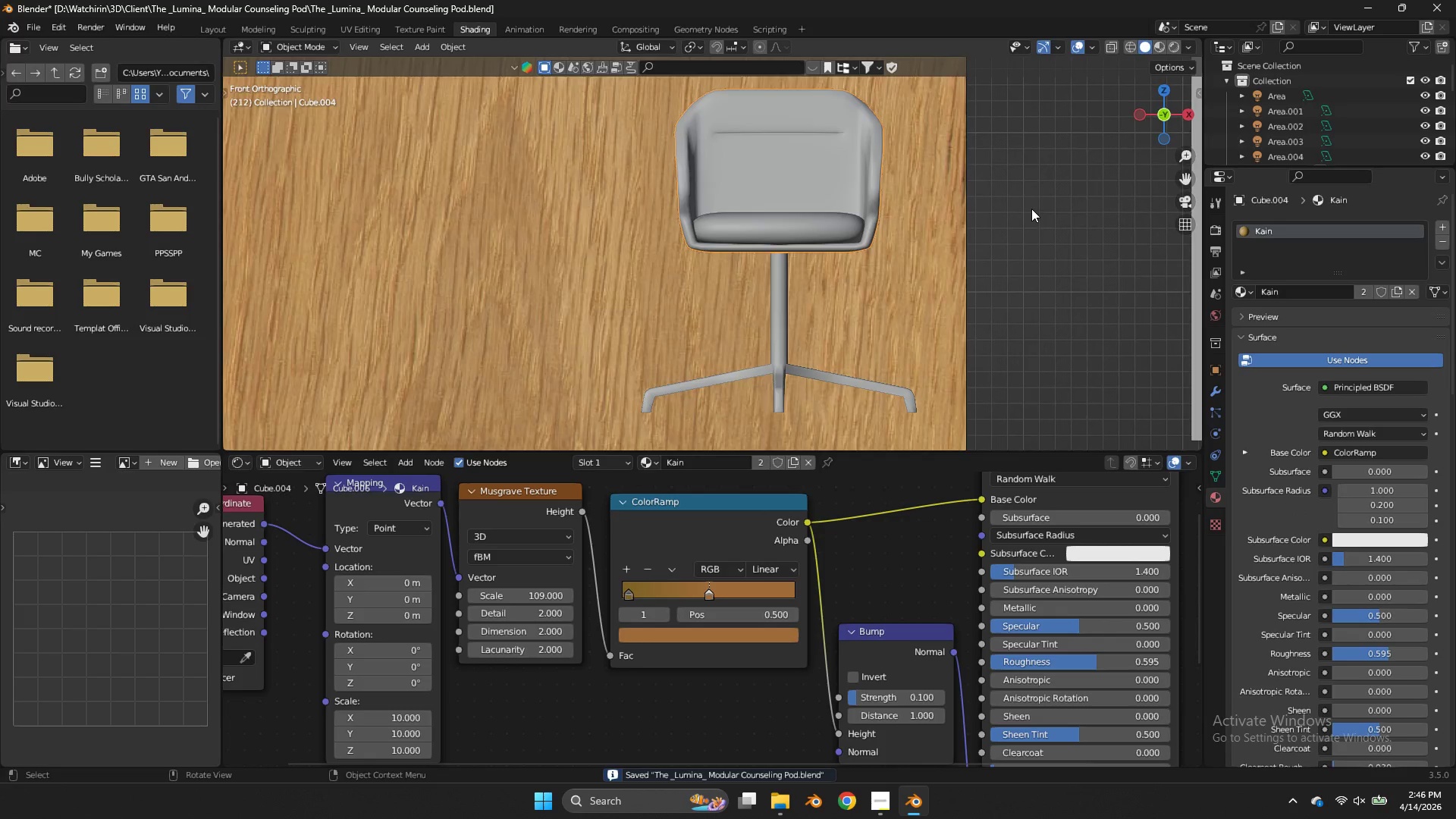 
key(Control+ControlLeft)
 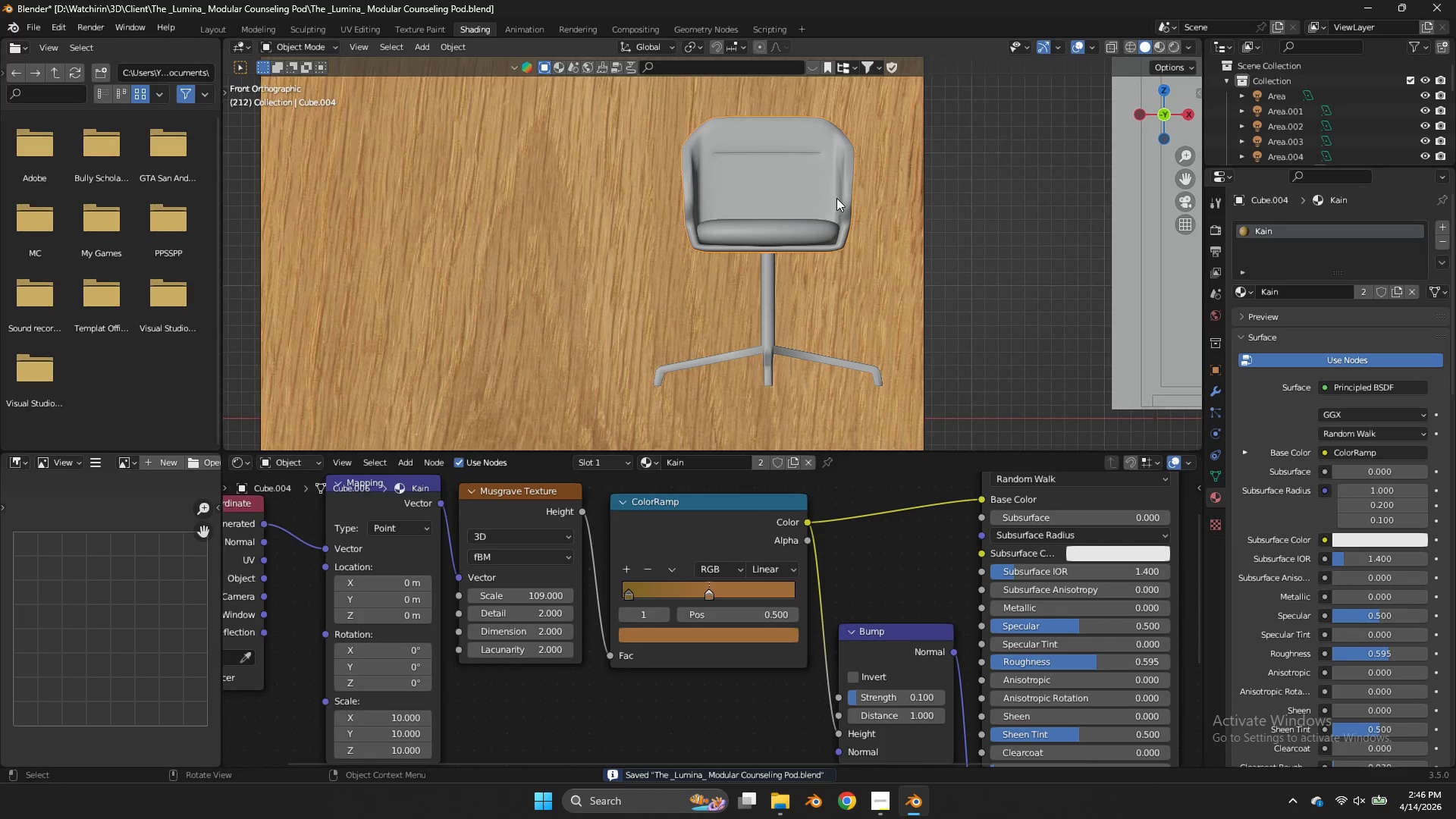 
scroll: coordinate [1031, 209], scroll_direction: down, amount: 2.0
 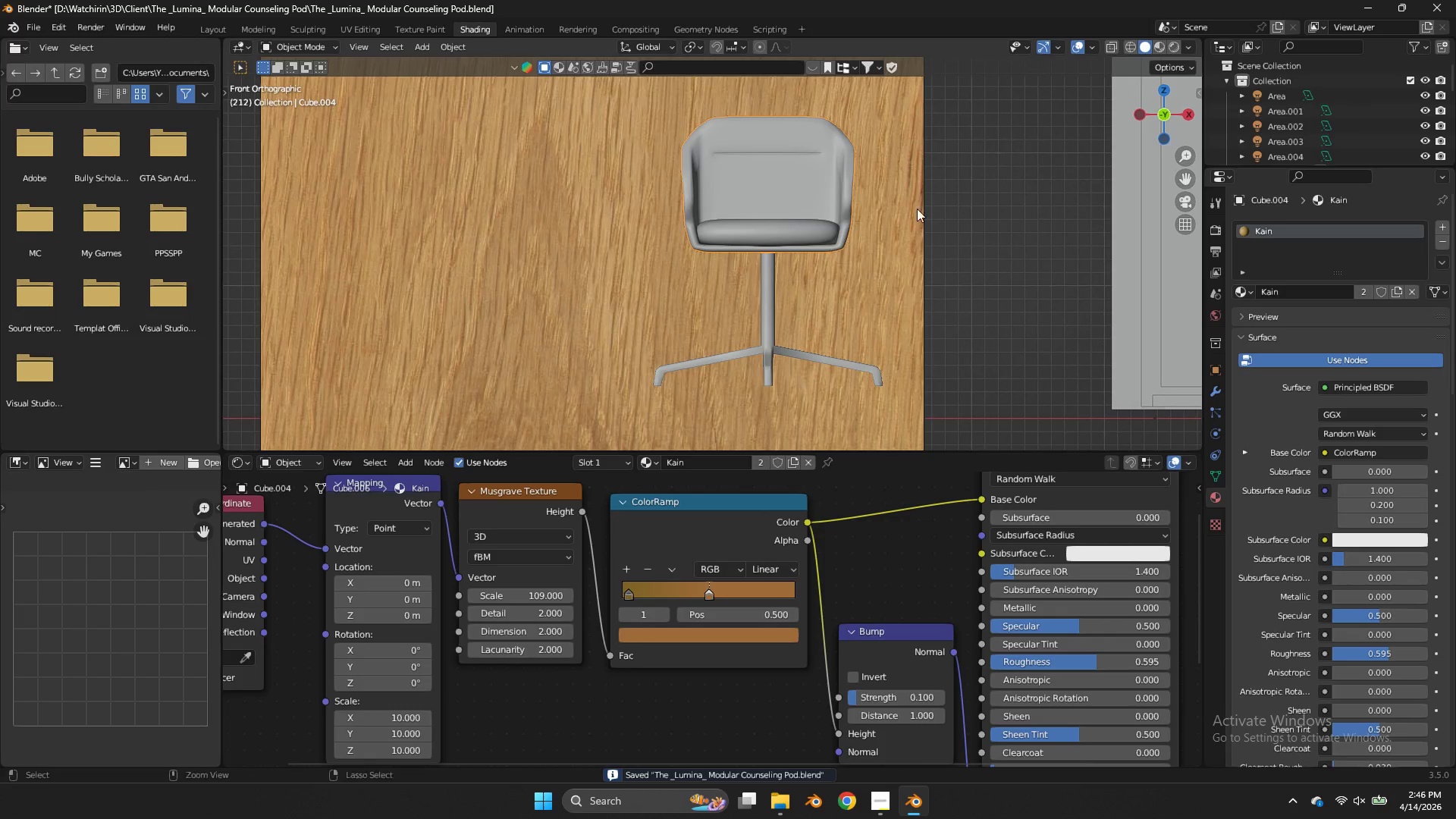 
left_click([836, 198])
 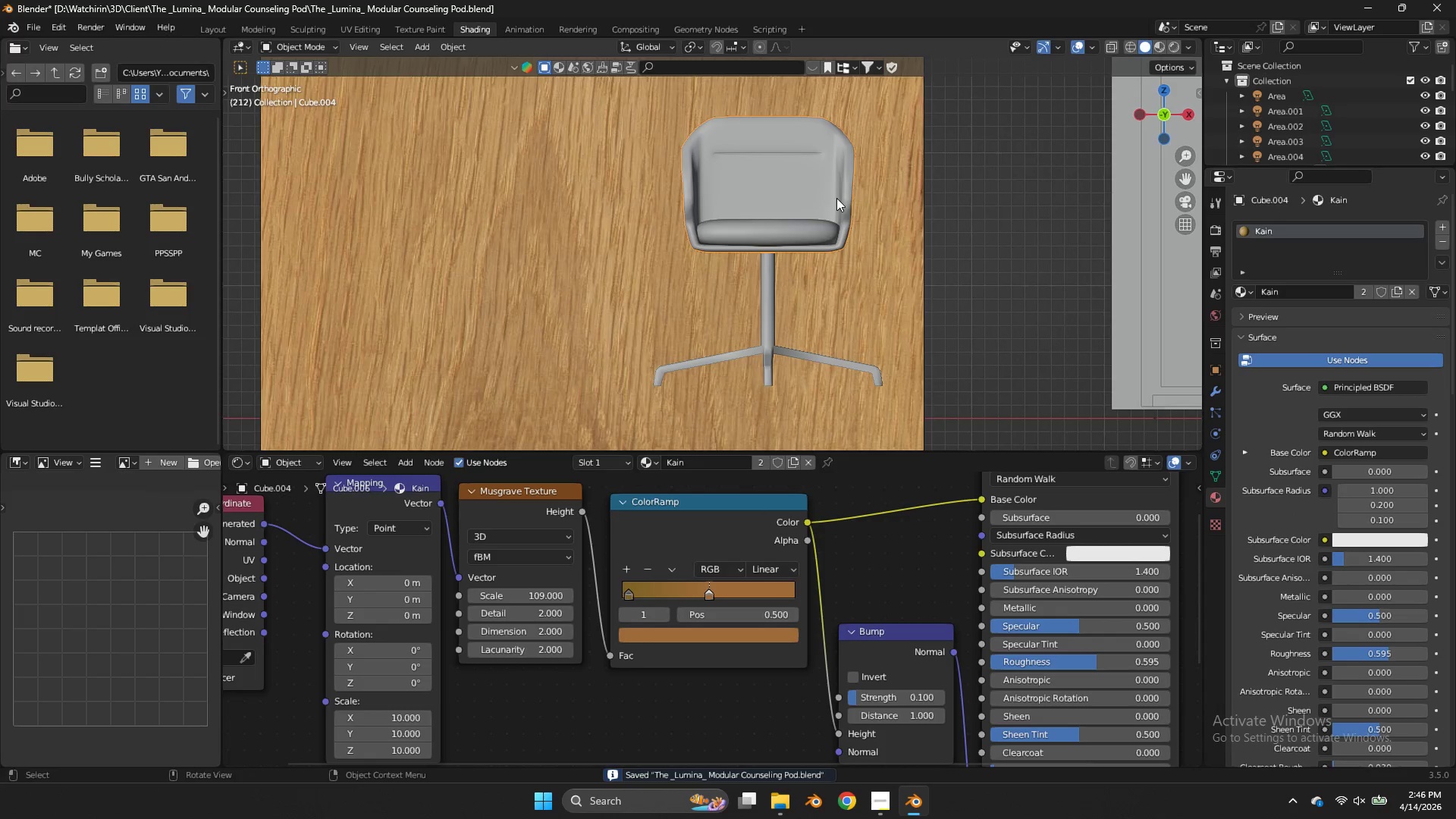 
scroll: coordinate [836, 198], scroll_direction: down, amount: 2.0
 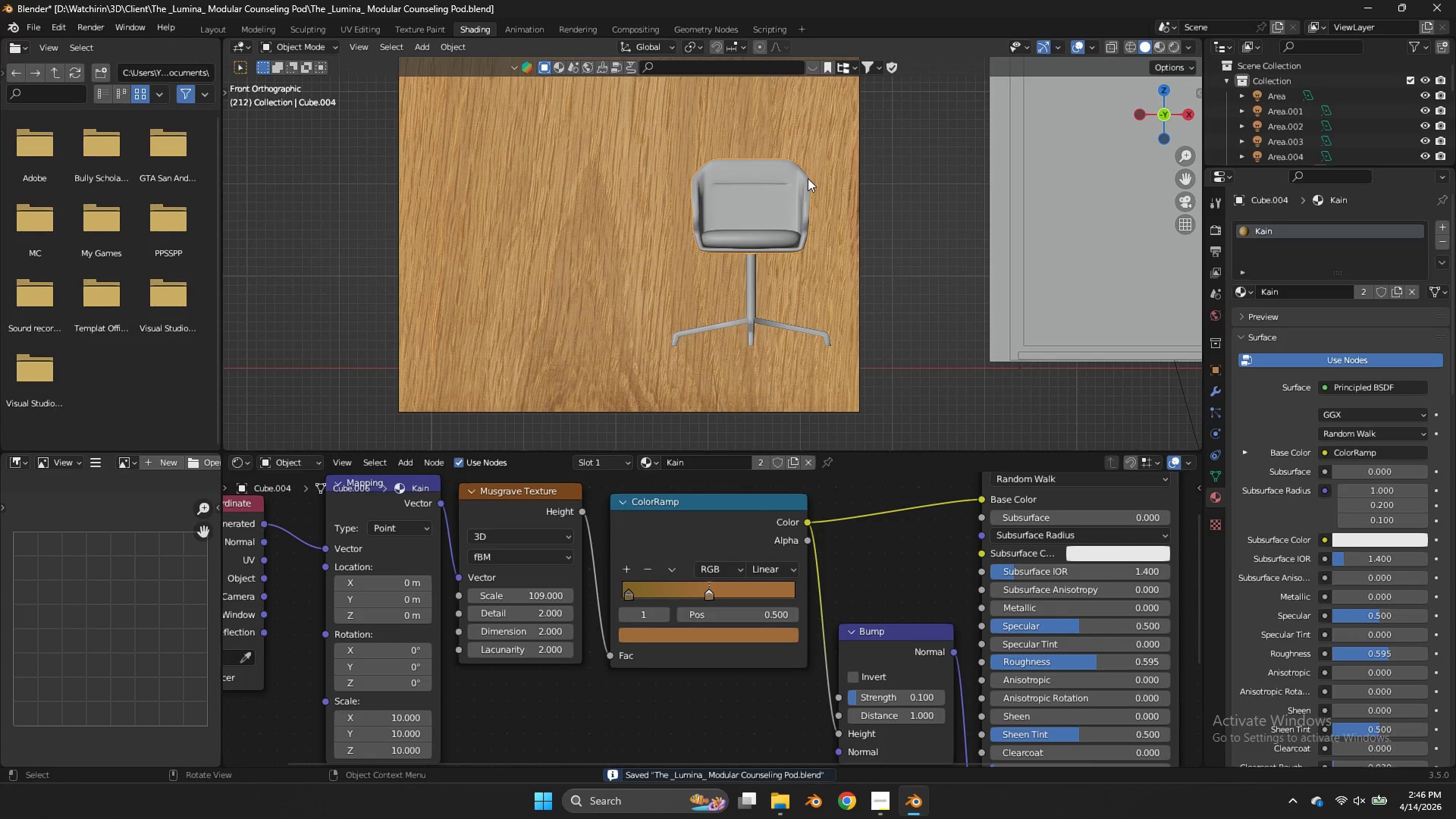 
left_click([799, 181])
 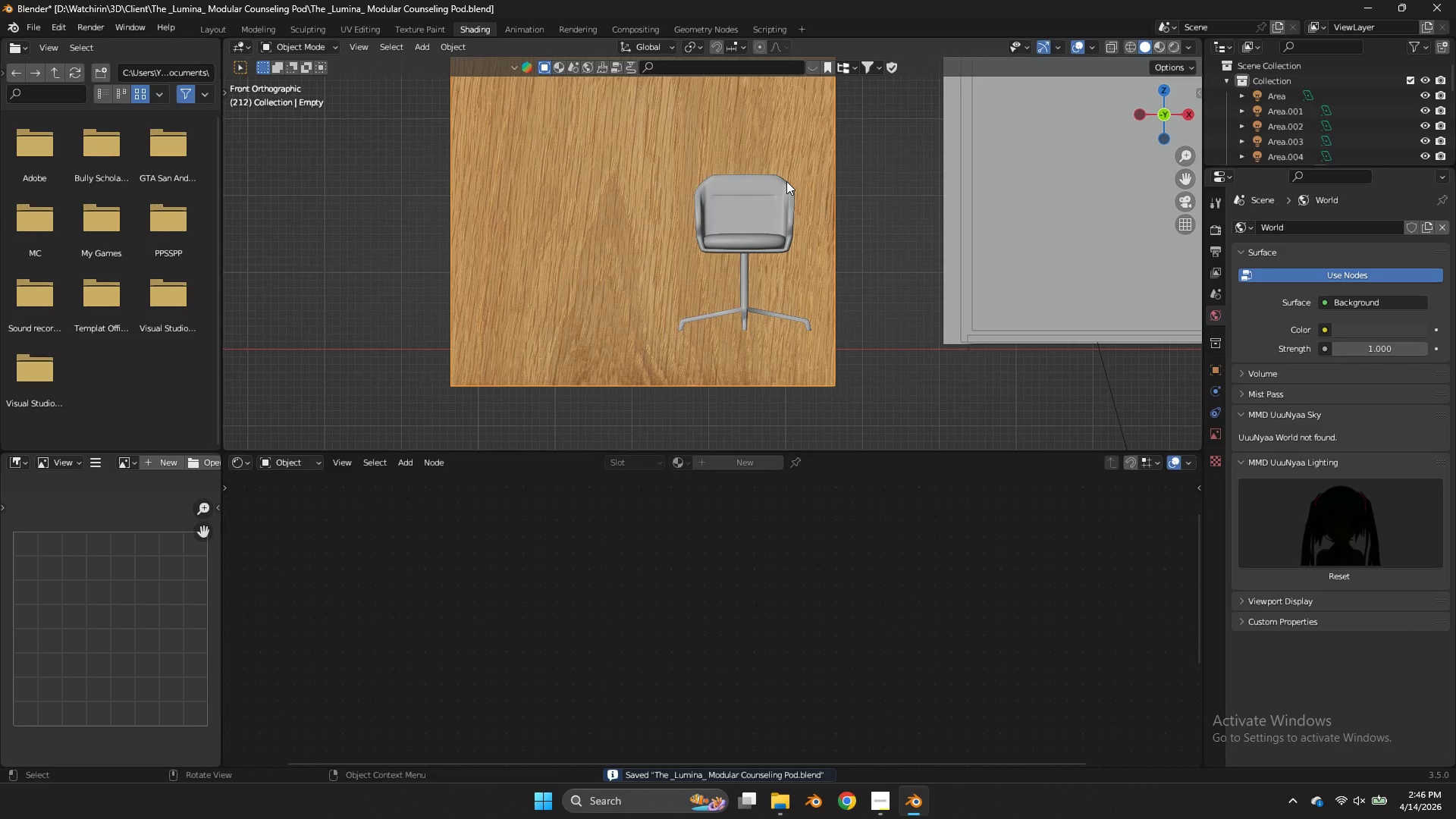 
scroll: coordinate [808, 178], scroll_direction: down, amount: 1.0
 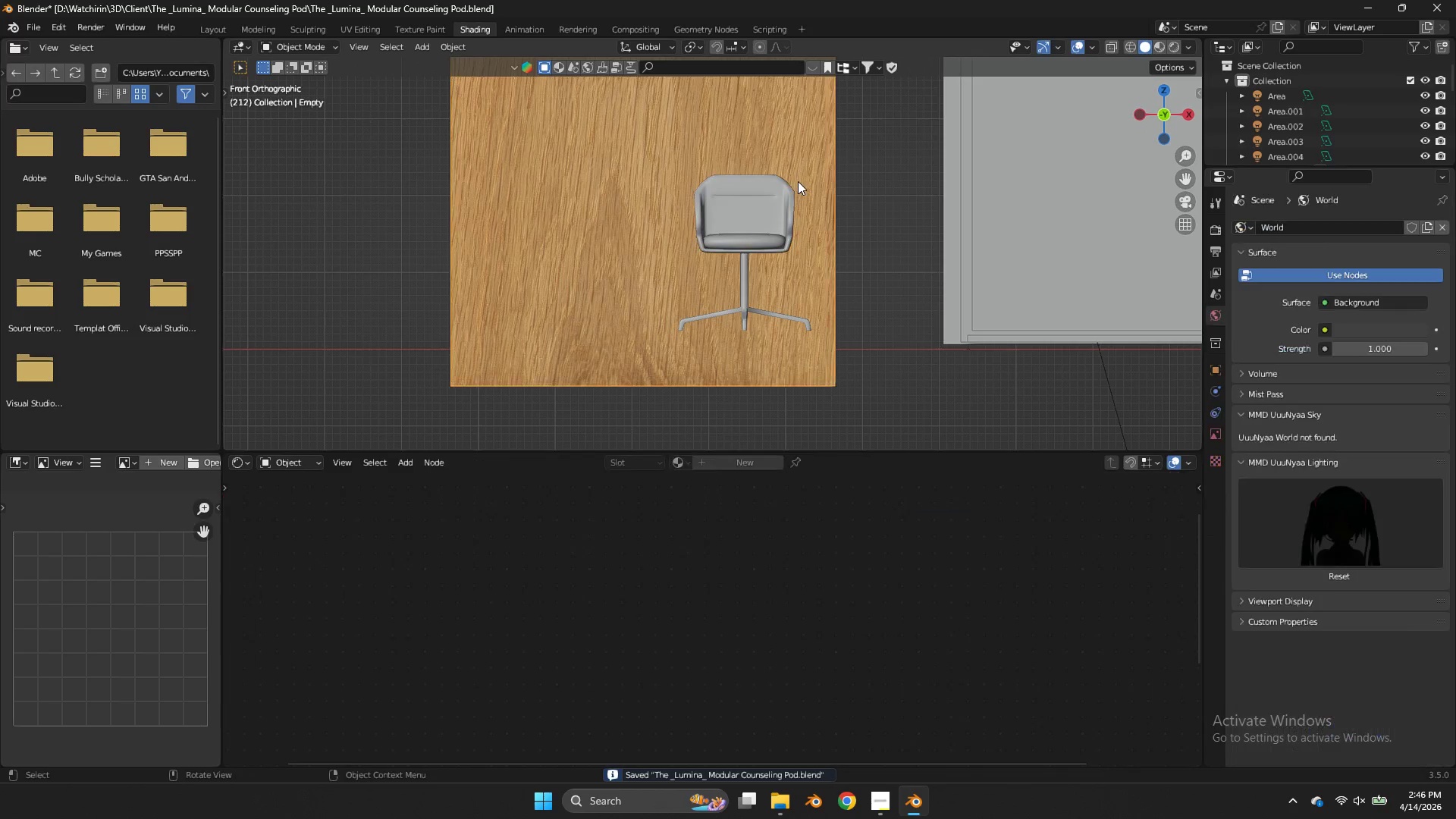 
double_click([786, 181])
 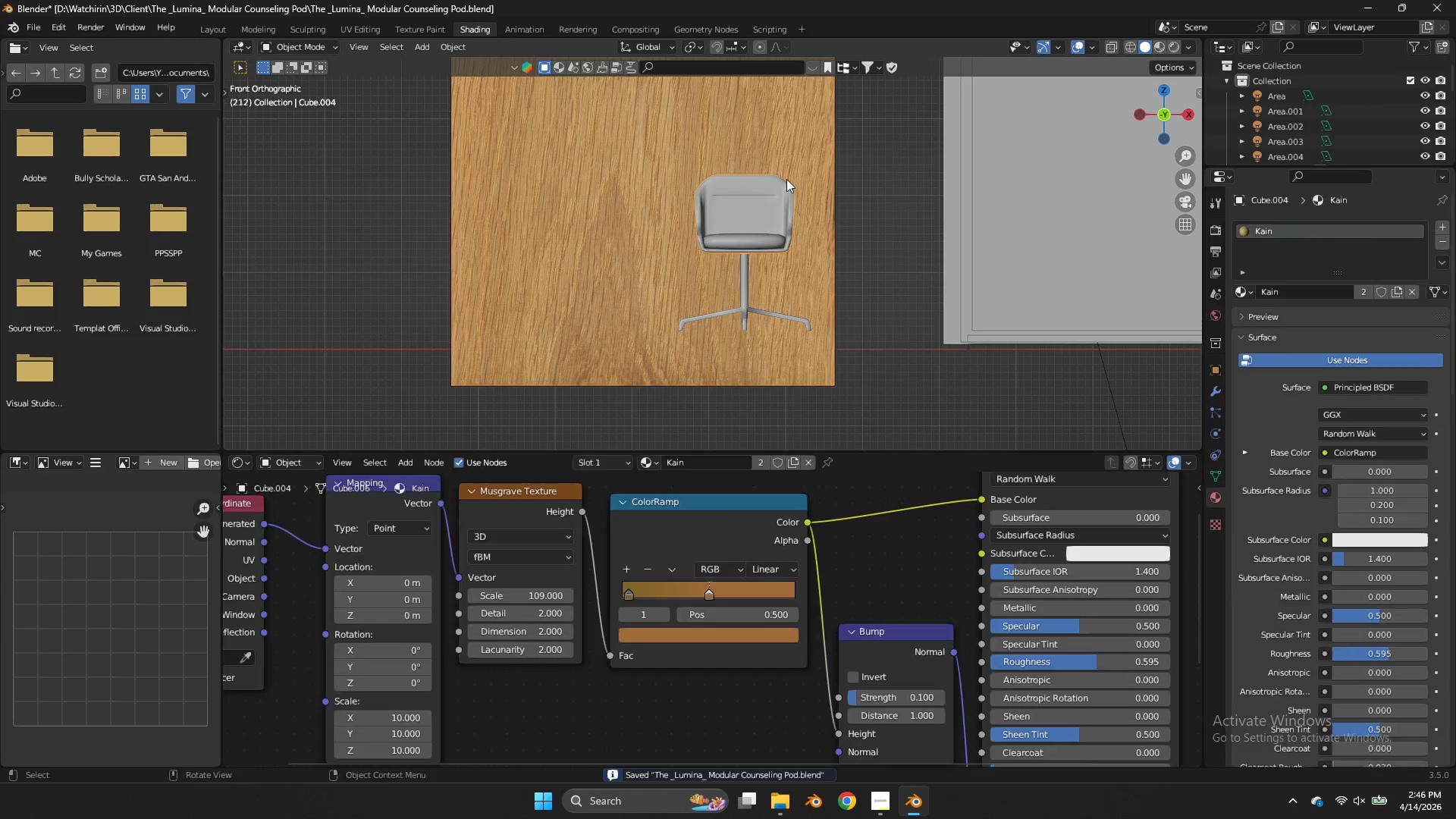 
key(Tab)
 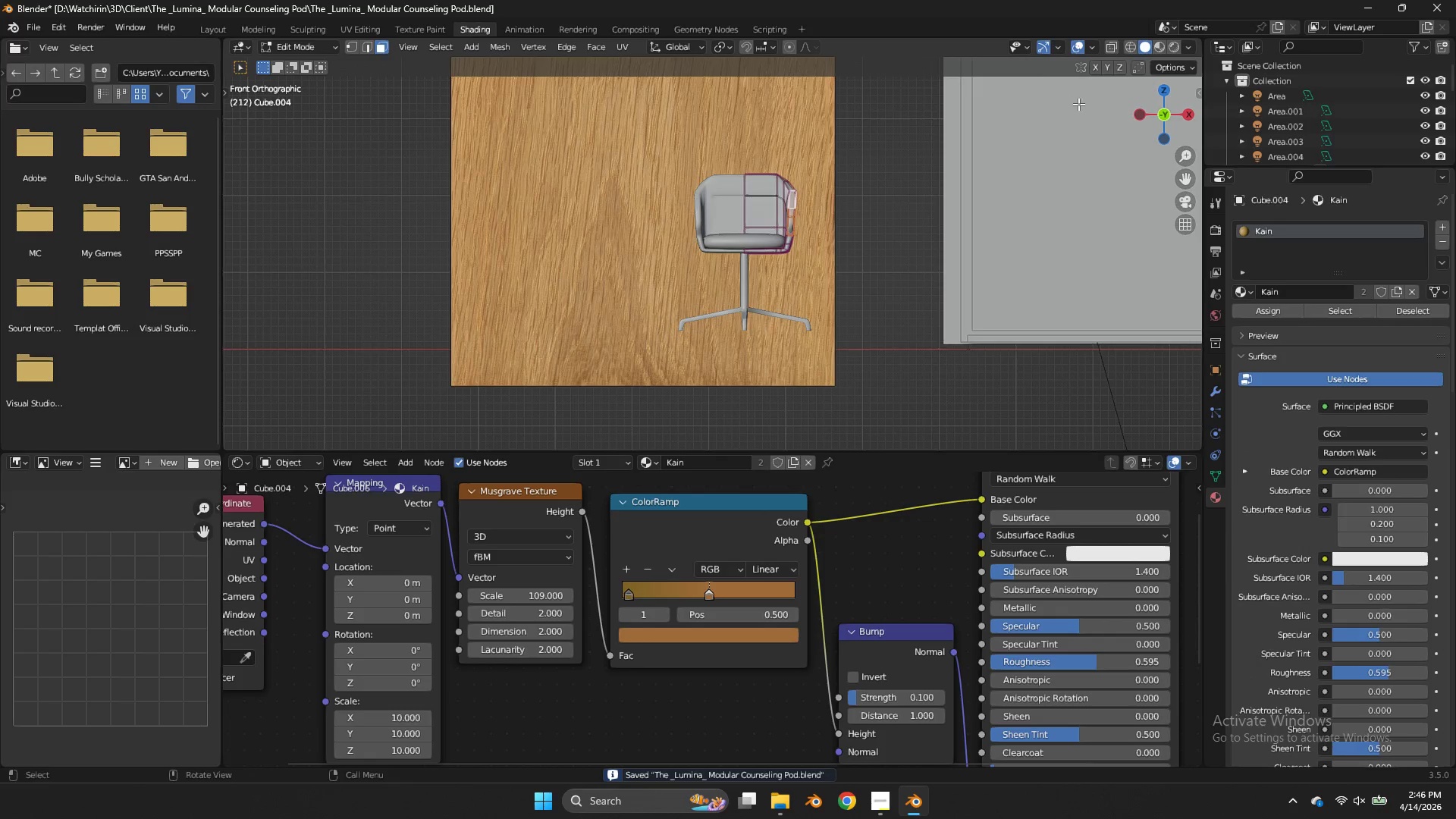 
scroll: coordinate [1081, 104], scroll_direction: up, amount: 2.0
 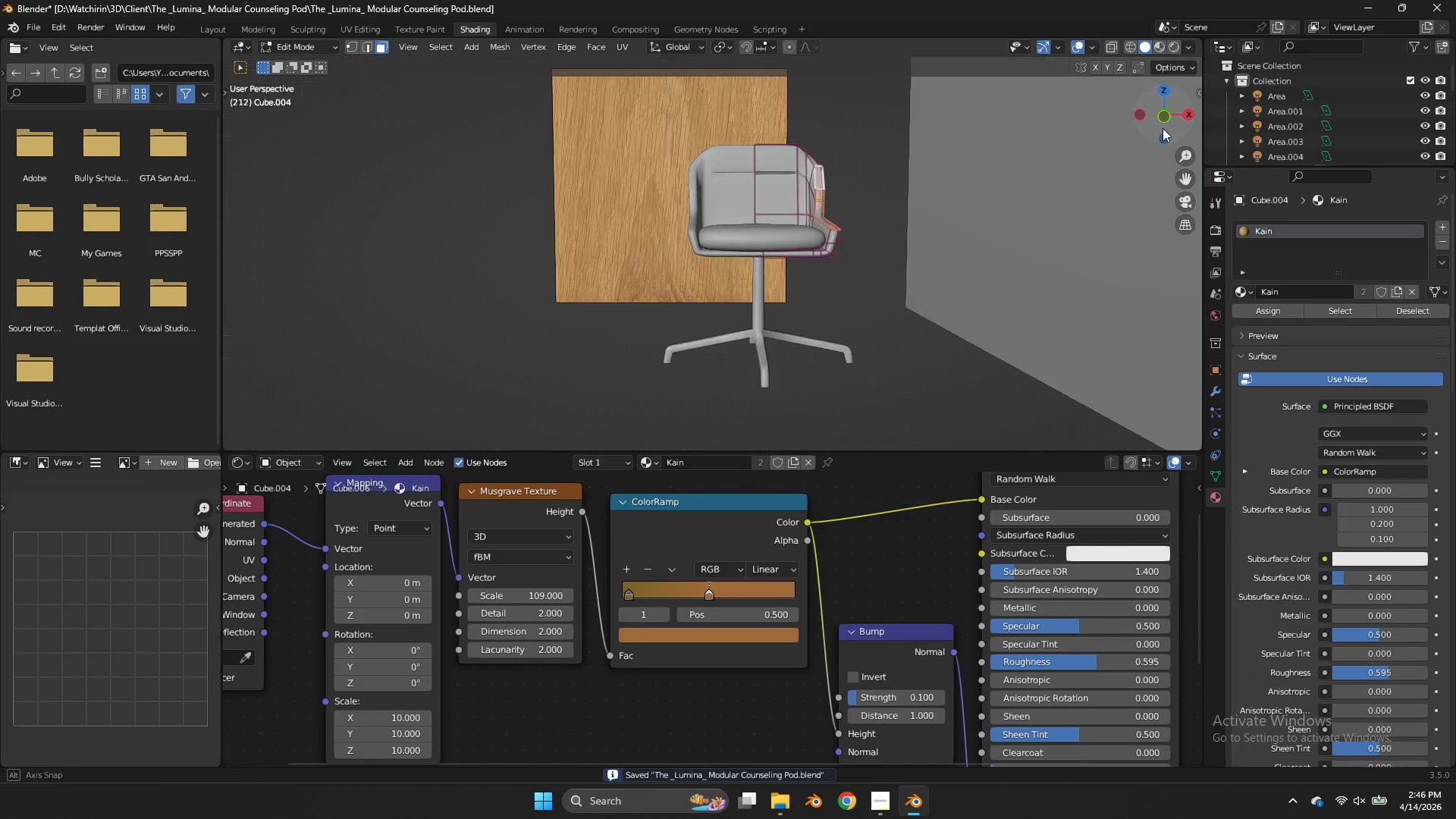 
left_click_drag(start_coordinate=[1163, 105], to_coordinate=[1056, 213])
 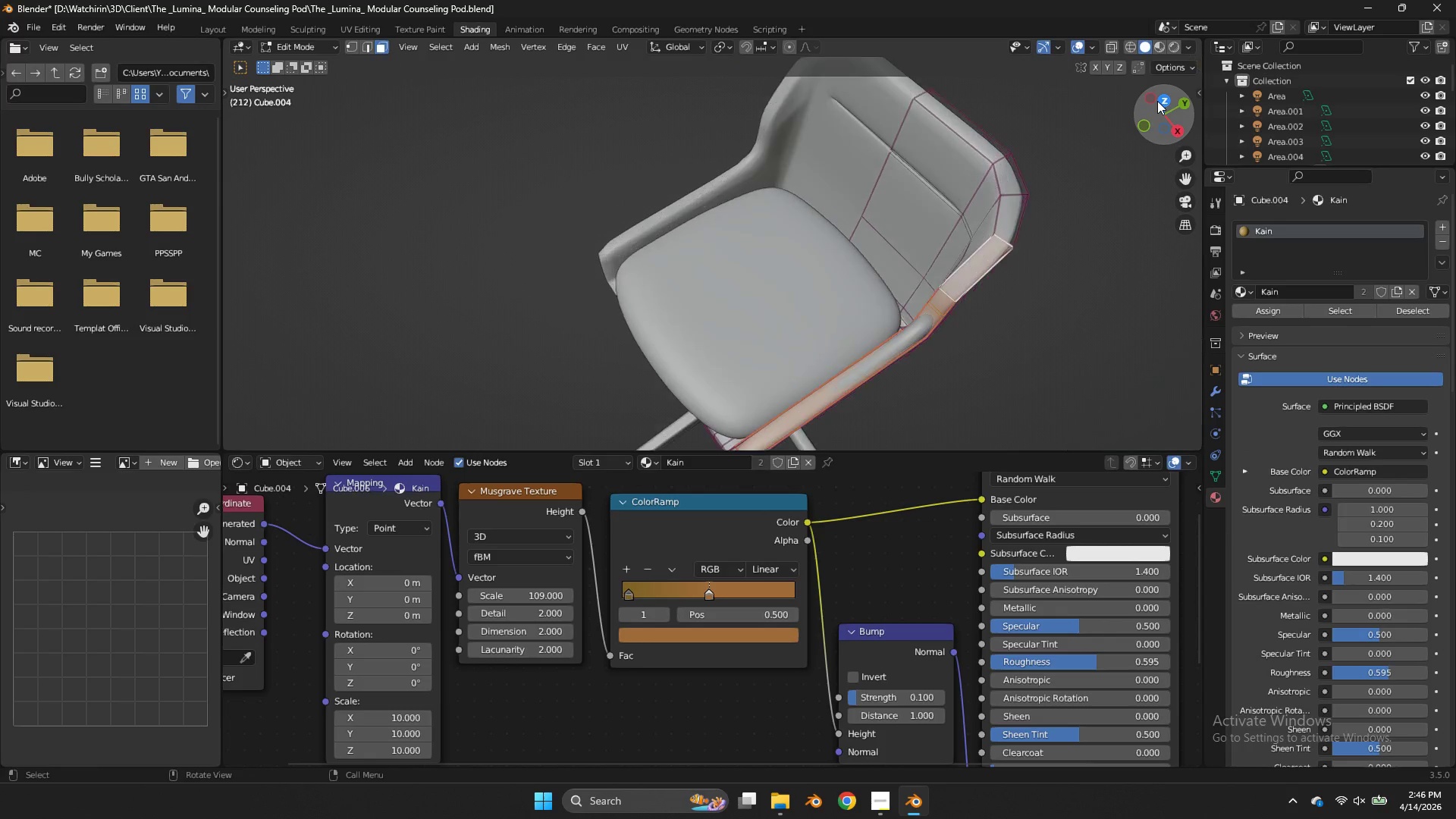 
scroll: coordinate [1157, 101], scroll_direction: up, amount: 3.0
 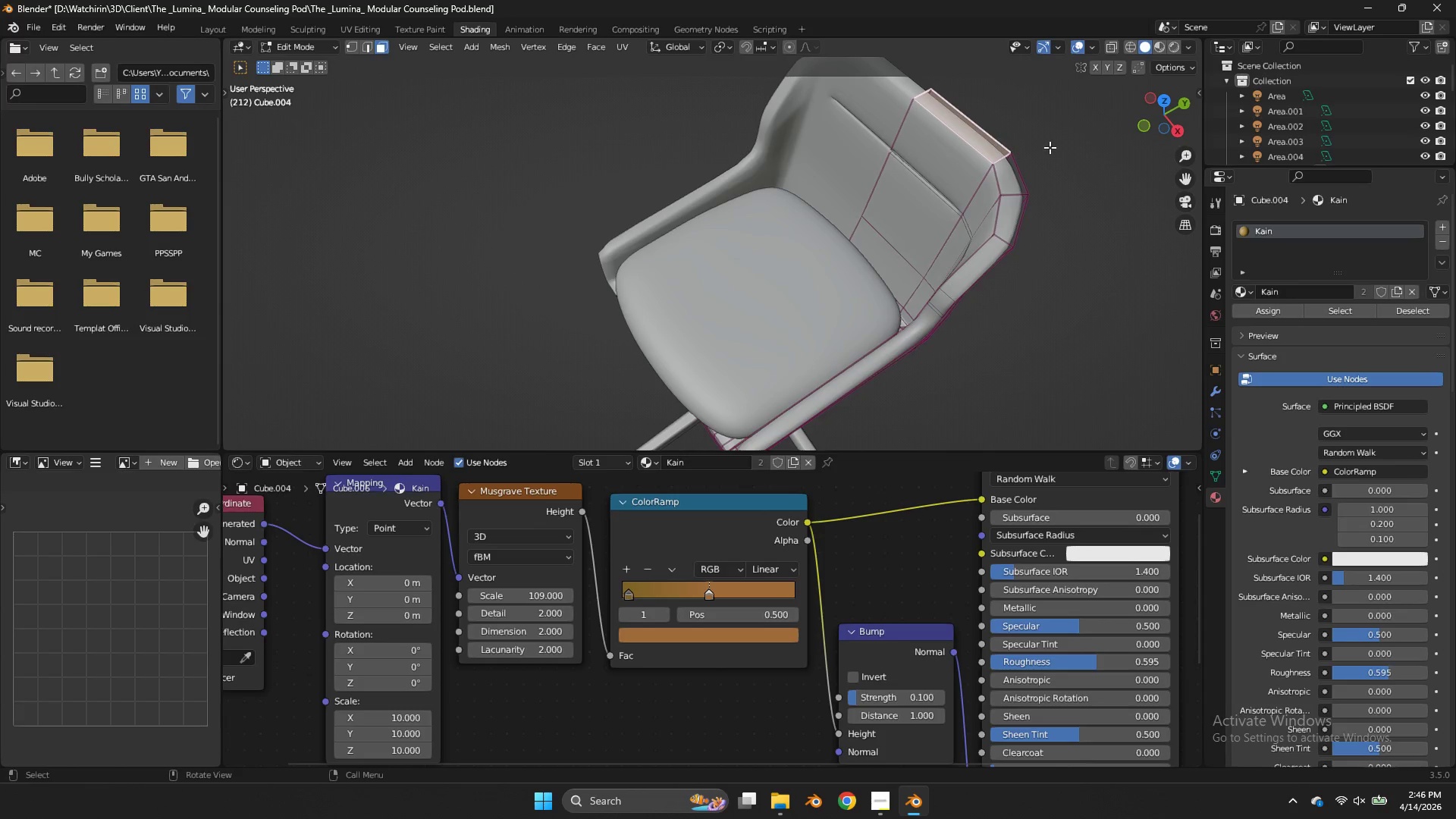 
key(E)
 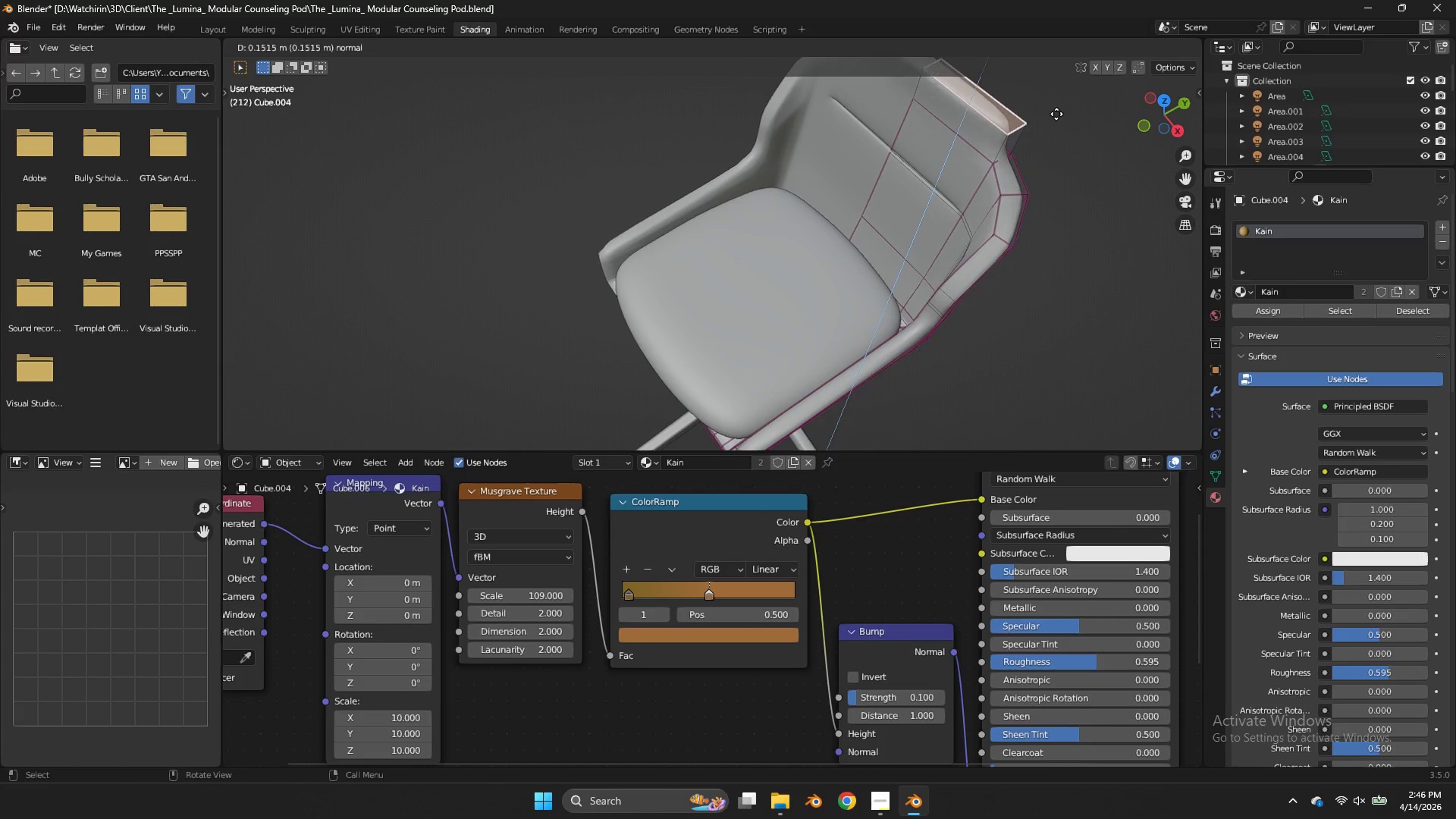 
left_click([1056, 114])
 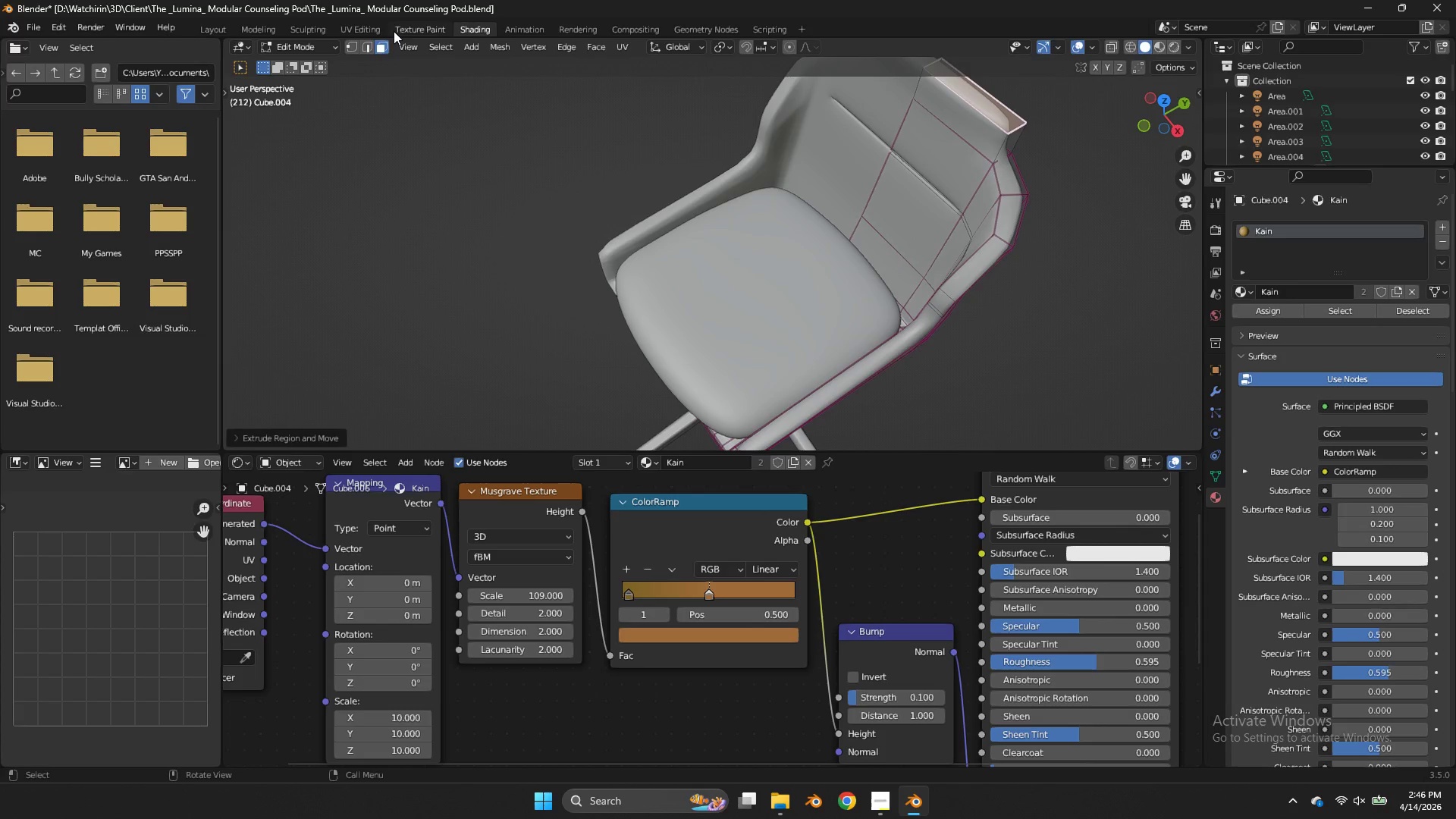 
left_click([367, 44])
 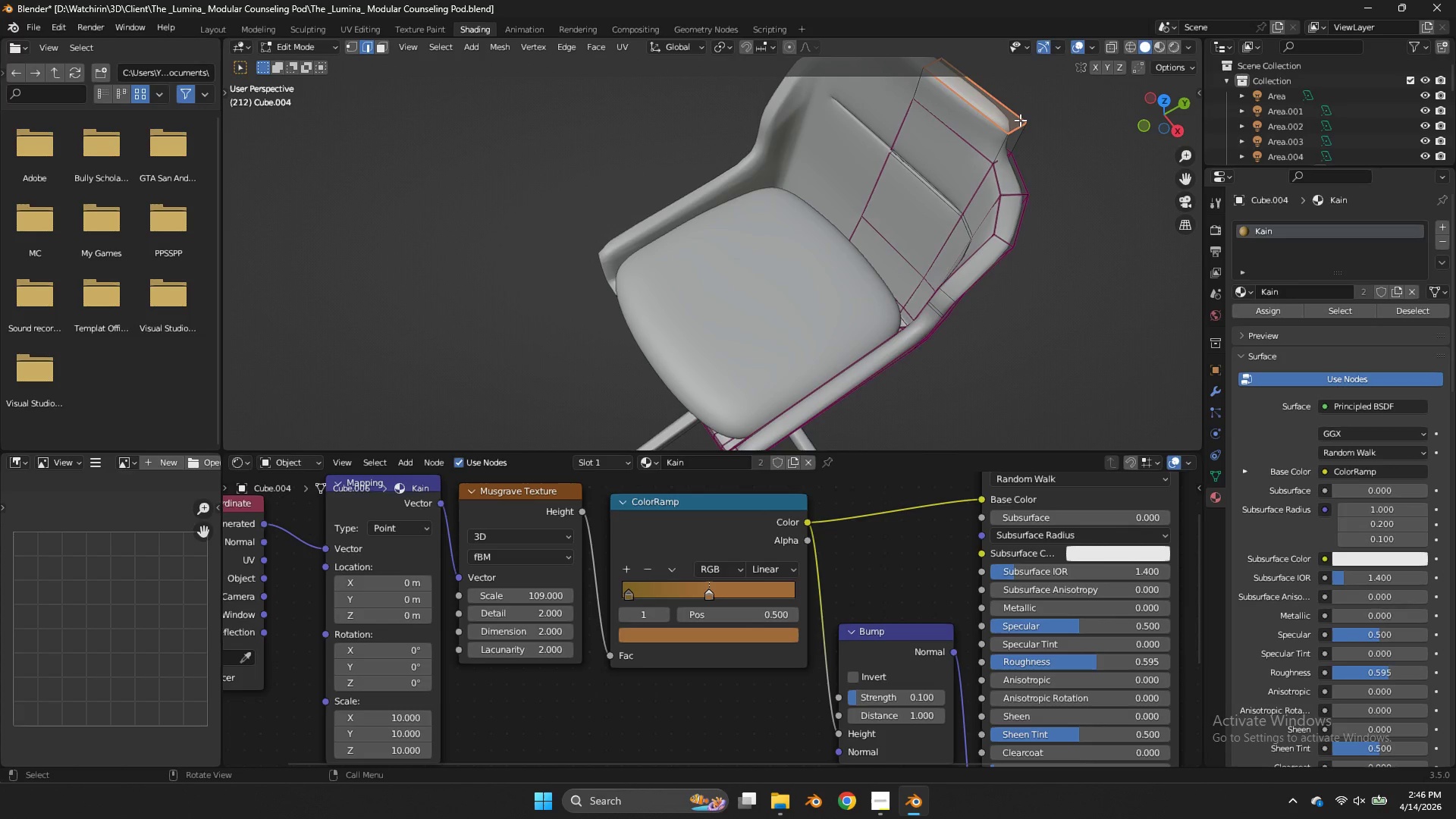 
left_click([1020, 121])
 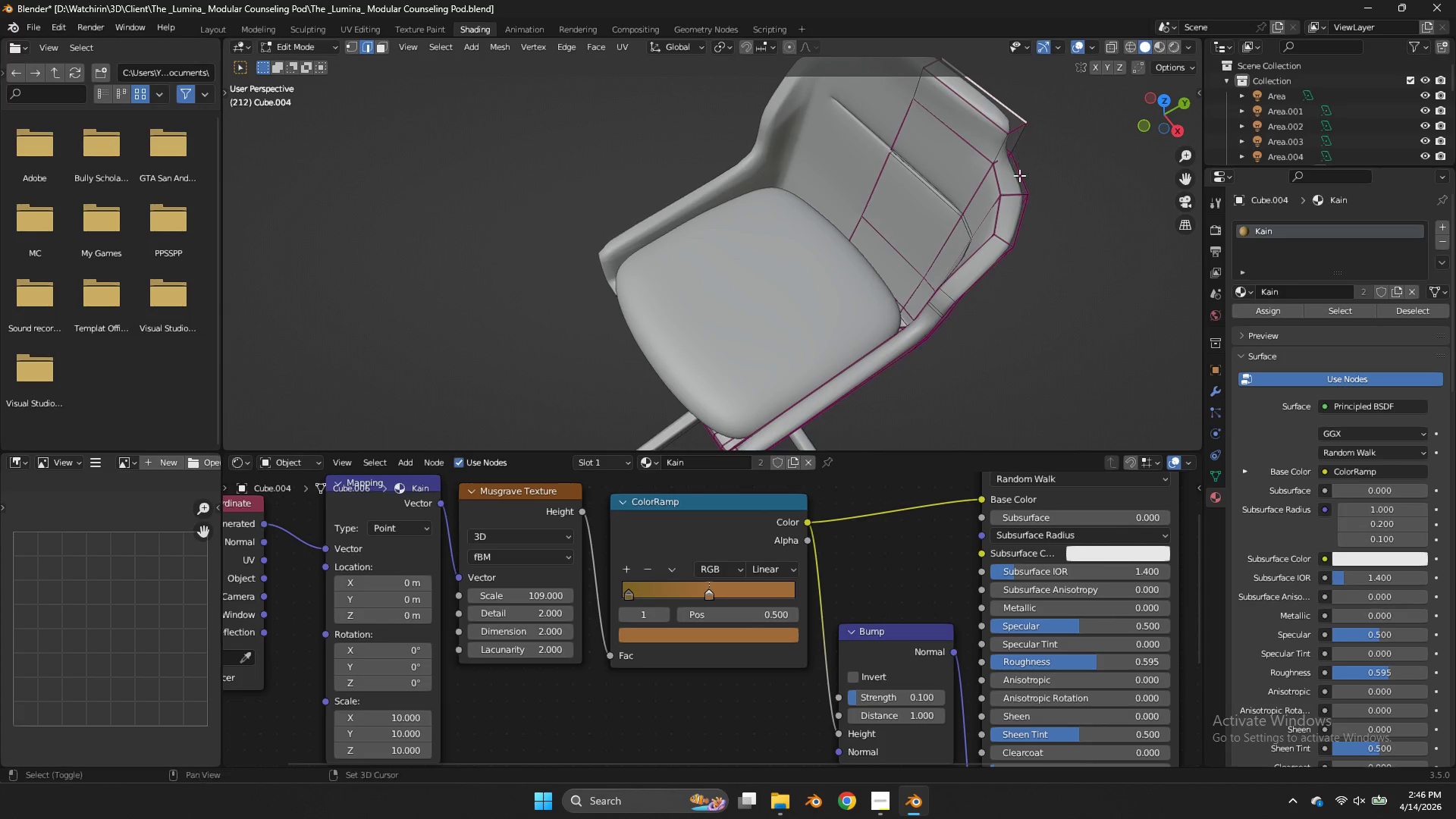 
hold_key(key=ShiftLeft, duration=0.48)
 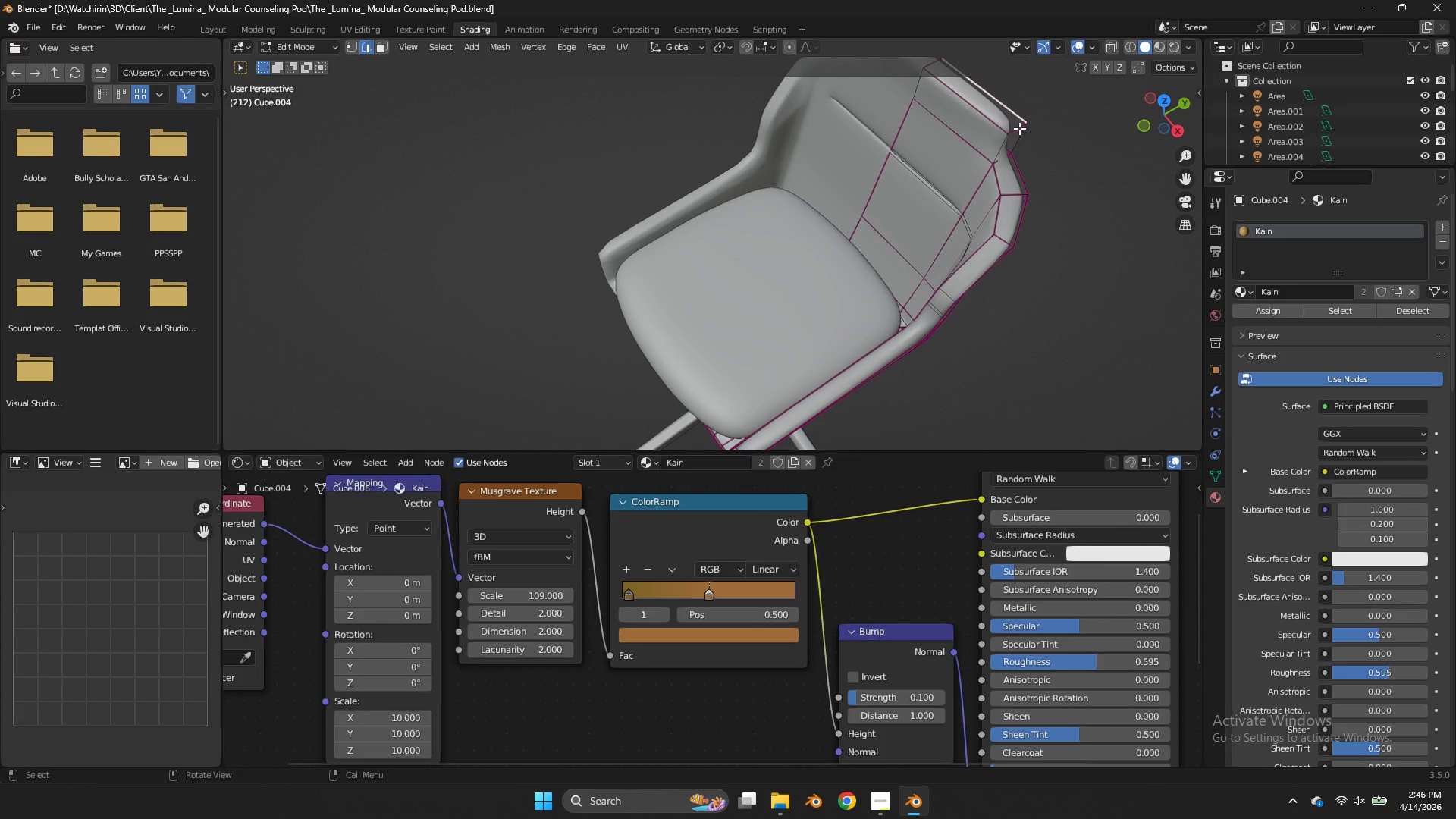 
left_click([1019, 128])
 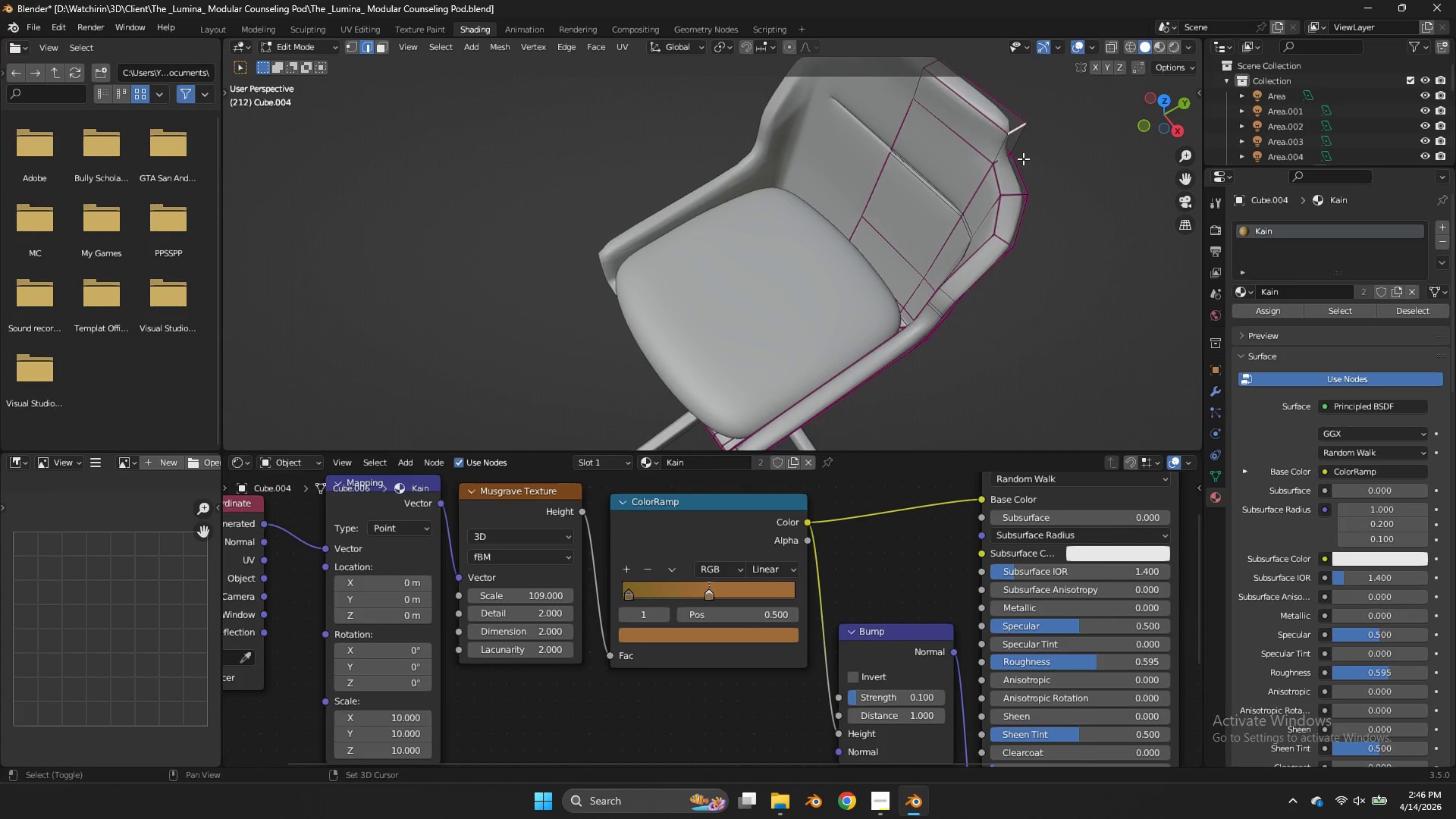 
hold_key(key=ShiftLeft, duration=0.56)
 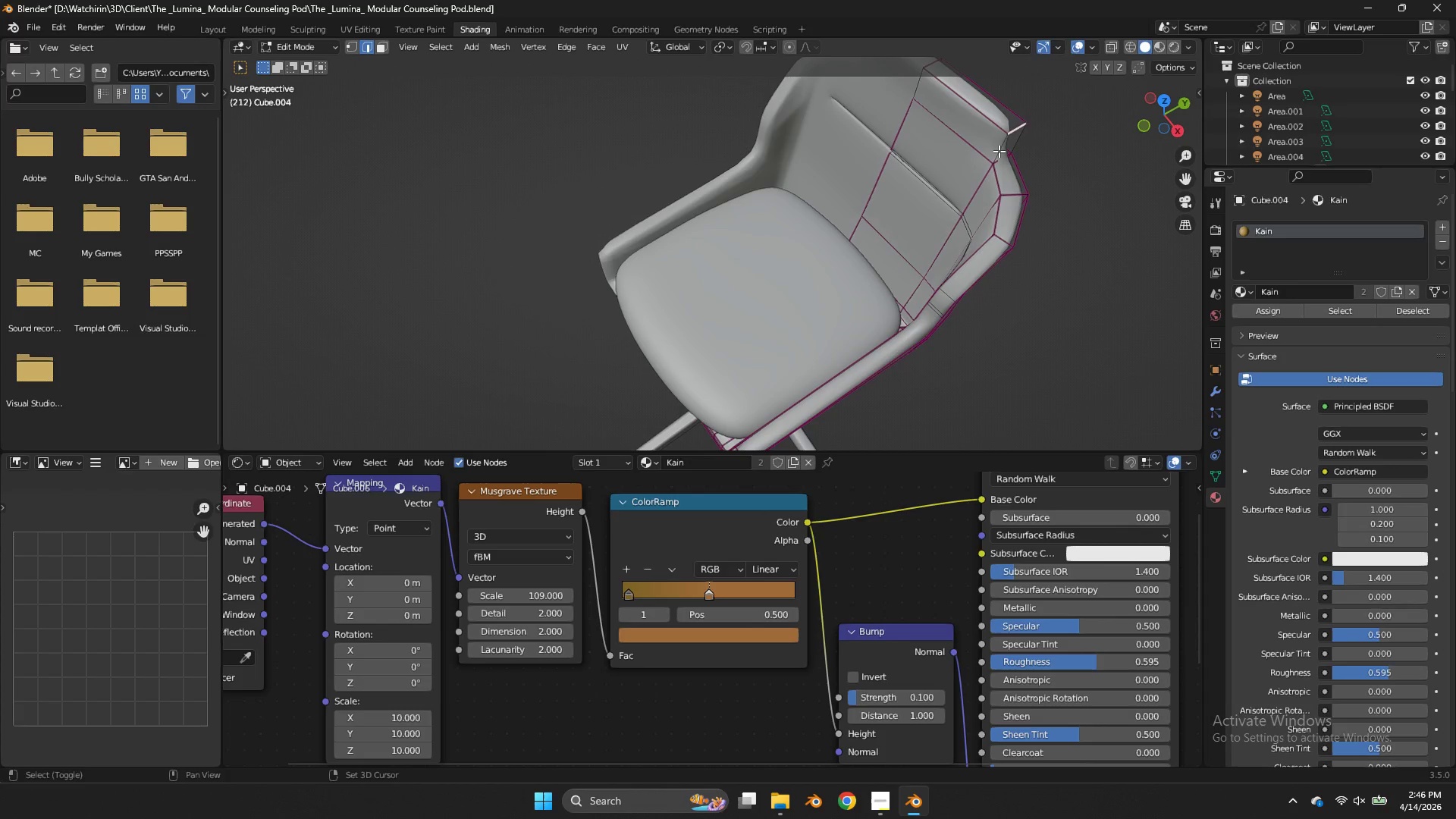 
hold_key(key=ShiftLeft, duration=0.84)
double_click([996, 178])
 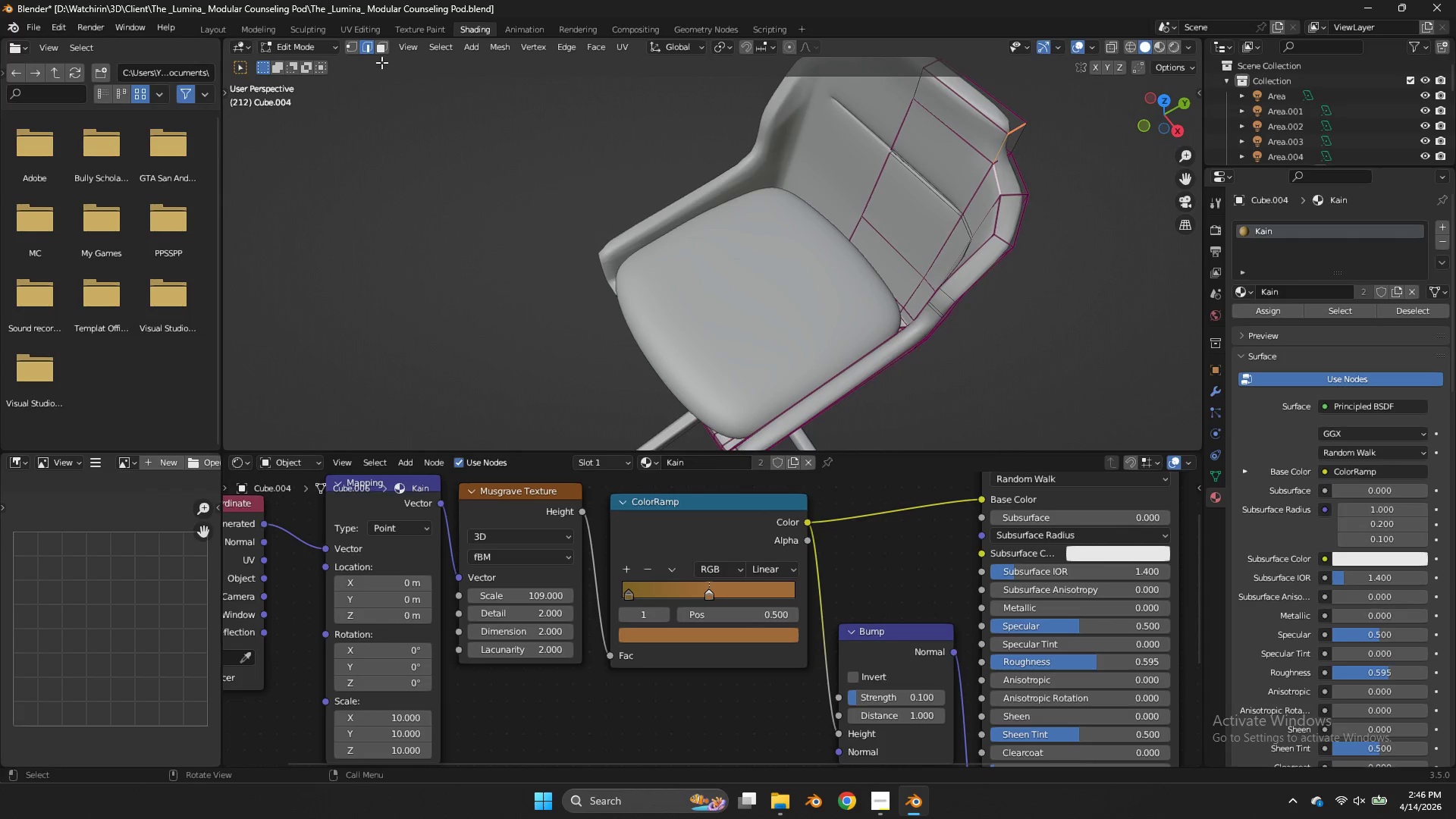 
left_click([383, 52])
 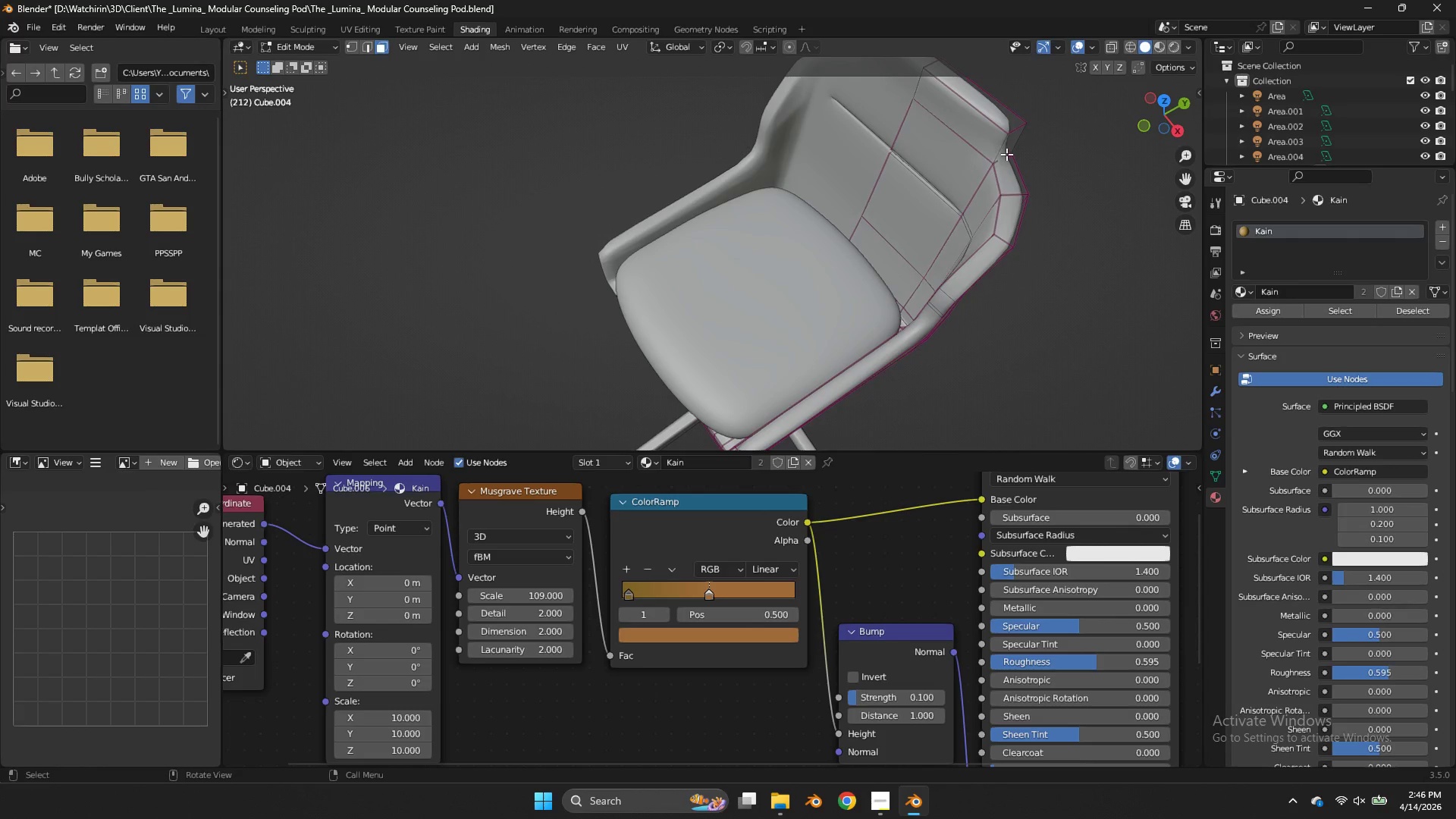 
left_click([1007, 154])
 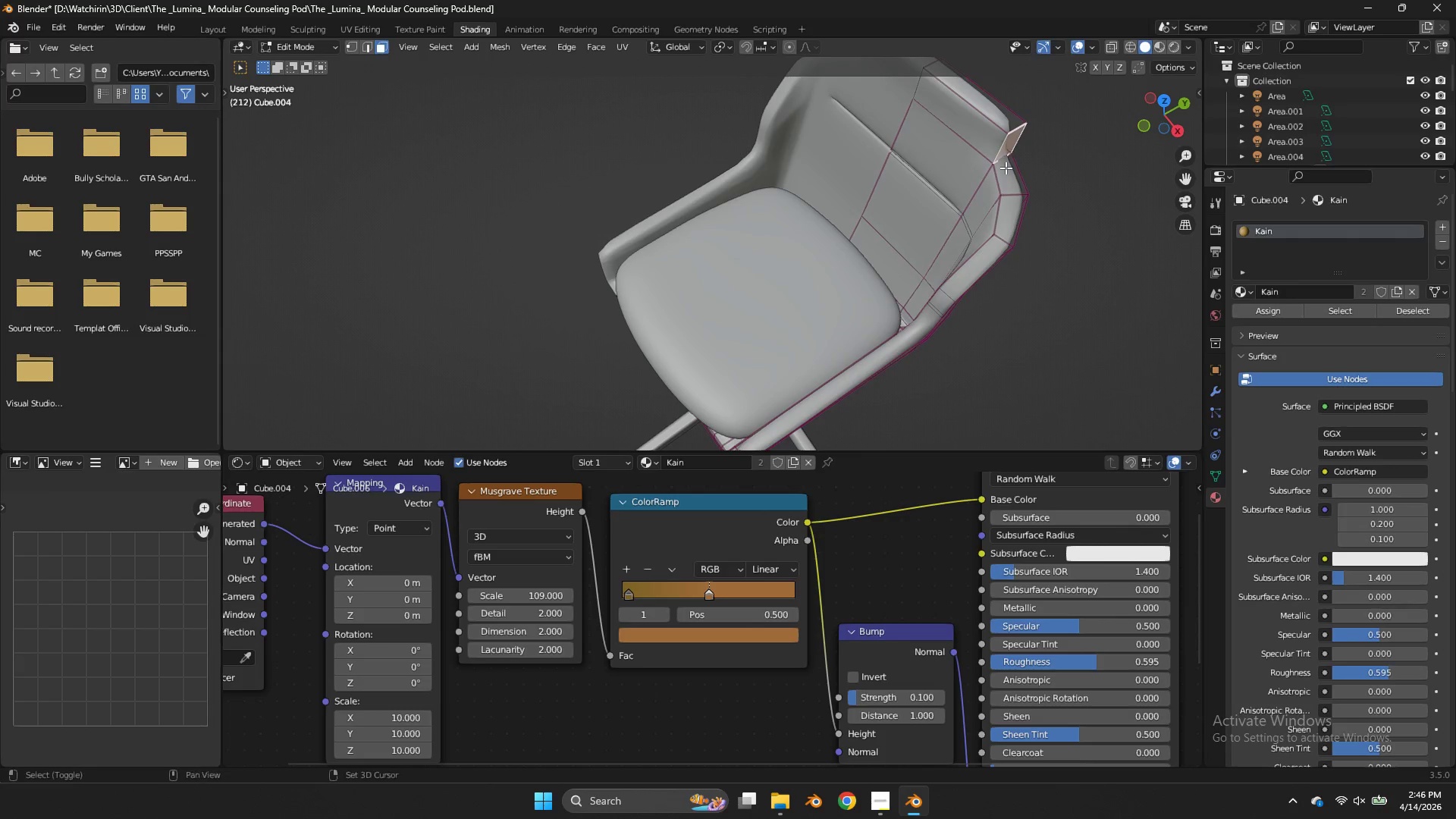 
hold_key(key=ShiftLeft, duration=0.41)
double_click([1006, 168])
 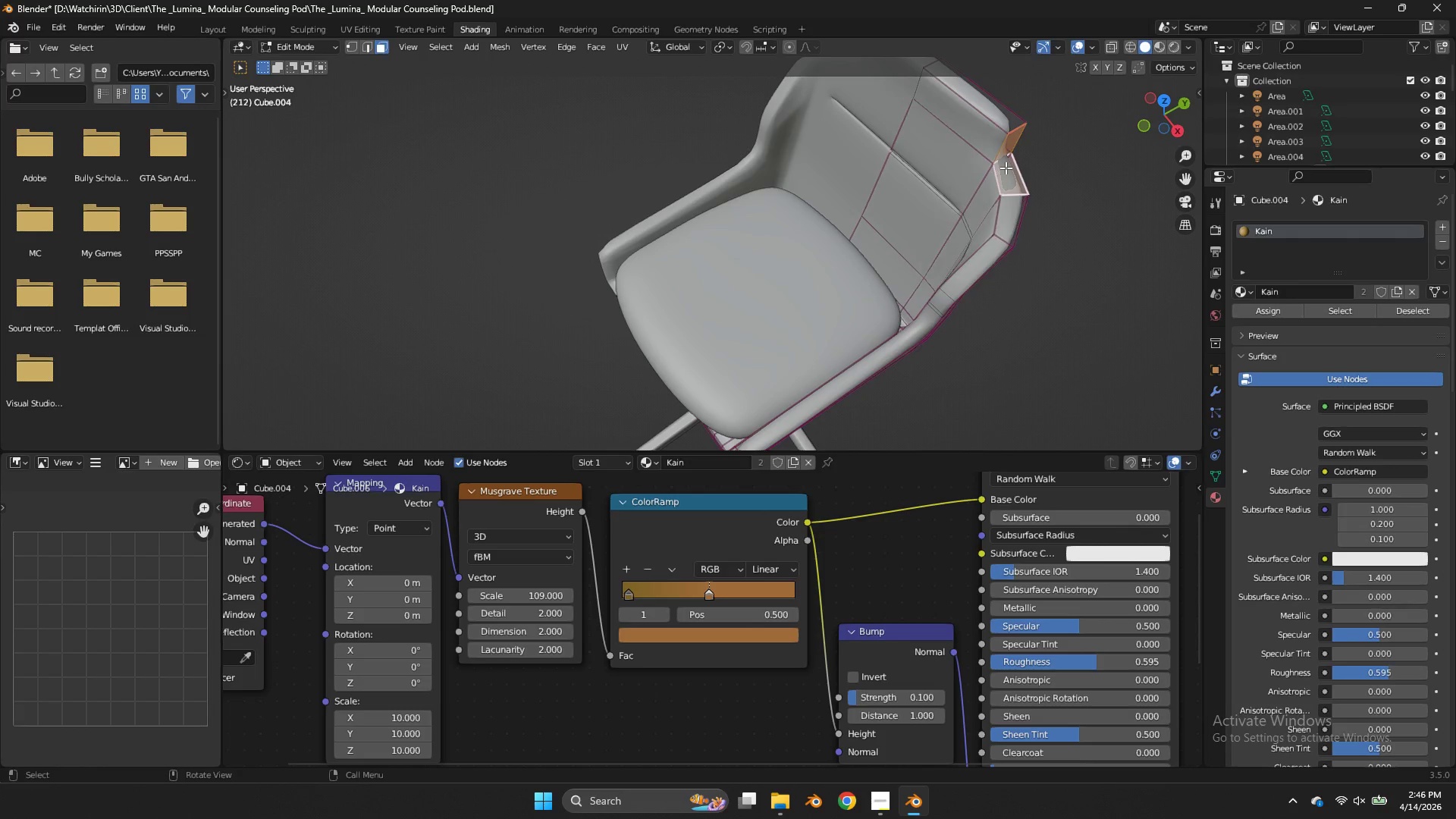 
key(X)
 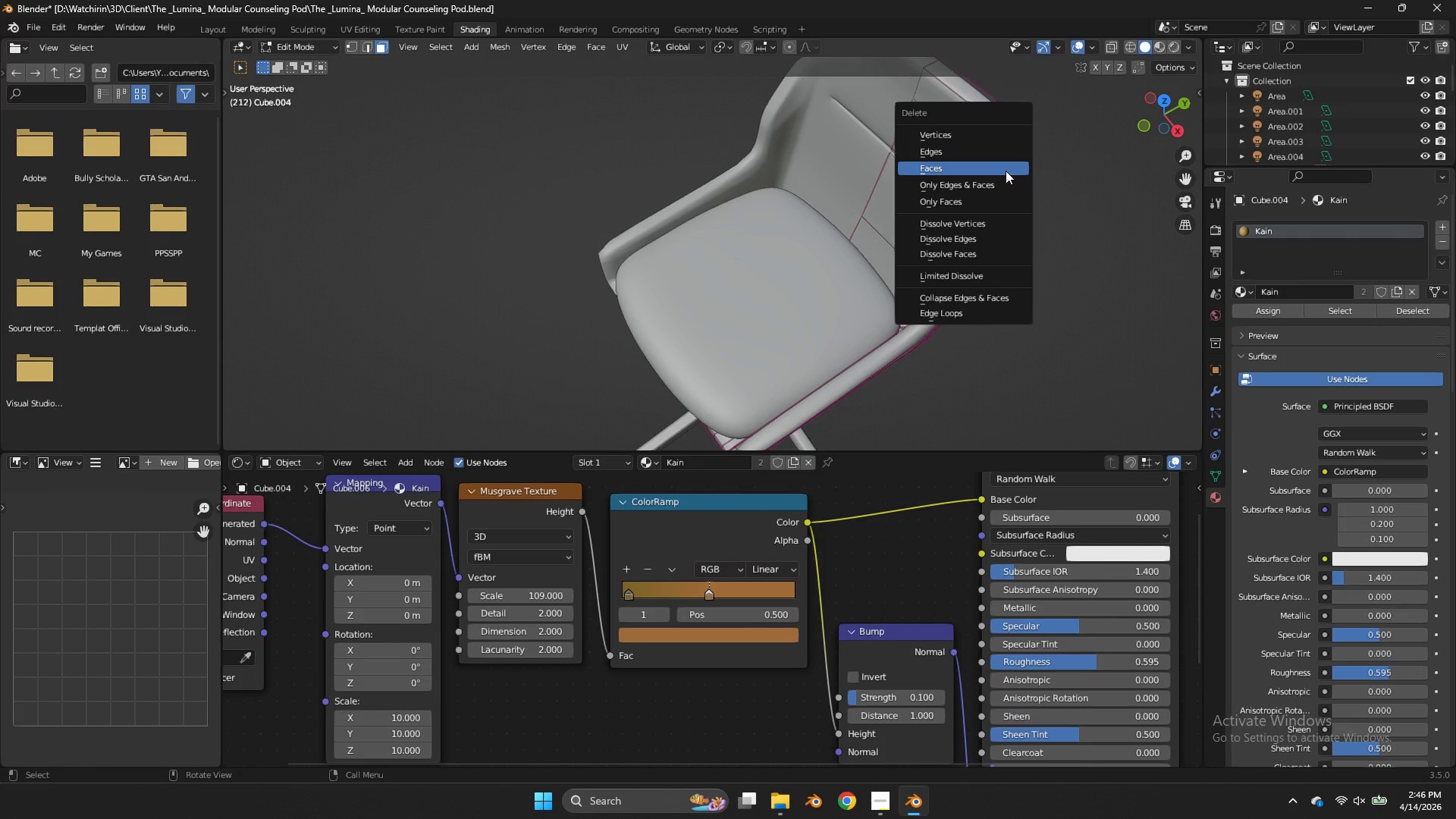 
left_click([1006, 171])
 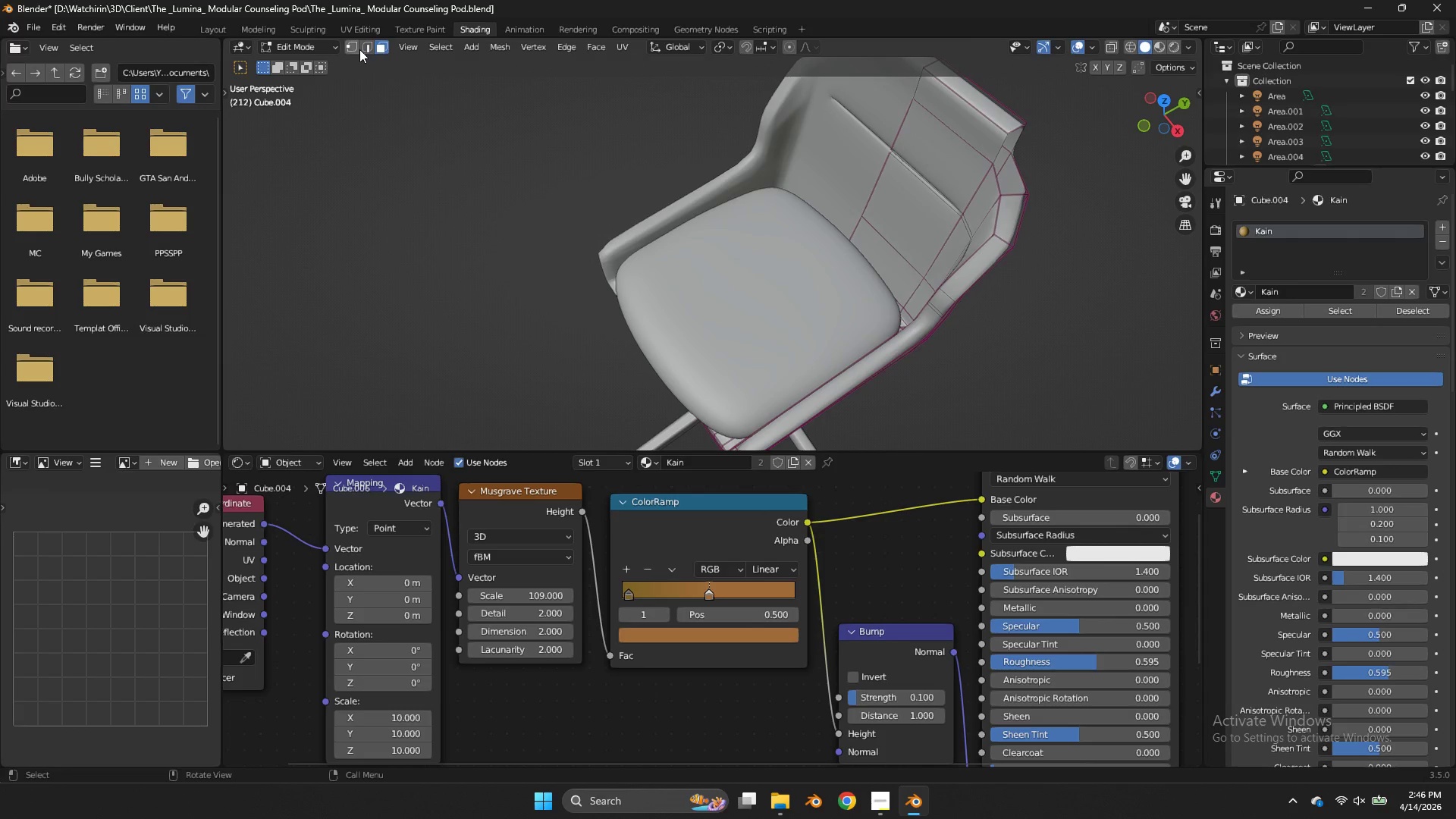 
left_click([363, 49])
 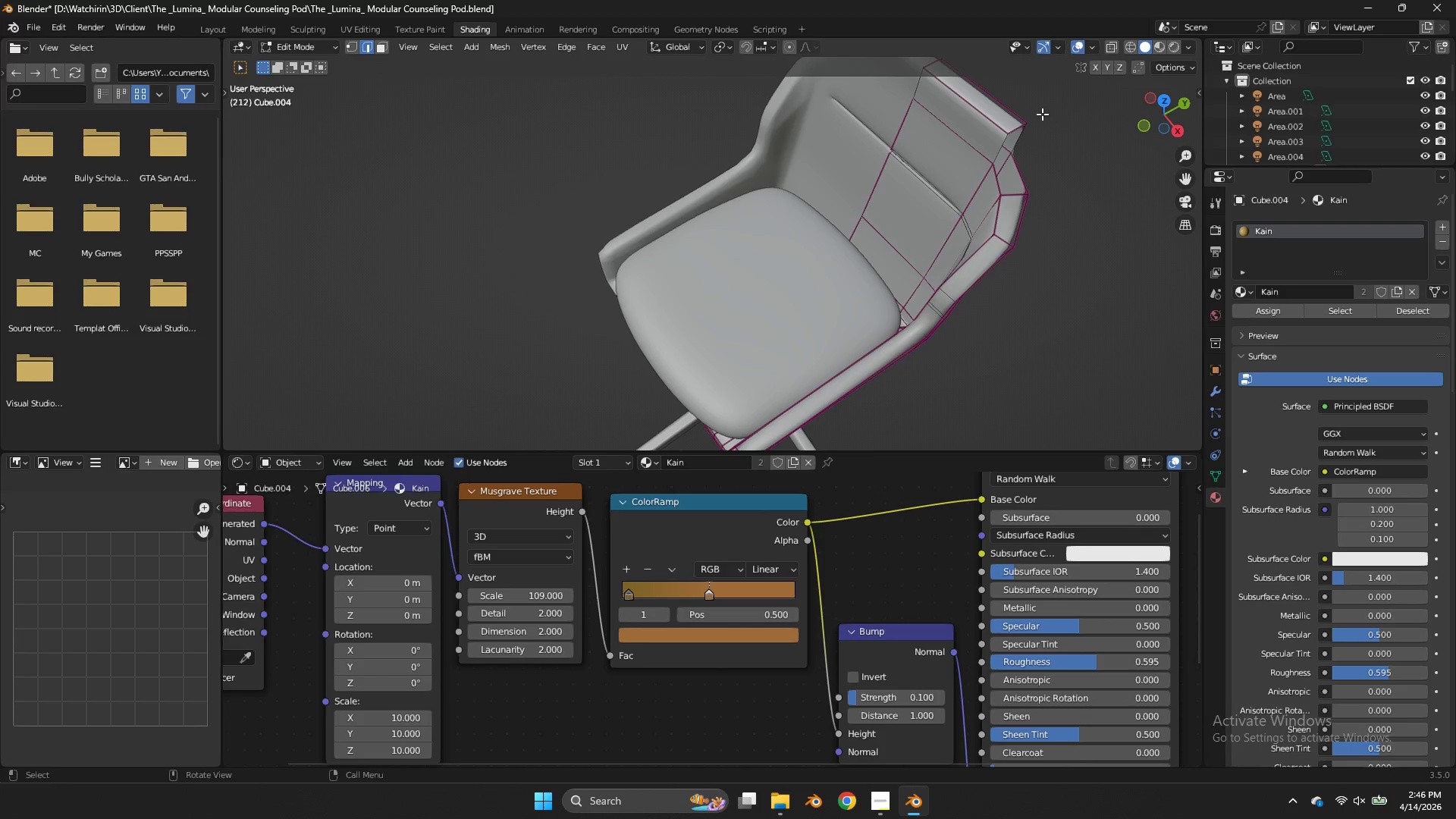 
left_click([1019, 123])
 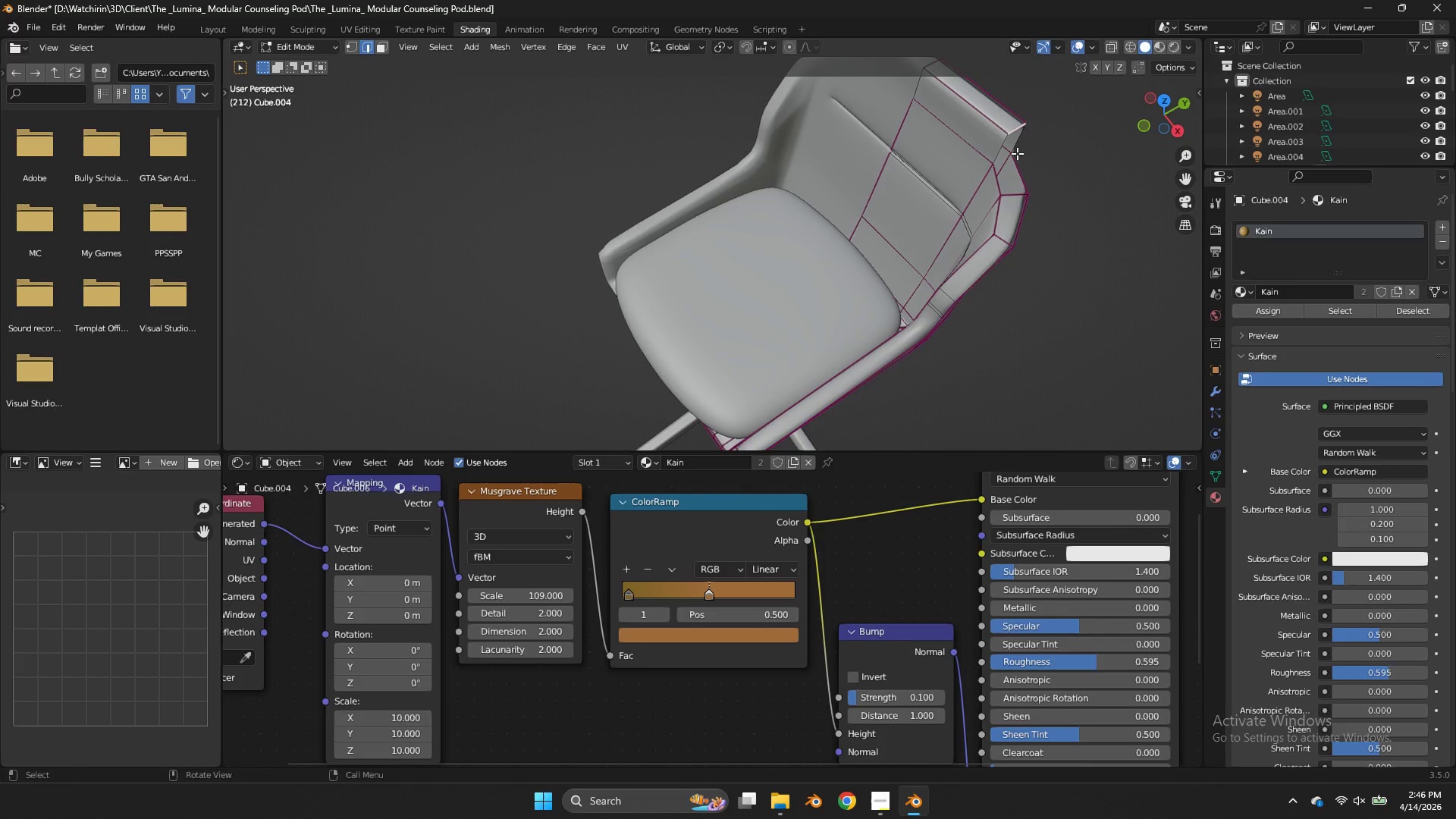 
hold_key(key=ShiftLeft, duration=1.12)
left_click([1017, 143])
 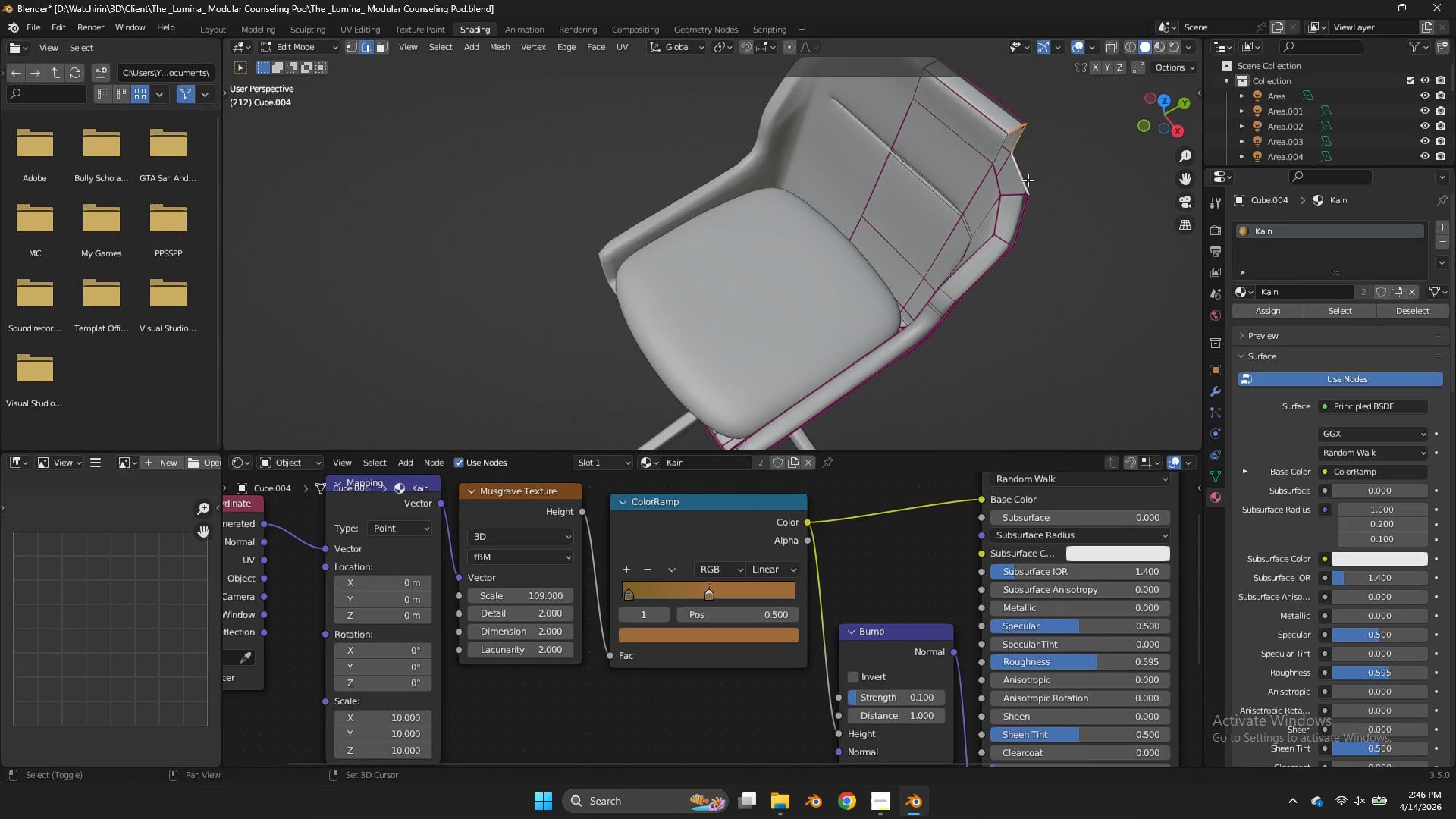 
key(F)
 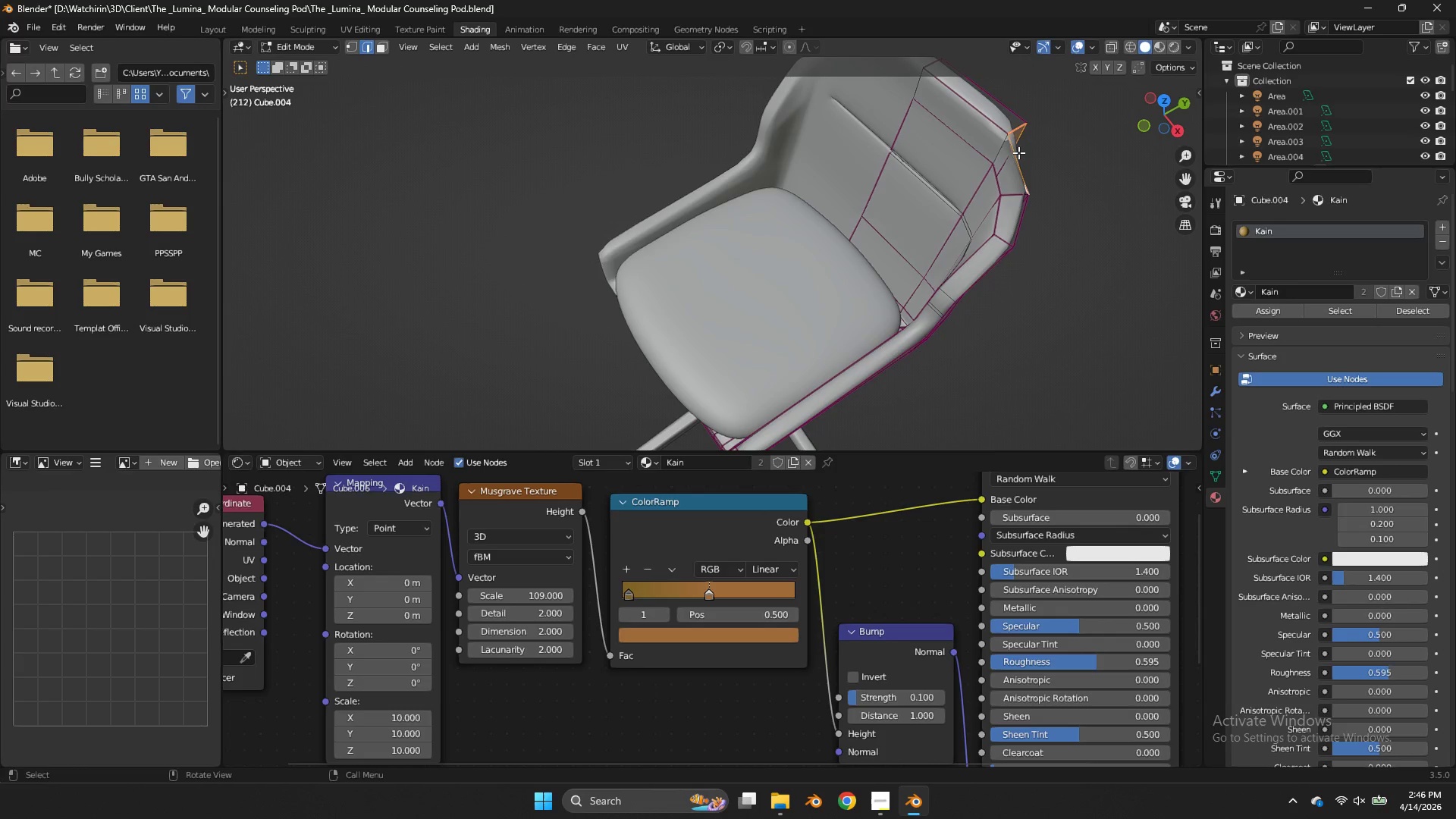 
key(Control+ControlLeft)
 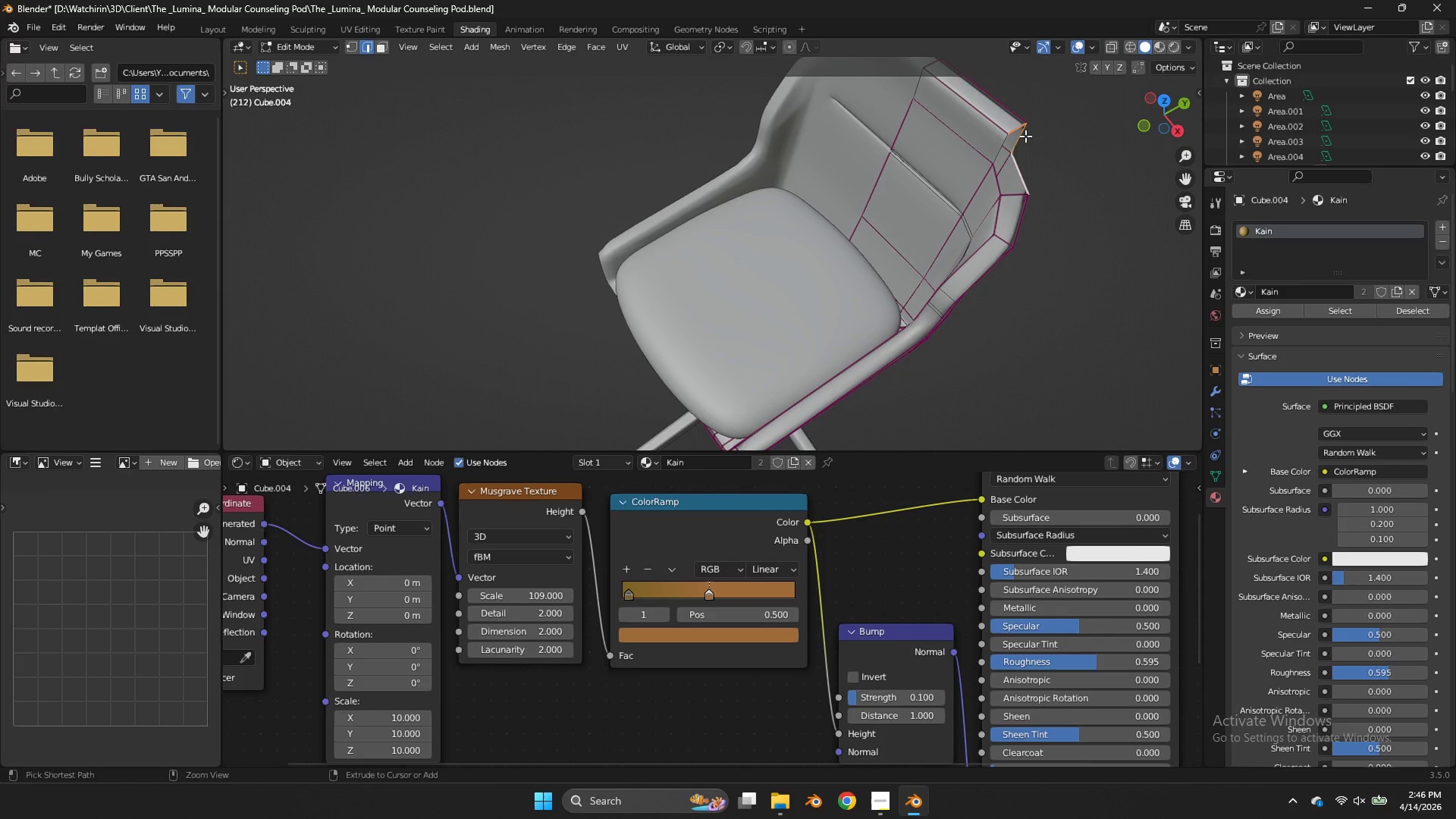 
key(Control+Z)
 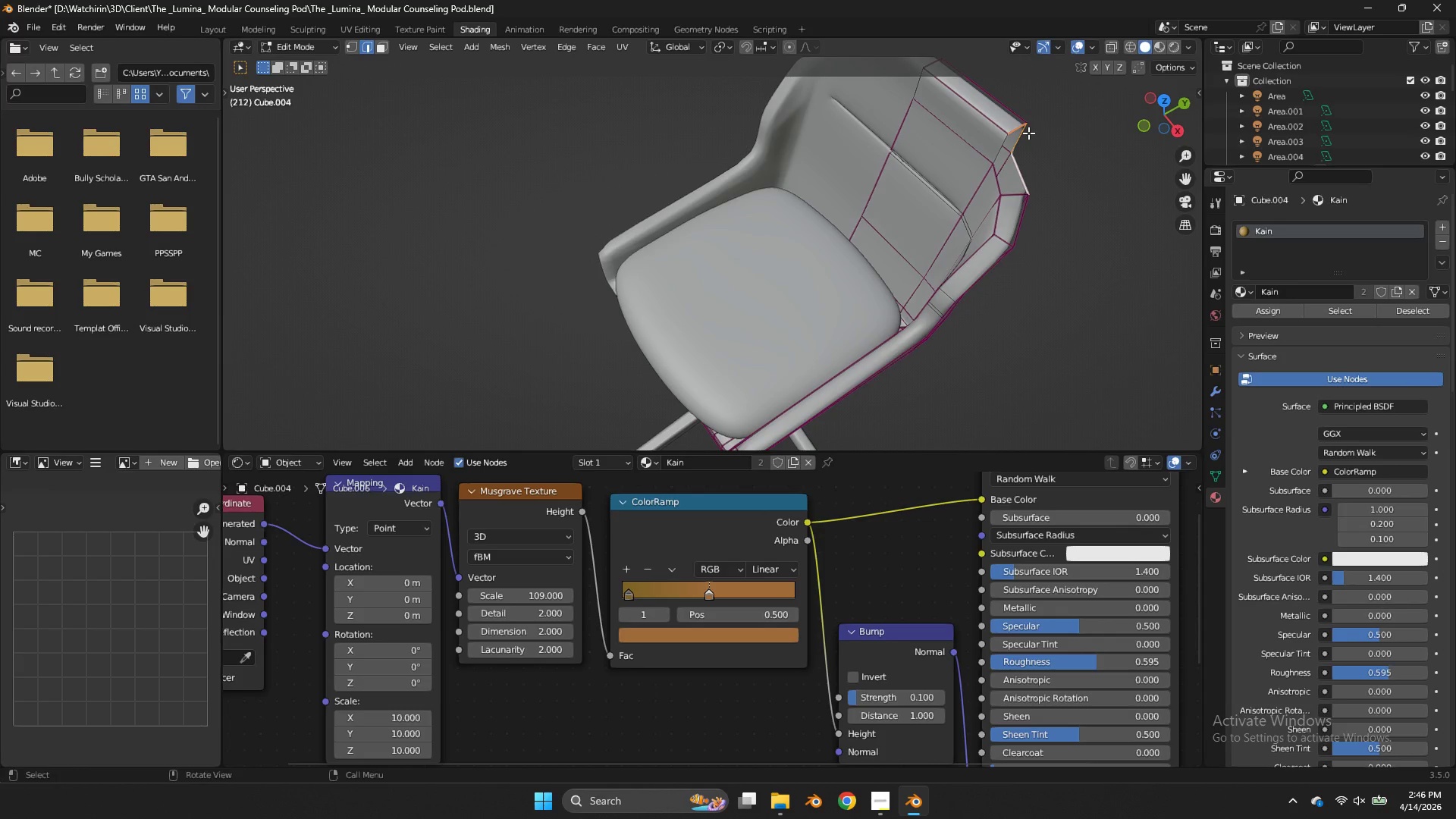 
hold_key(key=ShiftLeft, duration=0.89)
left_click([1015, 128])
 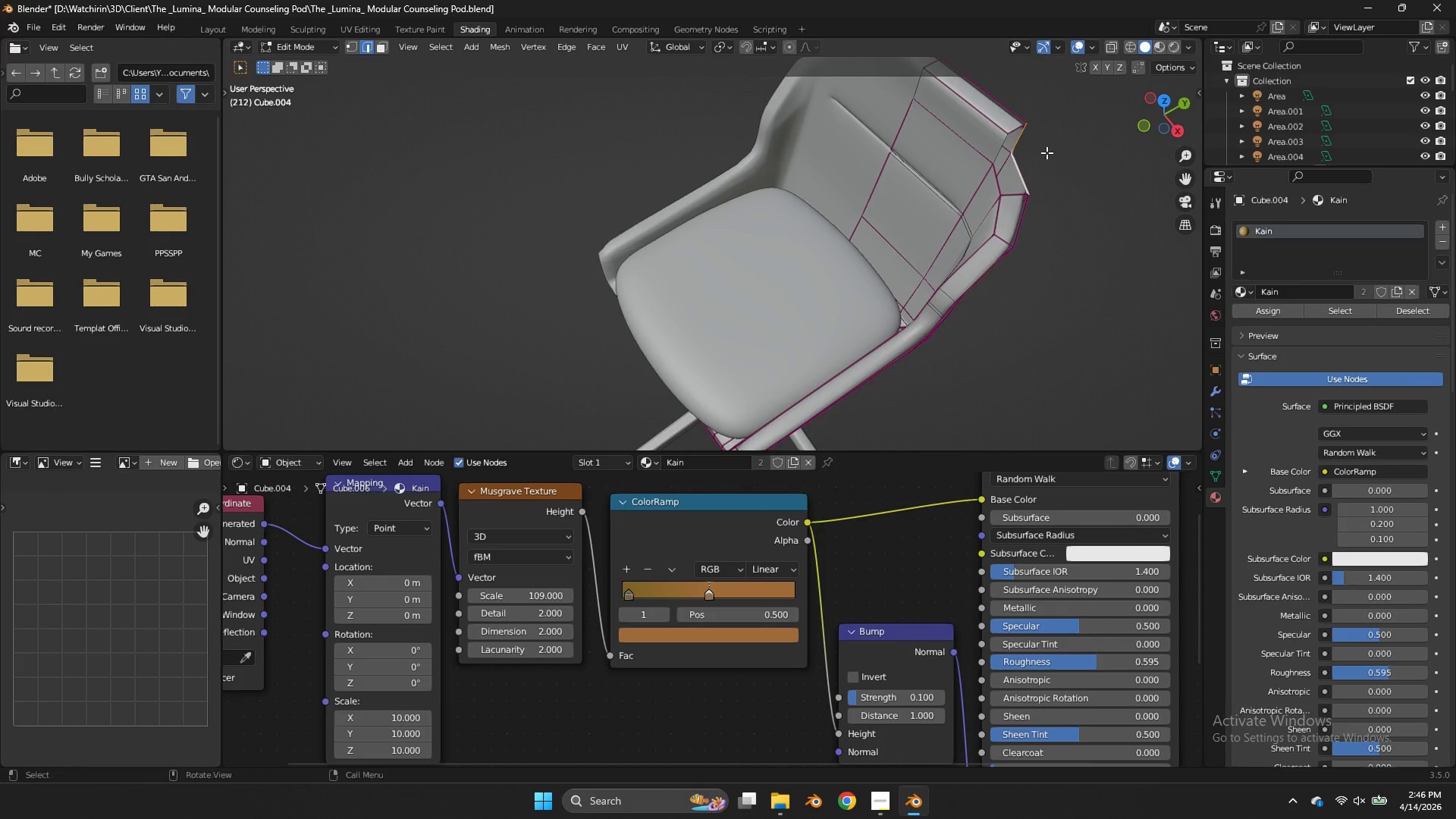 
key(F)
 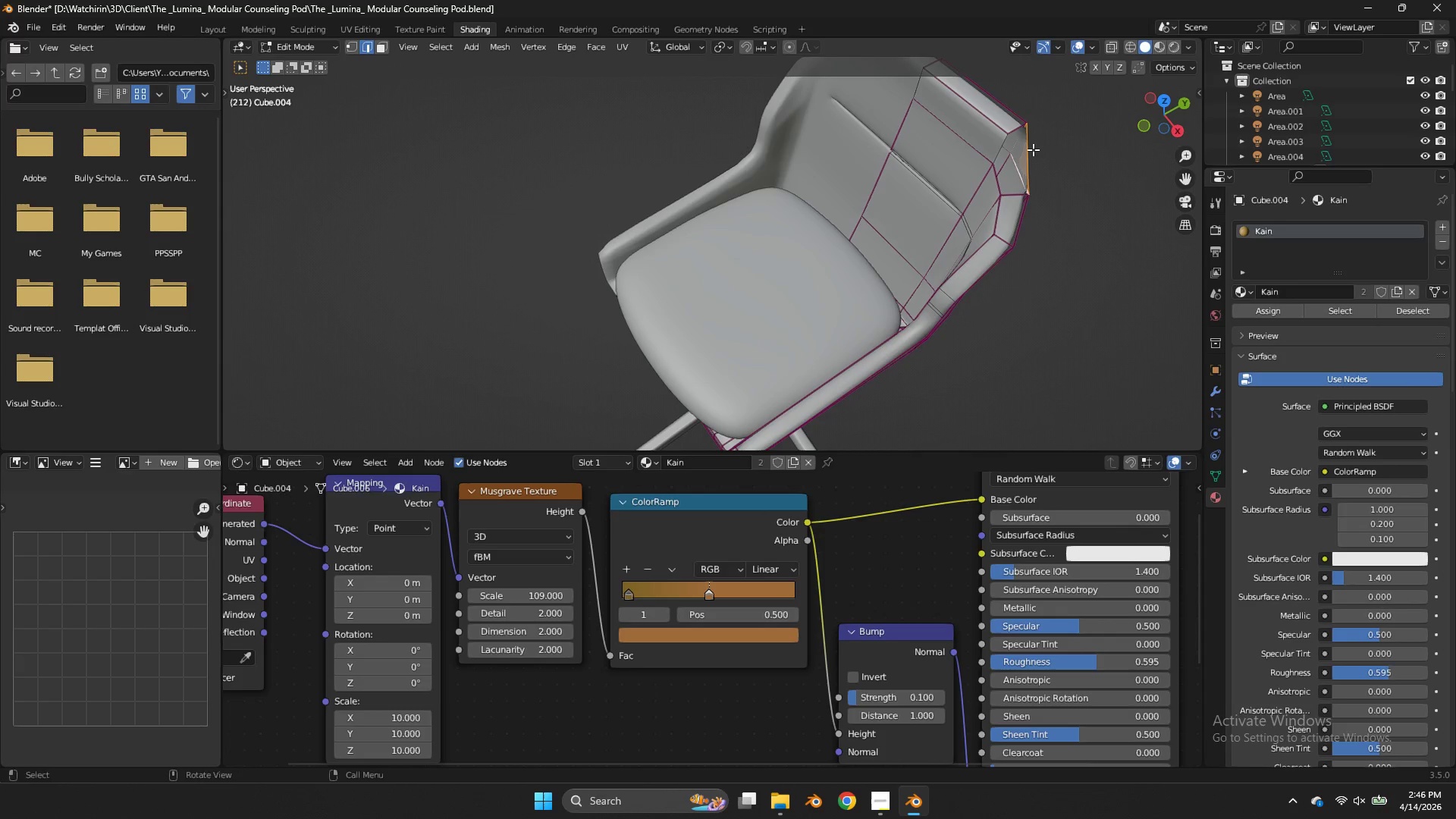 
left_click([1032, 149])
 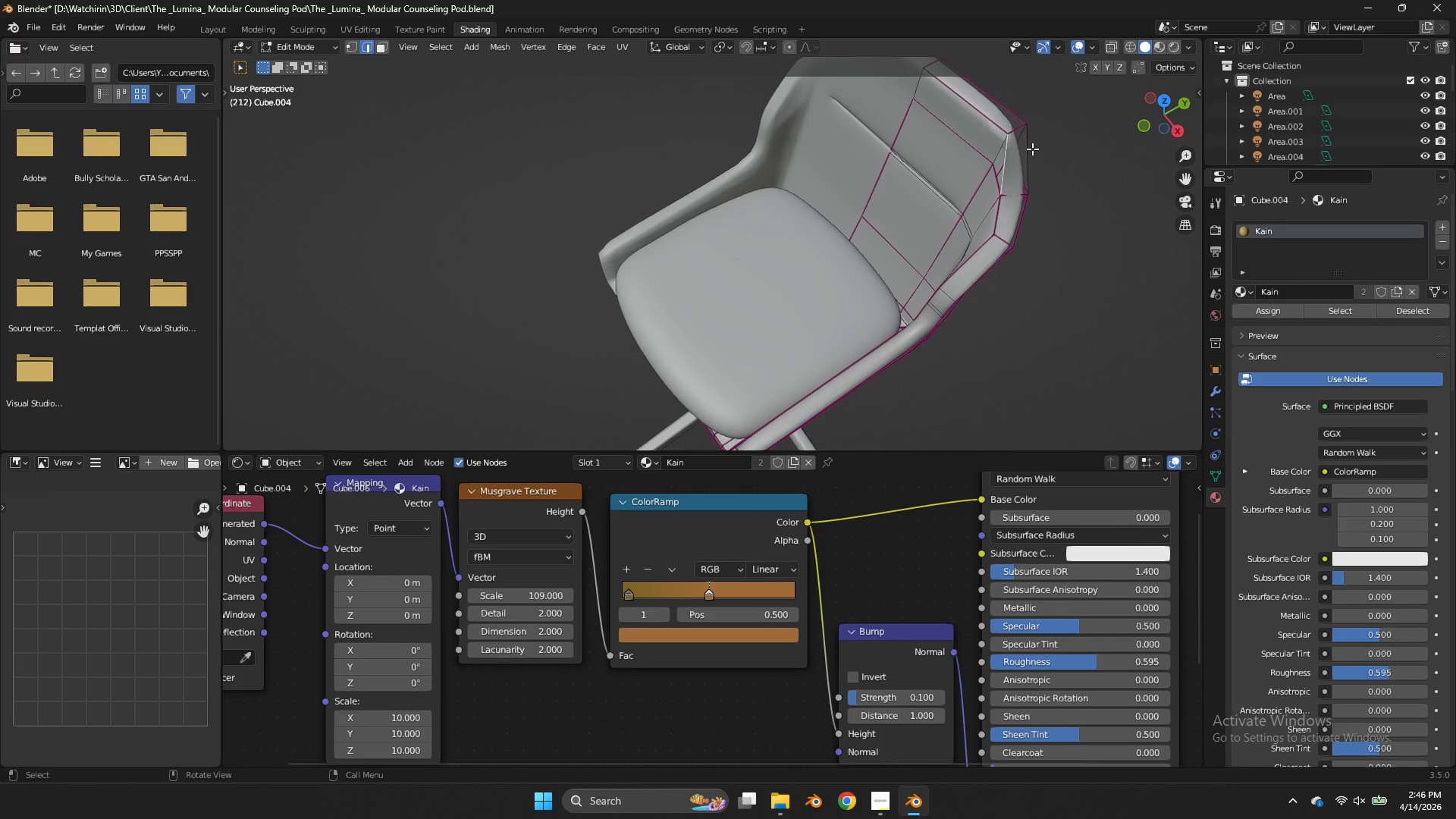 
type(ff)
key(Tab)
 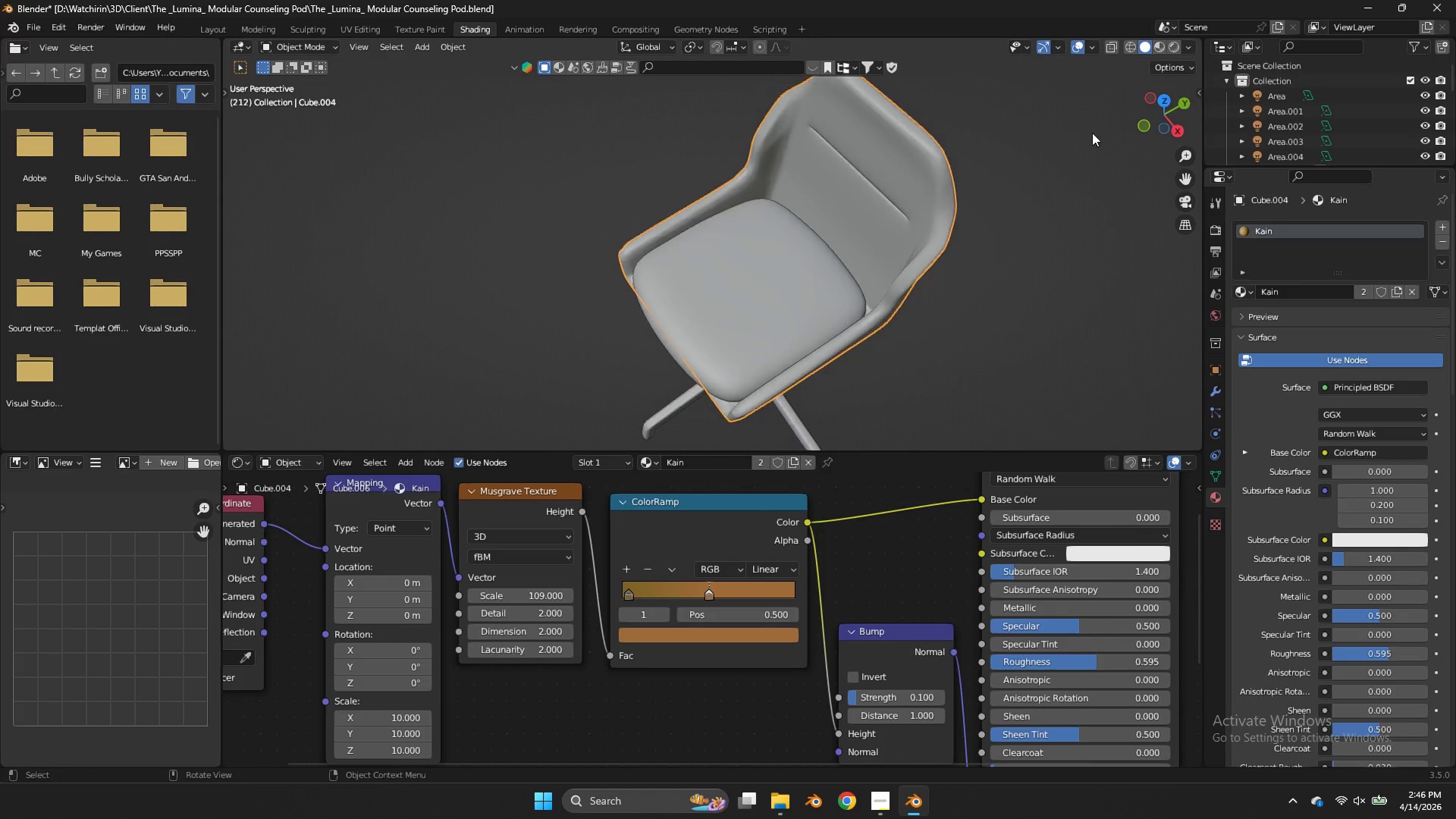 
key(Tab)
 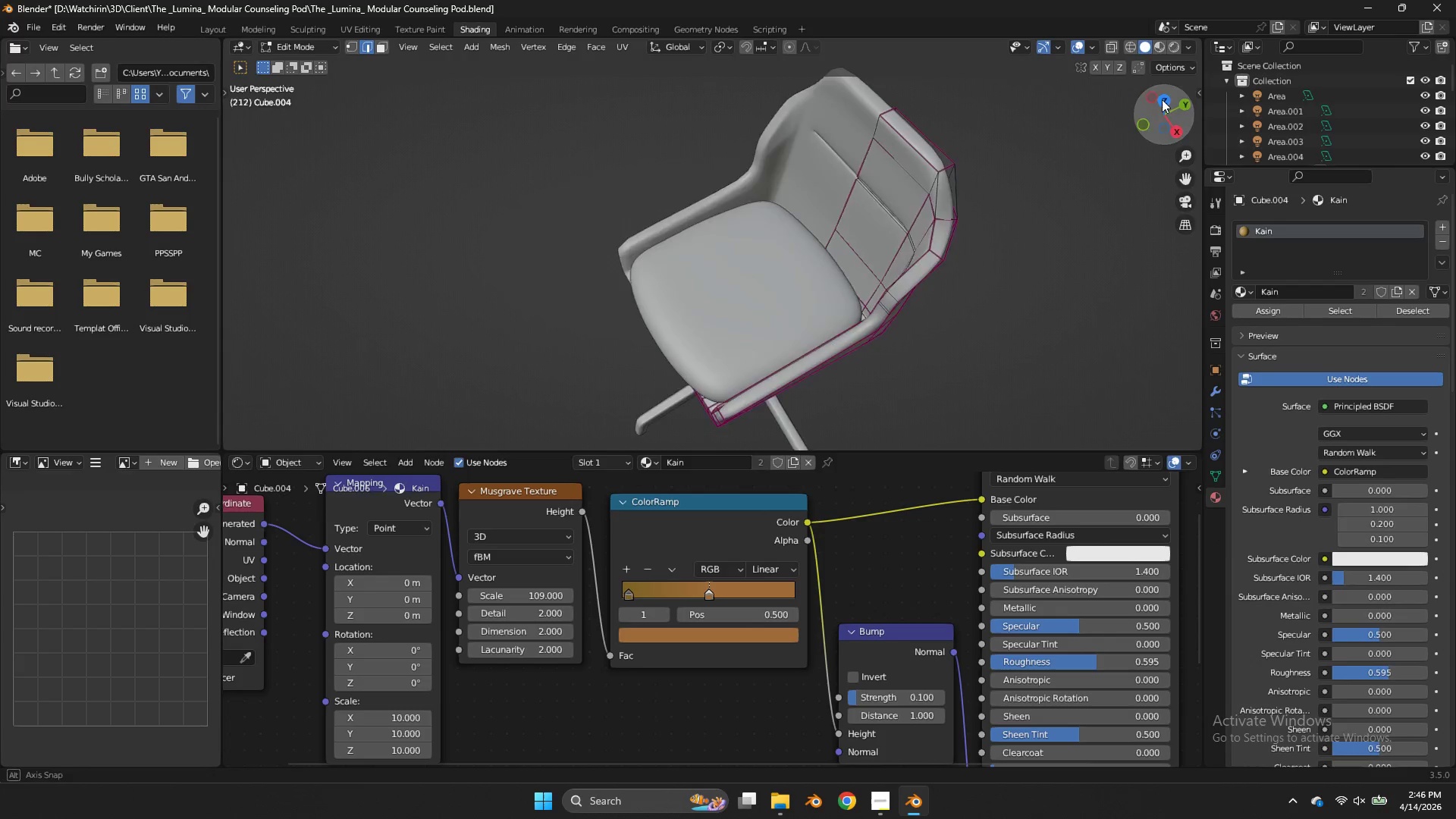 
scroll: coordinate [1056, 141], scroll_direction: down, amount: 1.0
 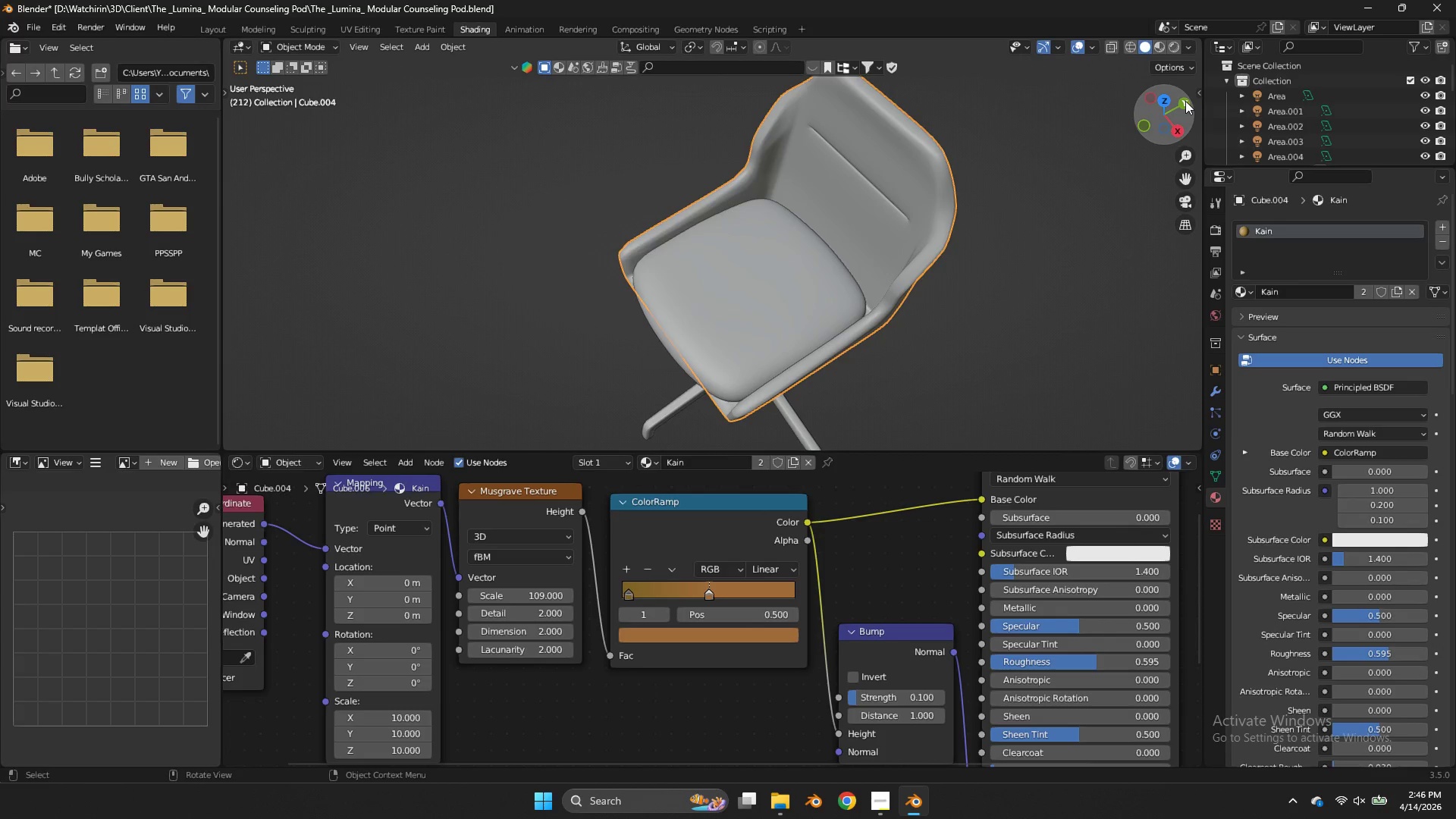 
left_click_drag(start_coordinate=[1178, 103], to_coordinate=[1087, 445])
 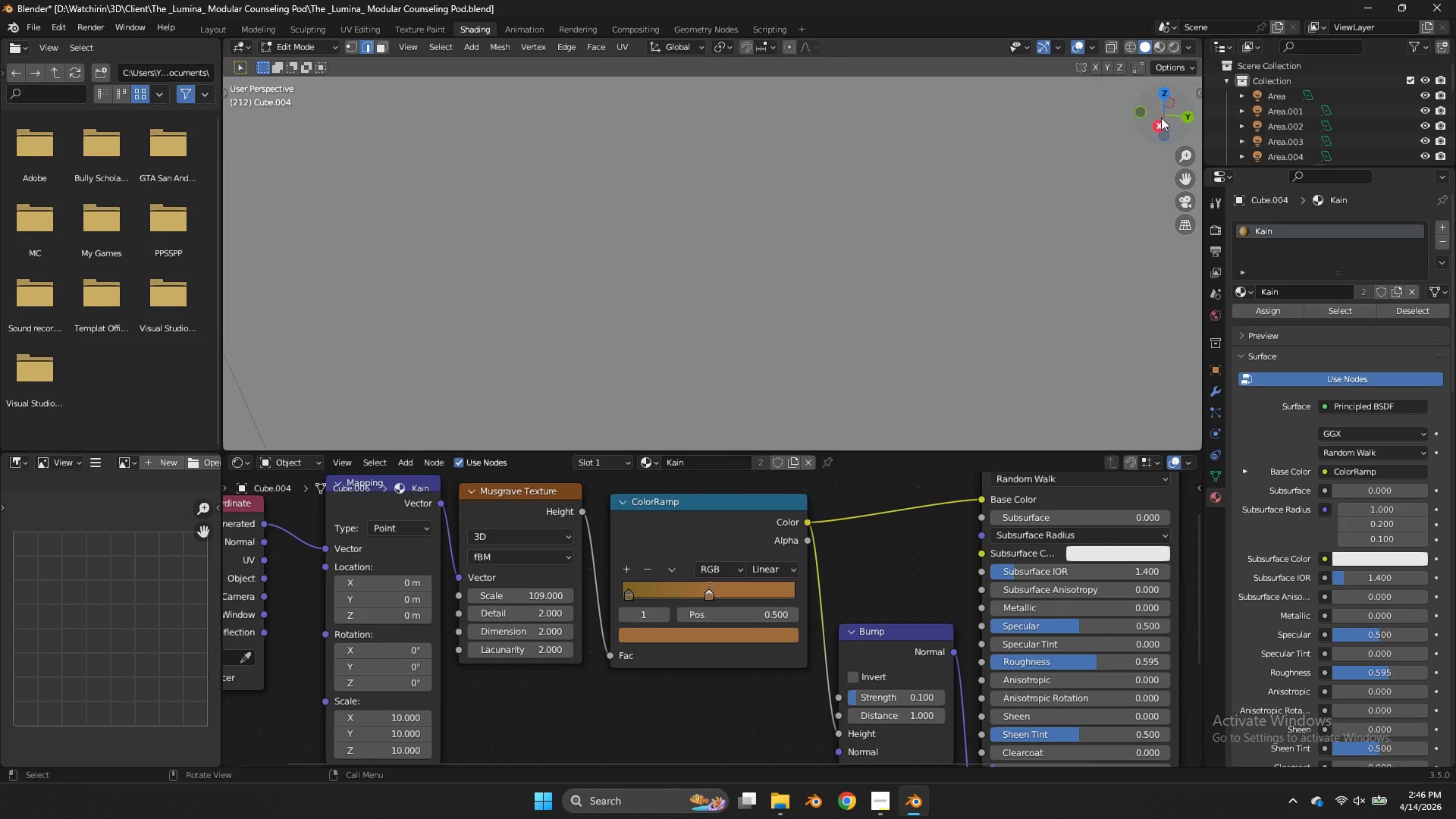 
left_click_drag(start_coordinate=[1156, 115], to_coordinate=[301, 140])
 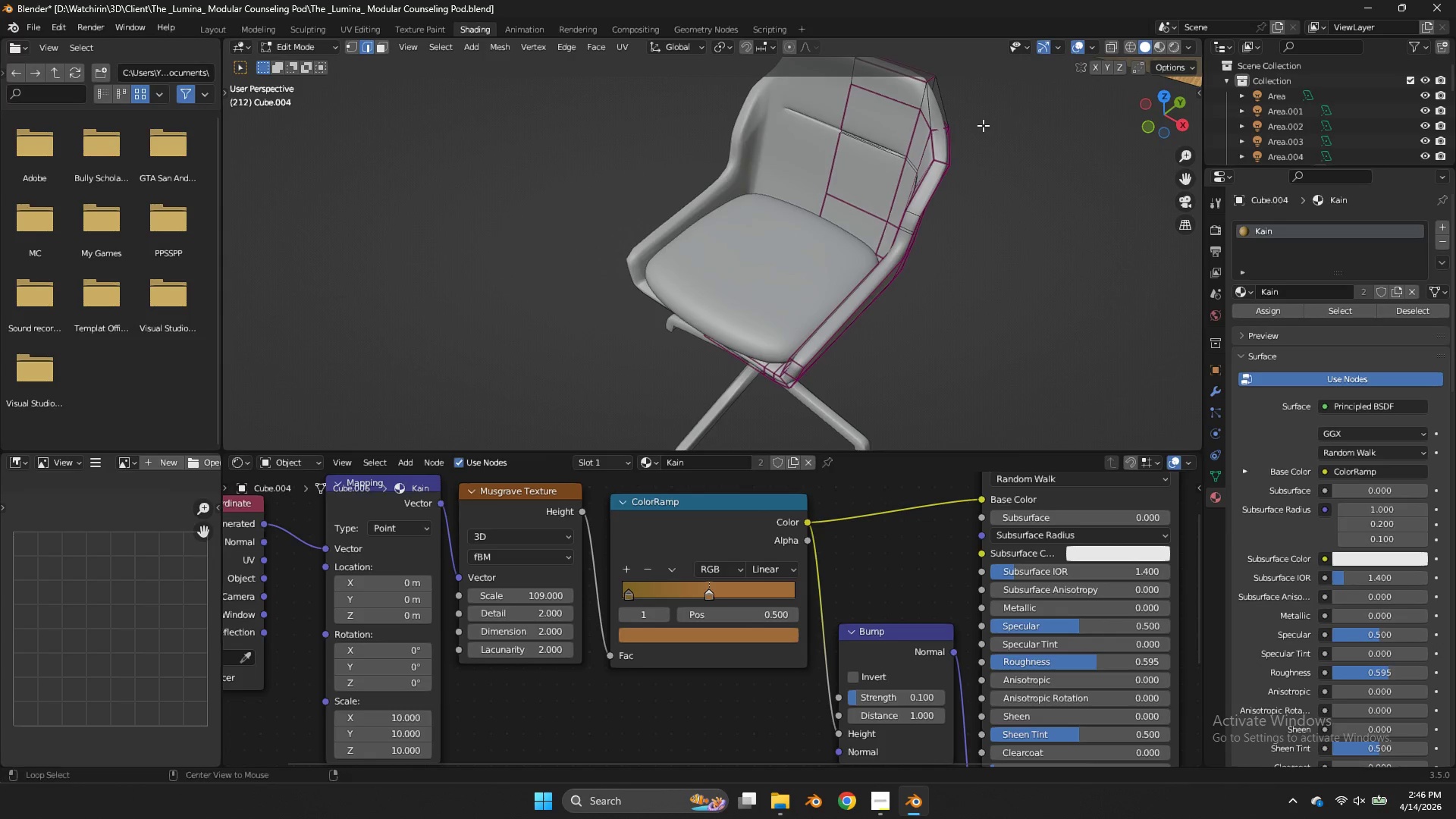 
hold_key(key=AltLeft, duration=0.8)
left_click([943, 106])
 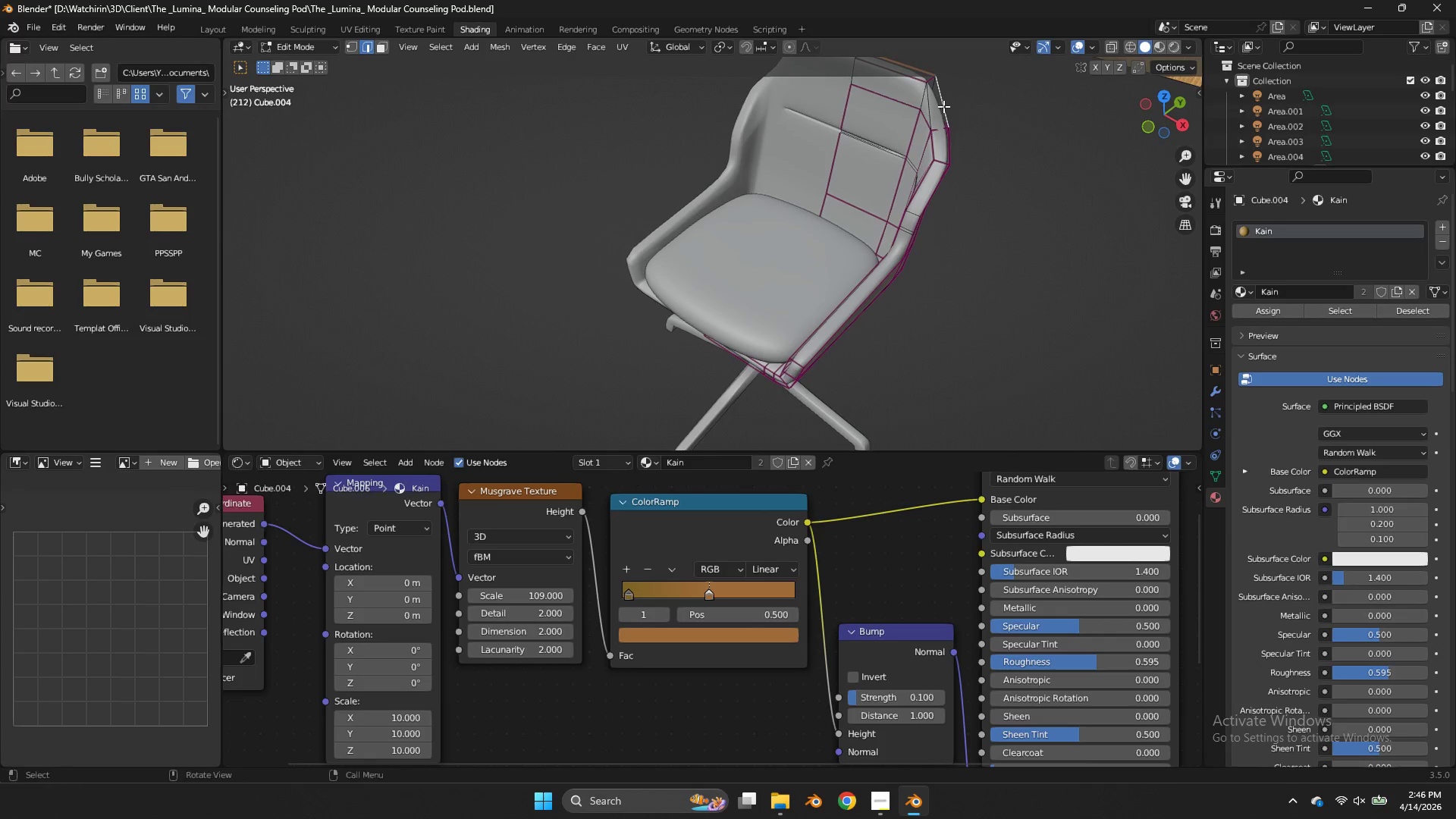 
key(Shift+E)
 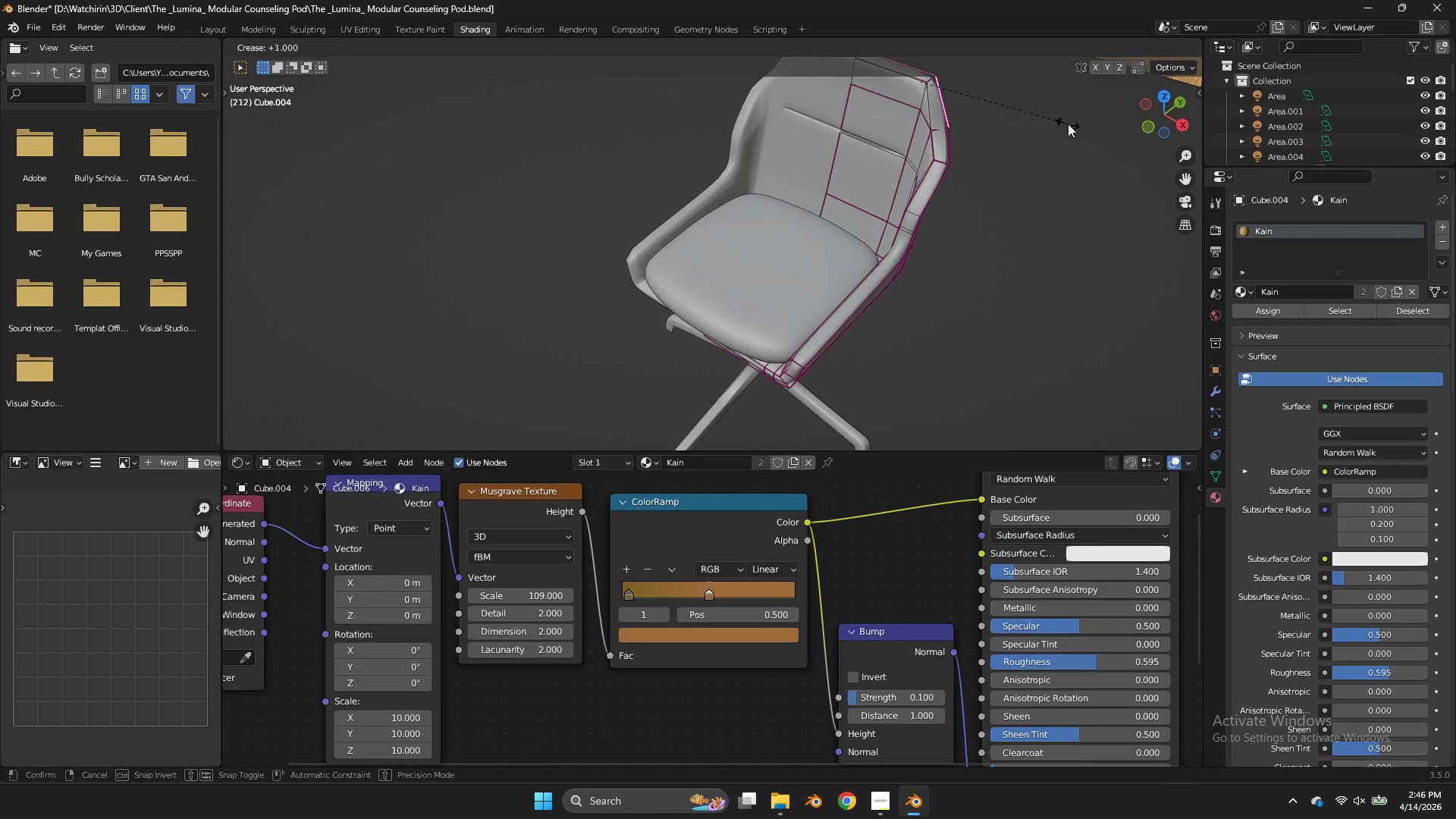 
left_click([1068, 124])
 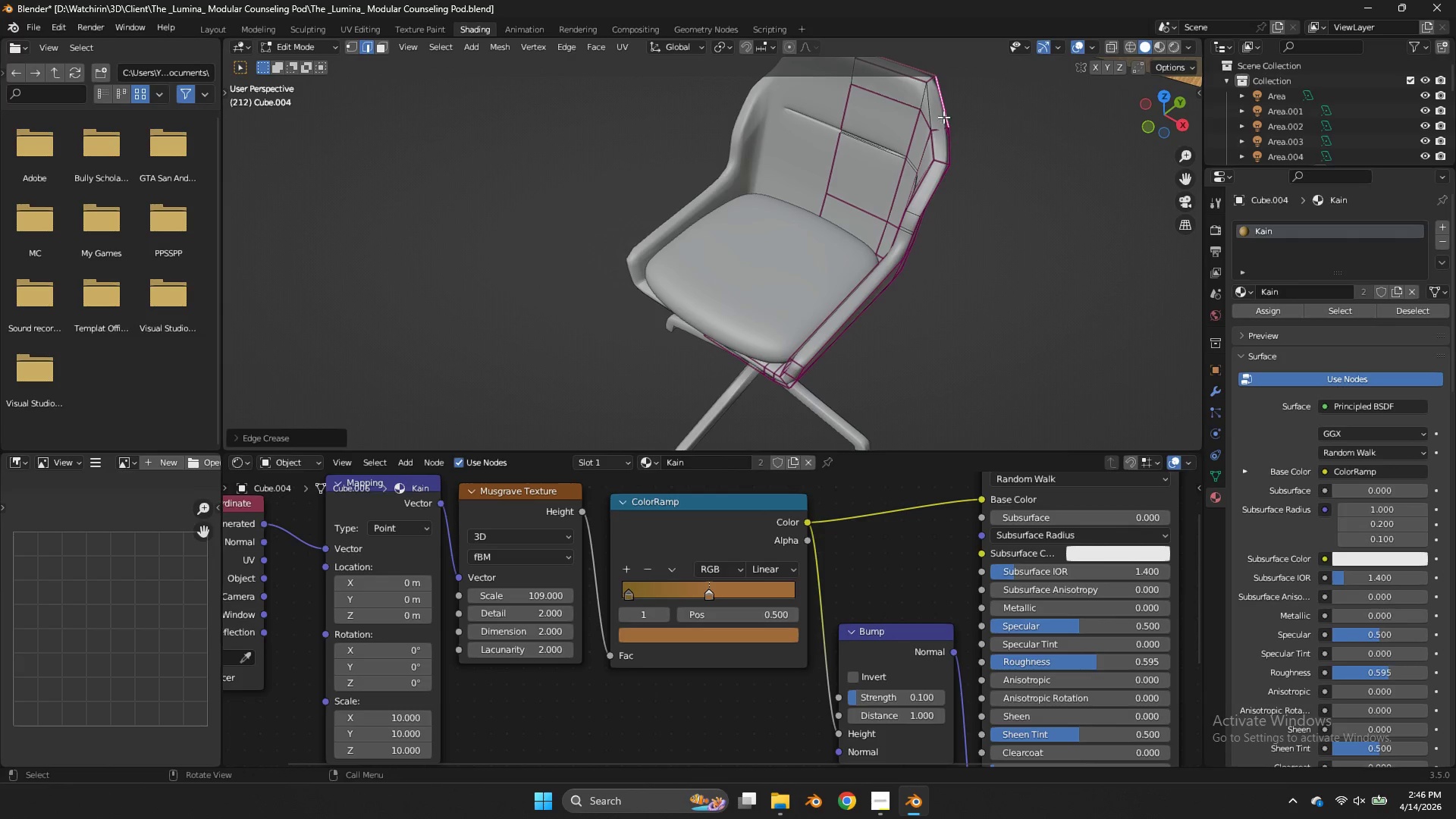 
key(Shift+E)
 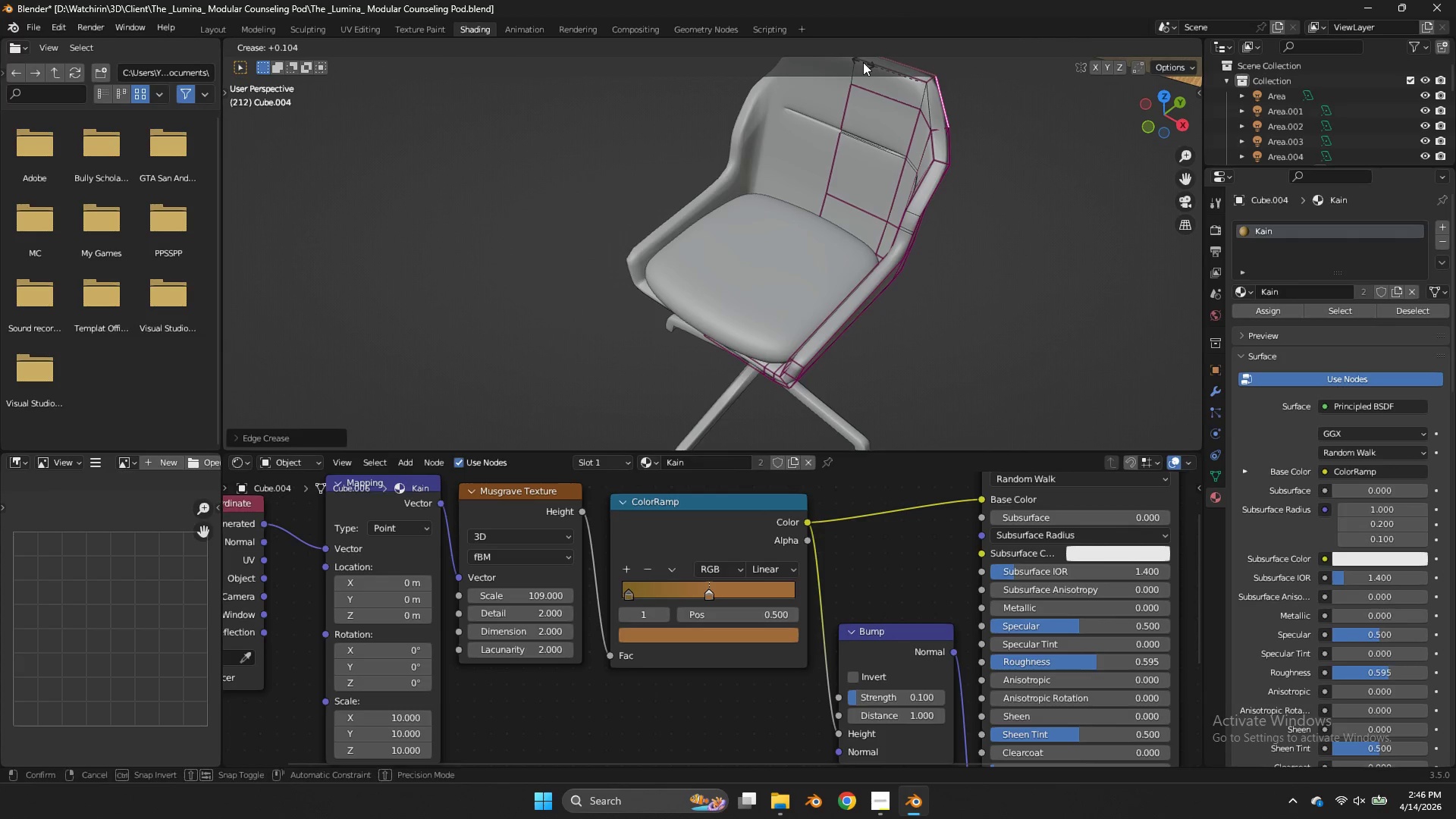 
left_click([863, 62])
 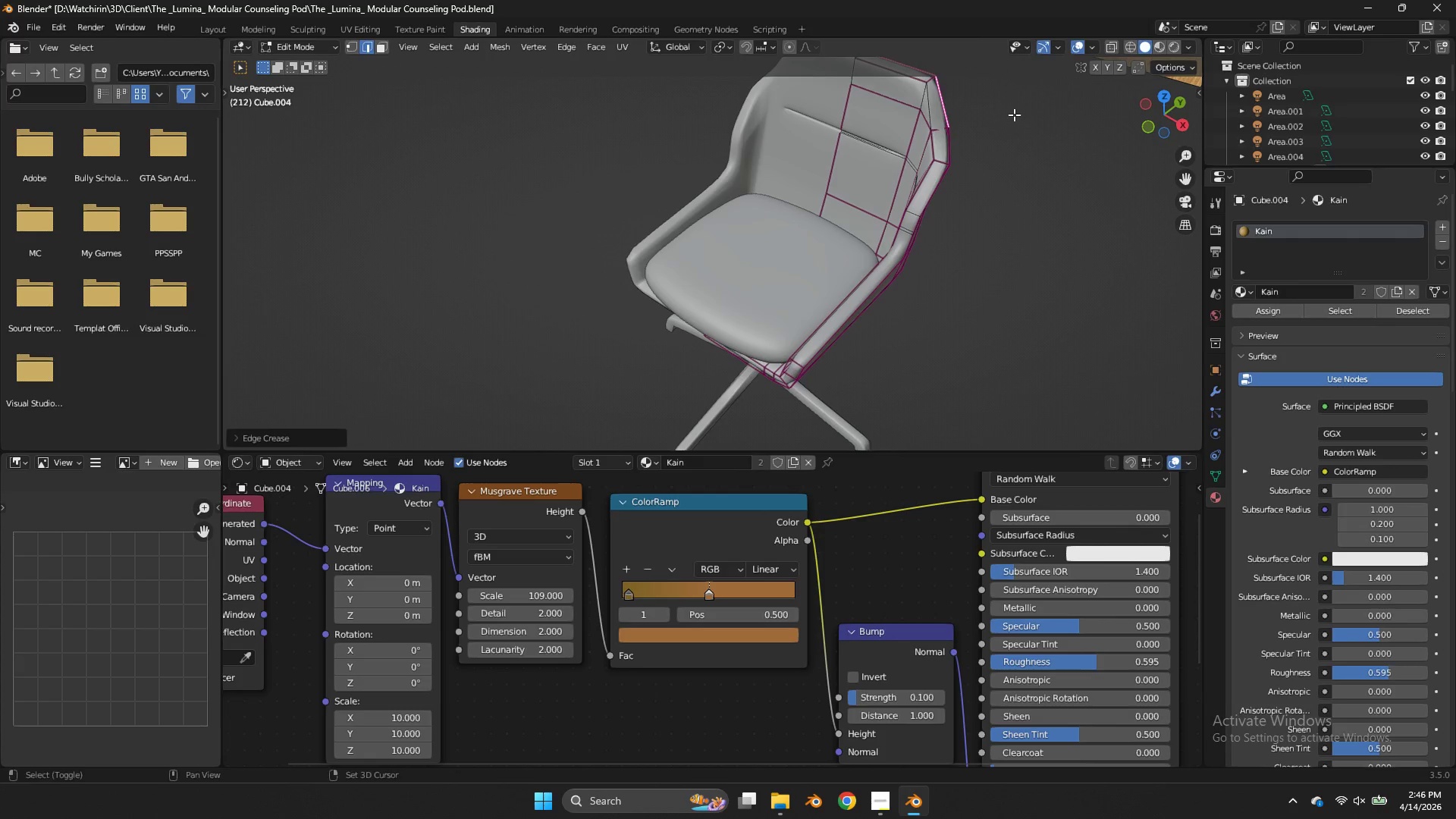 
key(Shift+E)
 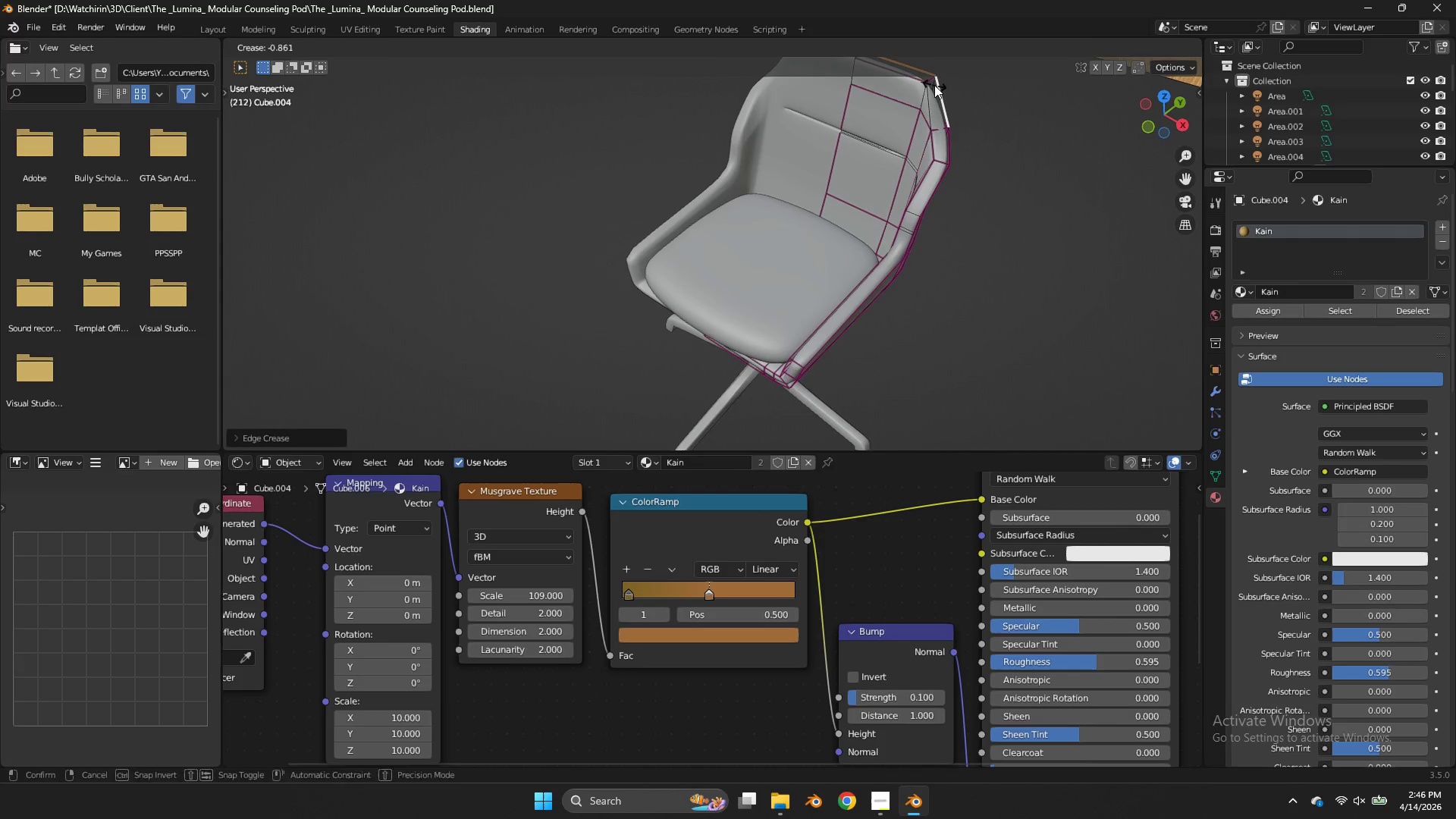 
left_click([934, 85])
 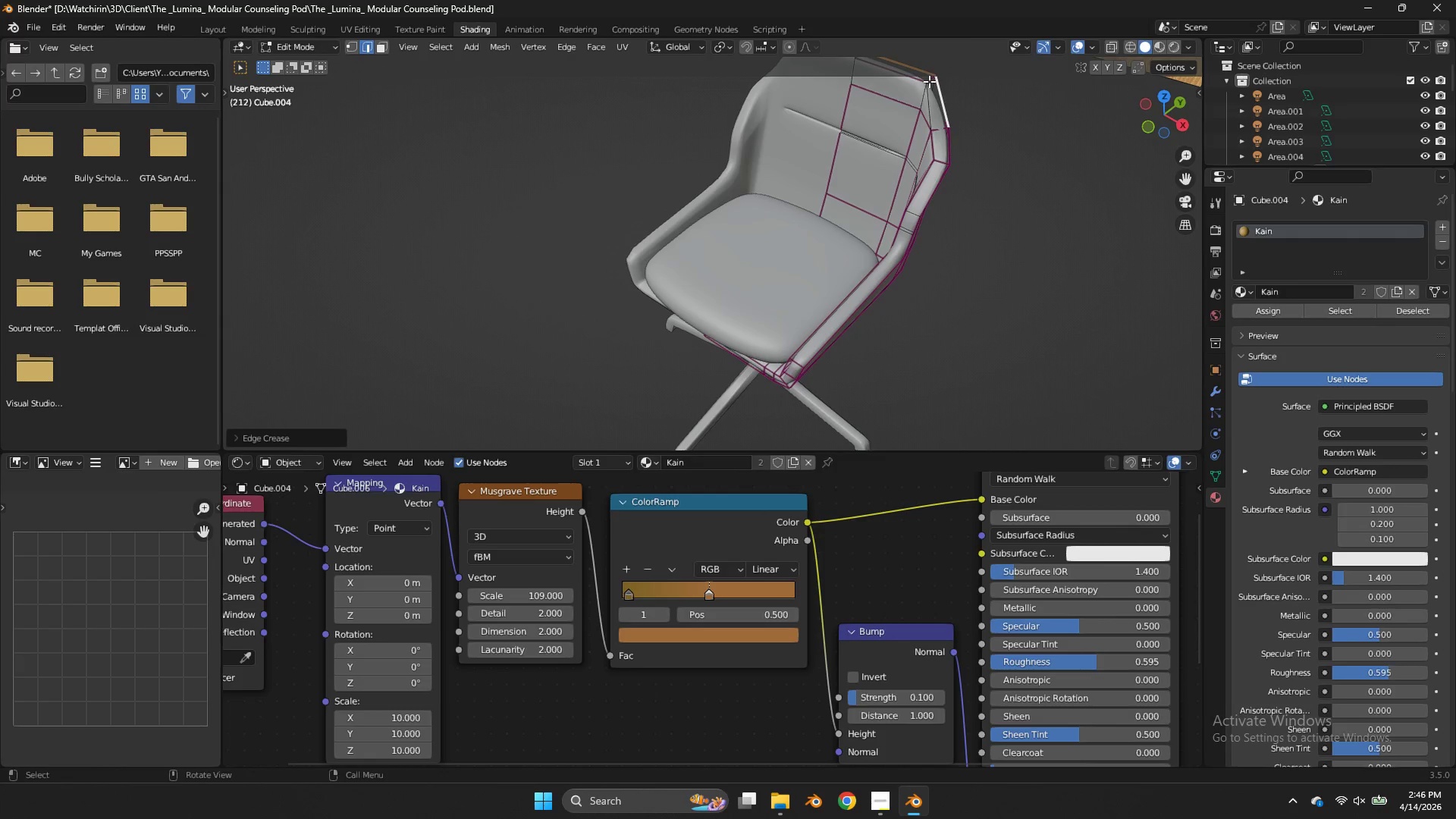 
key(Alt+AltLeft)
 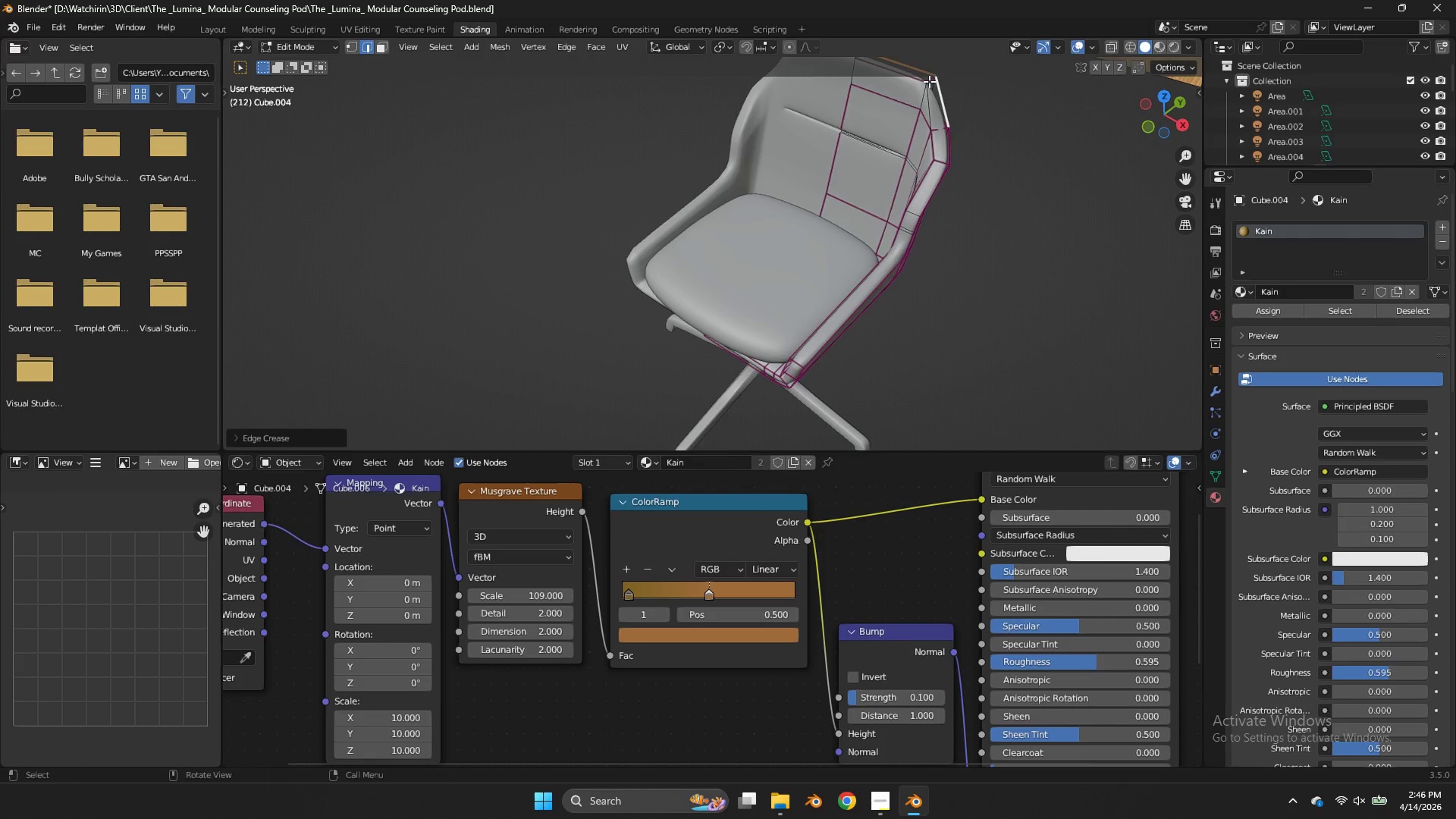 
left_click([929, 81])
 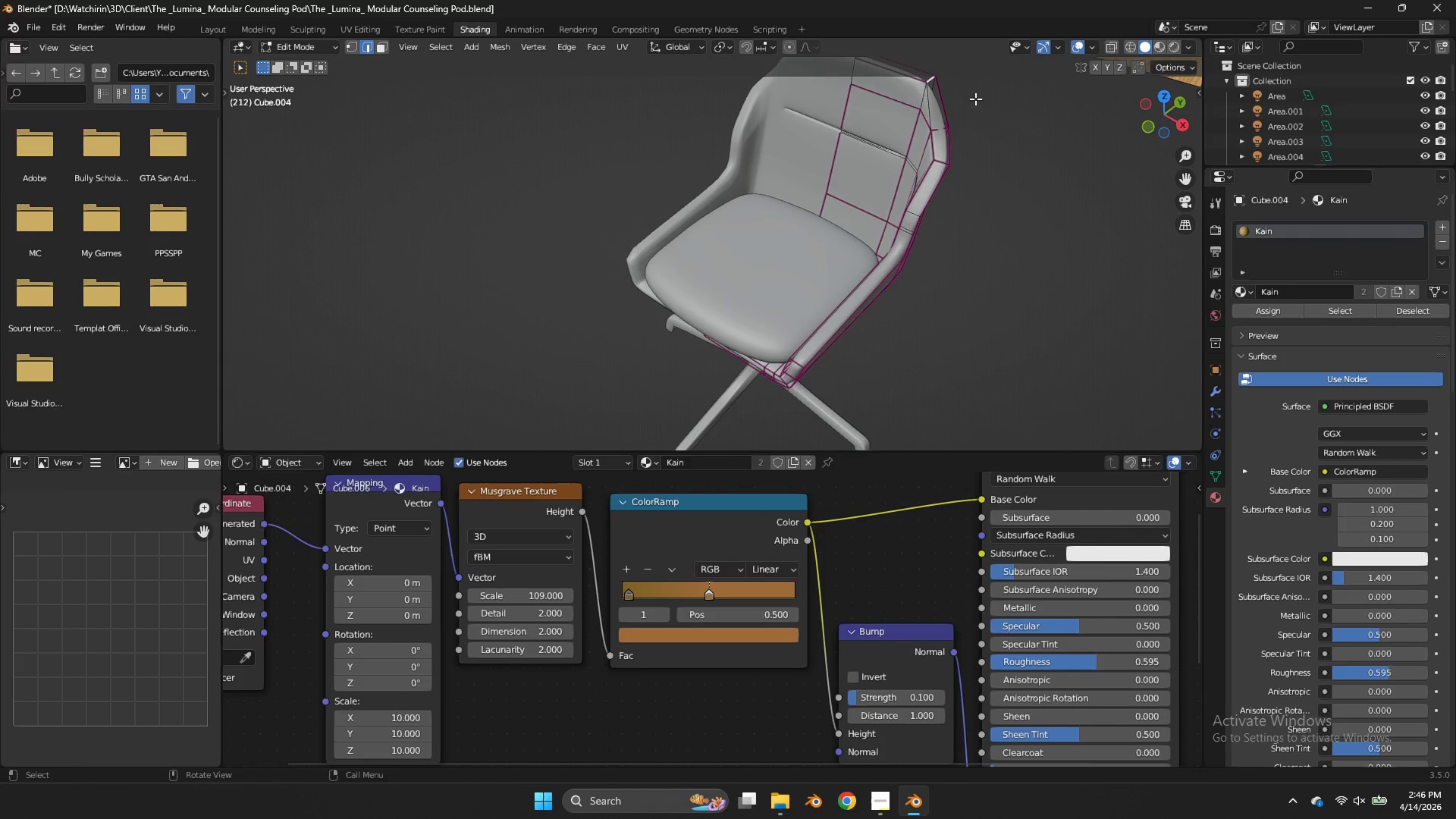 
type(EE)
 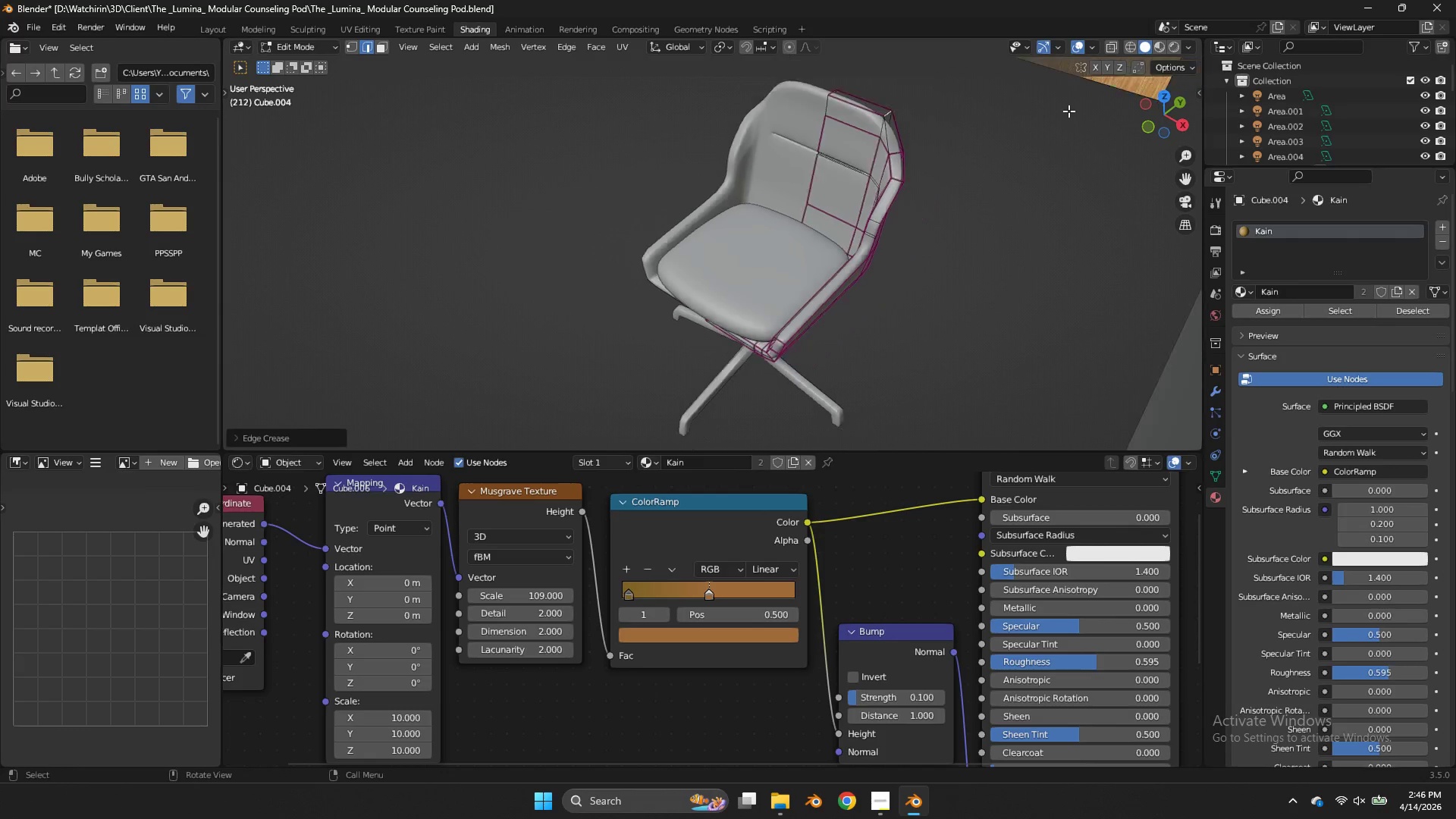 
key(Control+ControlLeft)
 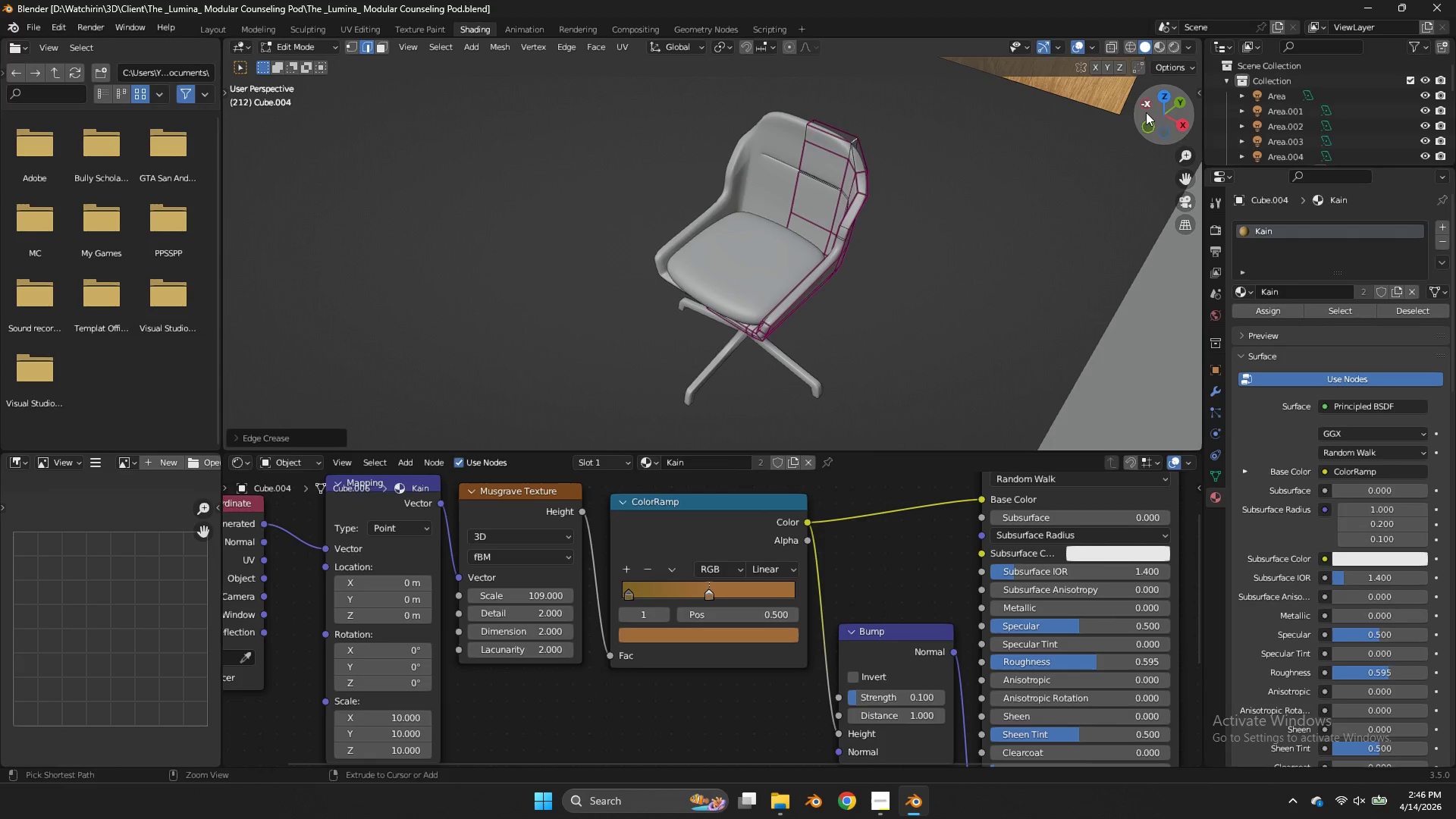 
key(Control+S)
 